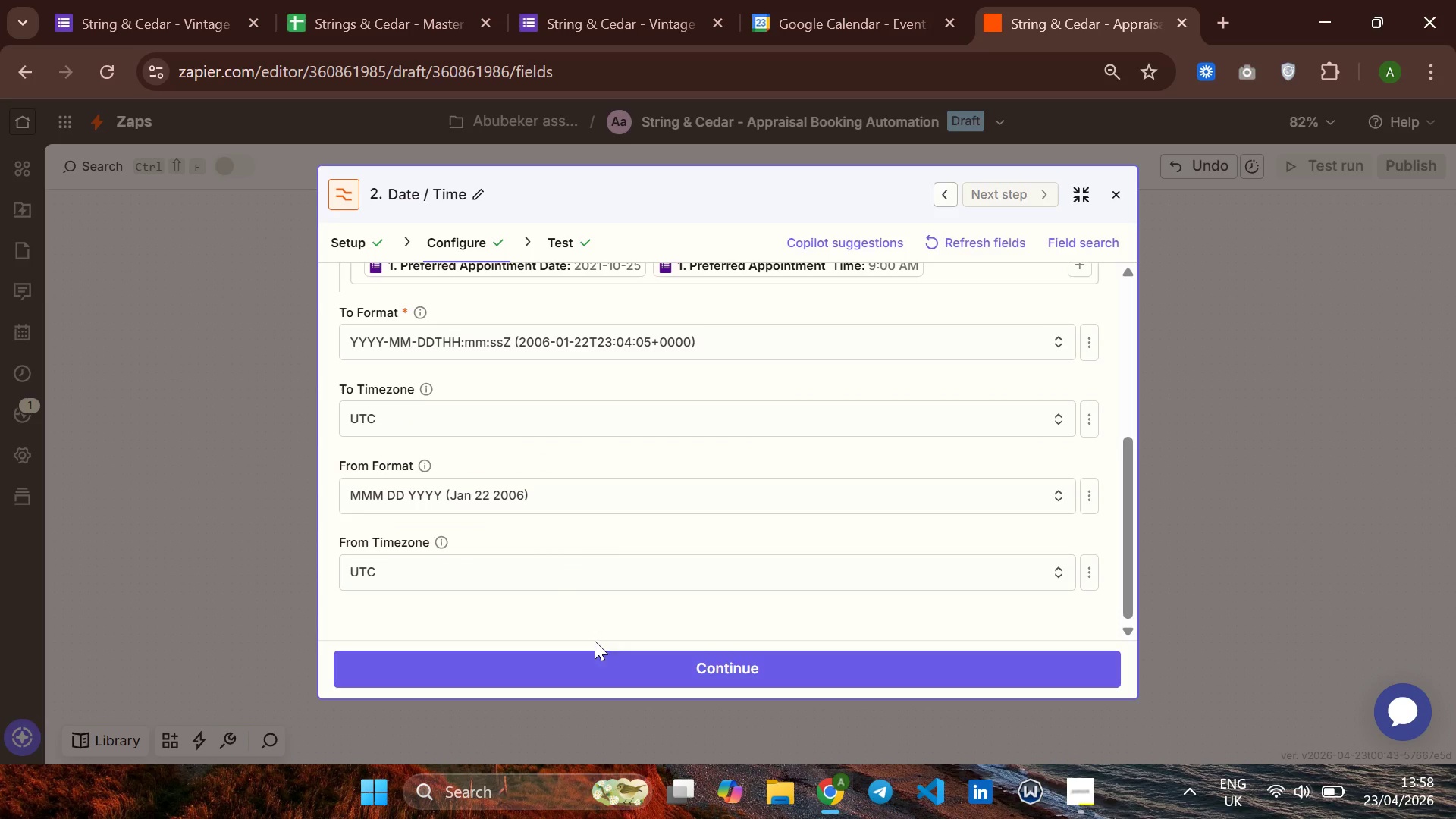 
left_click([604, 662])
 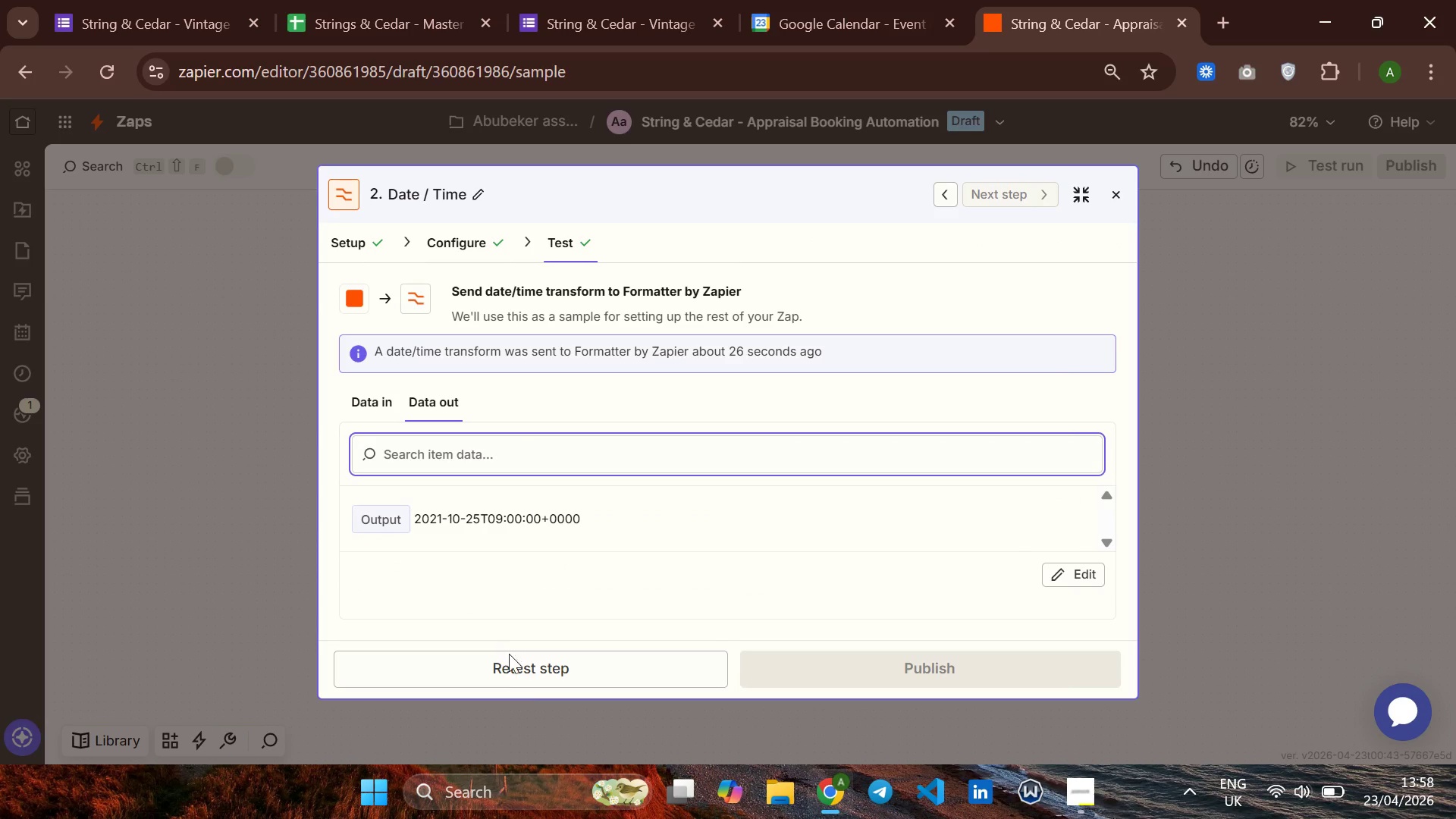 
left_click([539, 680])
 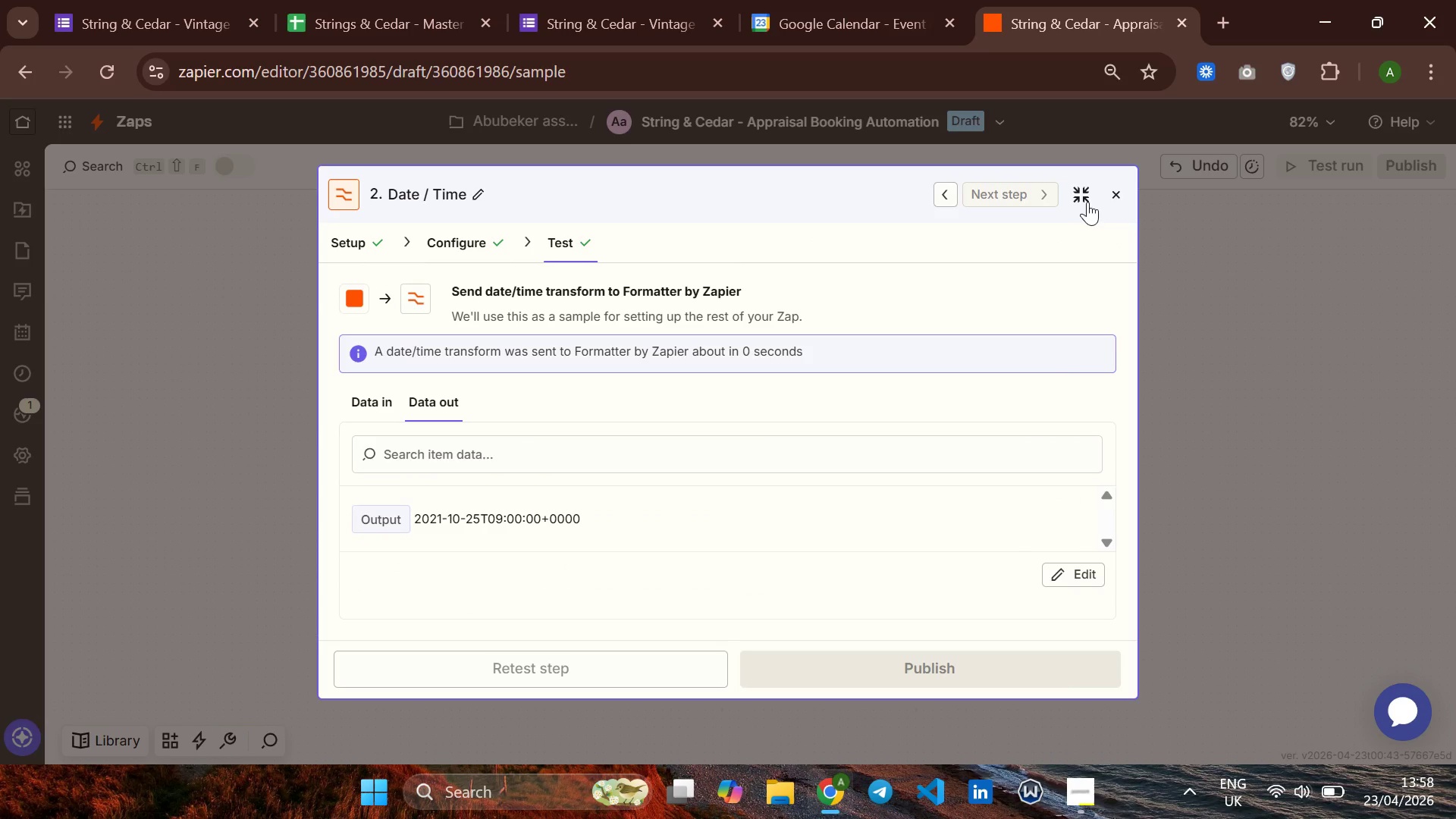 
left_click([1084, 199])
 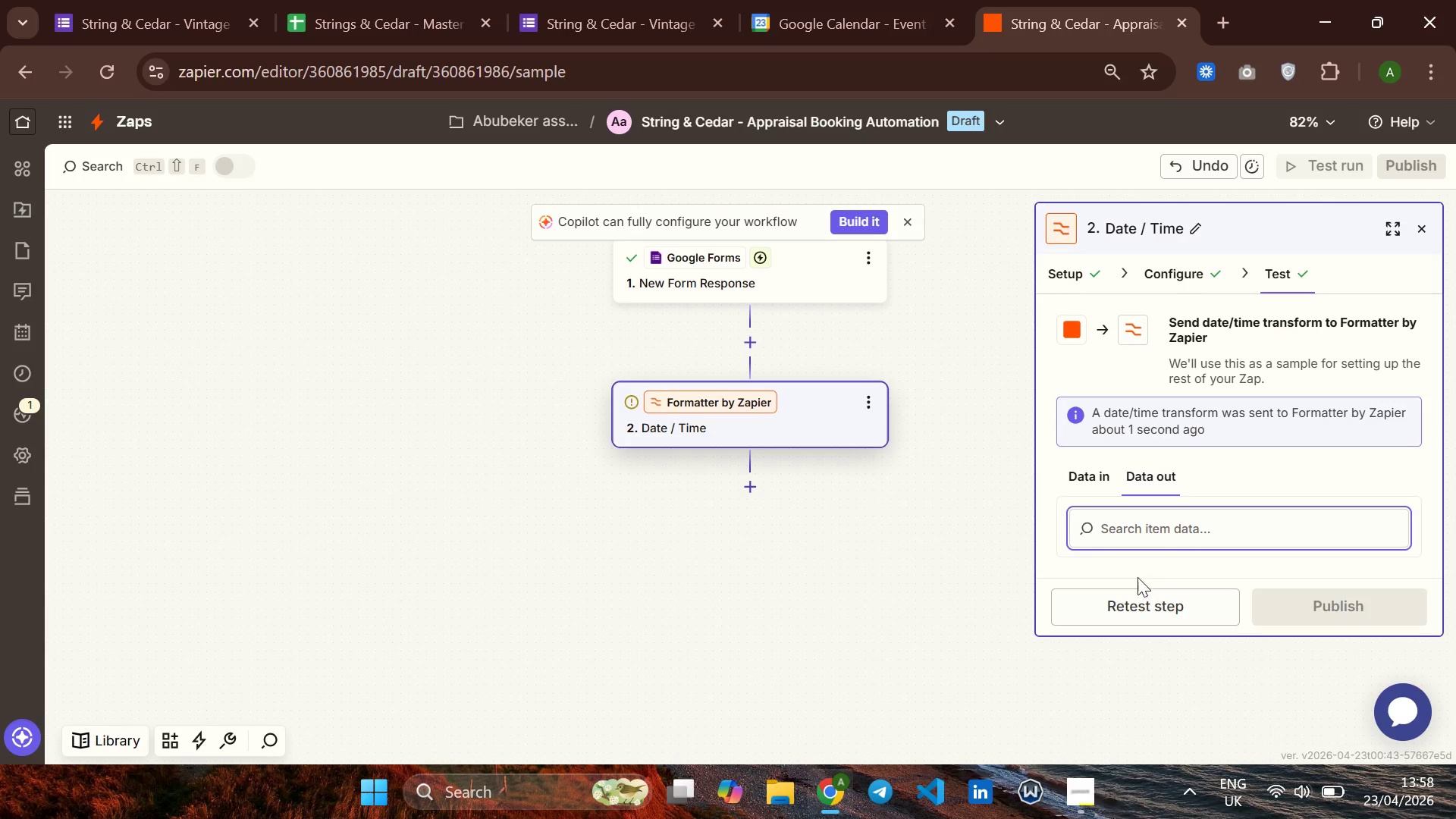 
wait(5.45)
 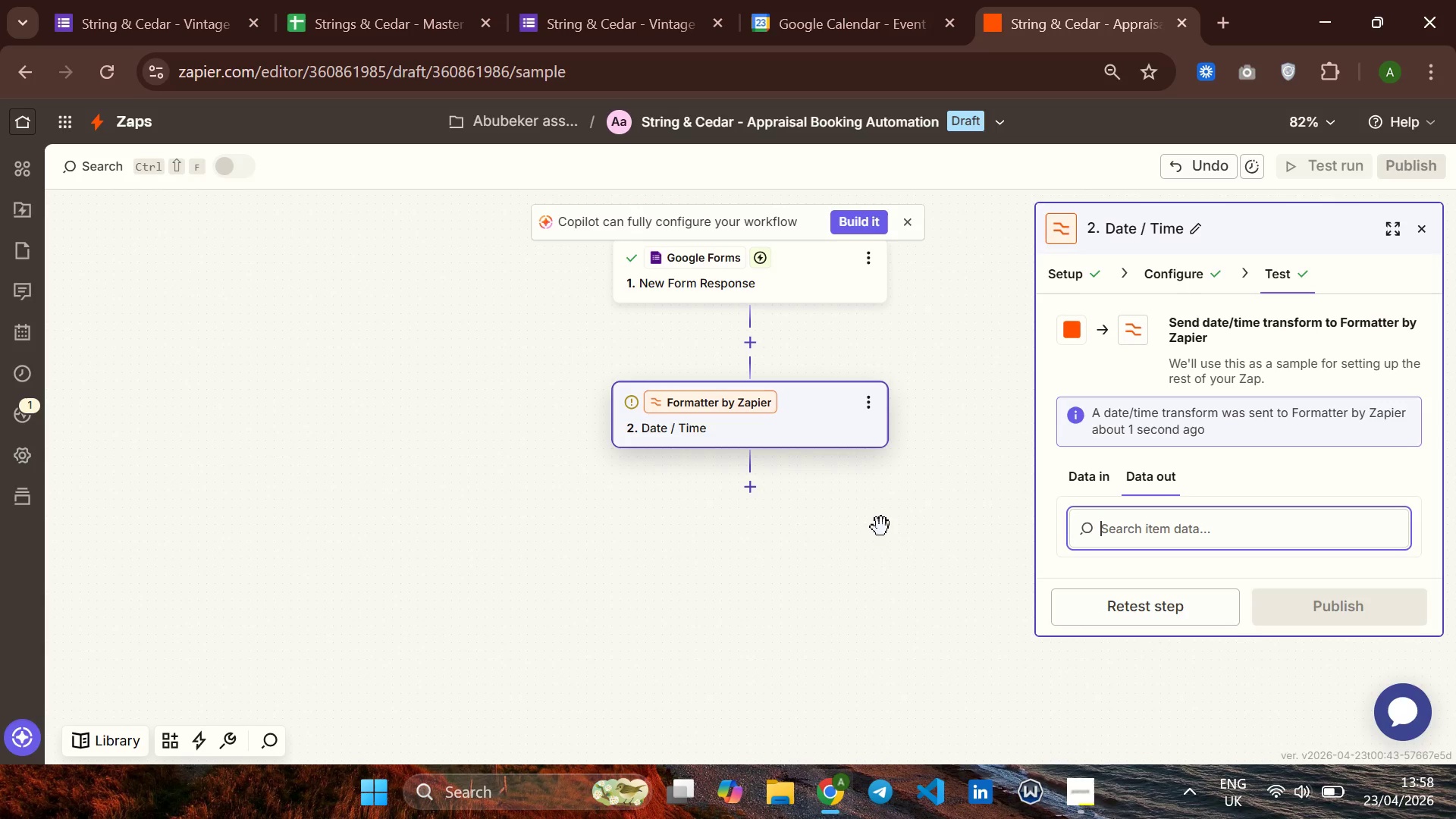 
left_click([749, 495])
 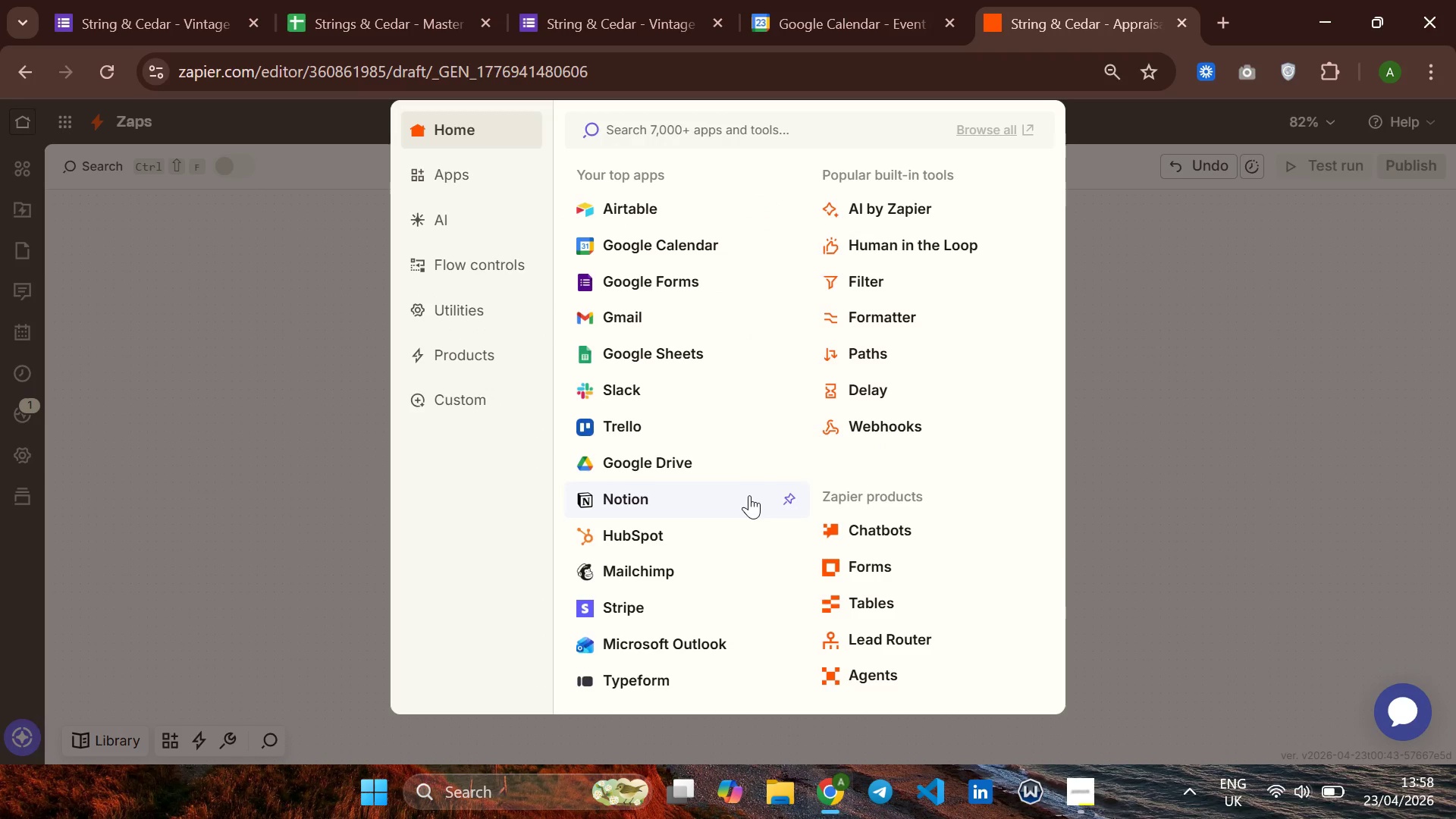 
wait(5.28)
 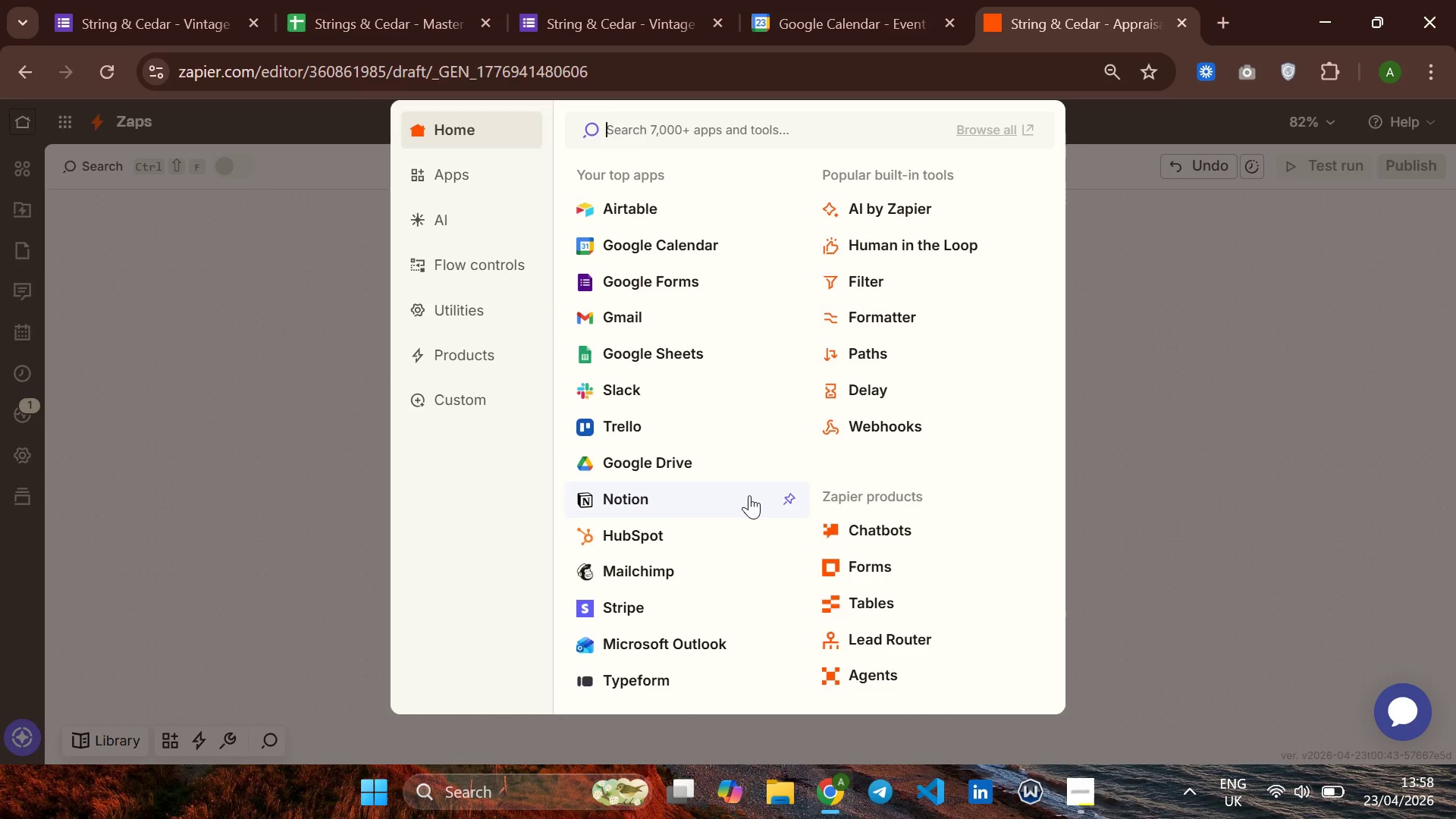 
left_click([667, 242])
 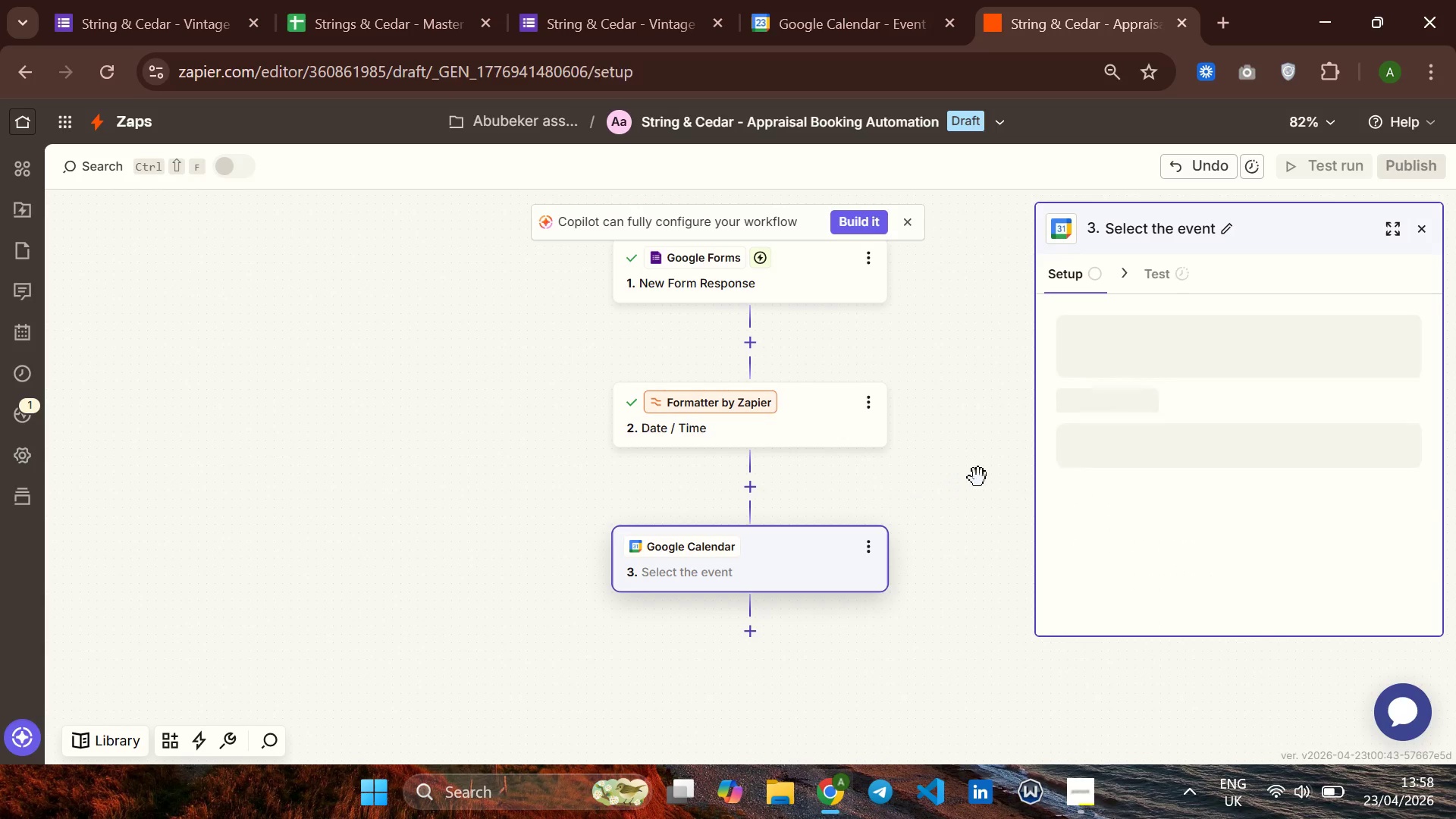 
mouse_move([1097, 495])
 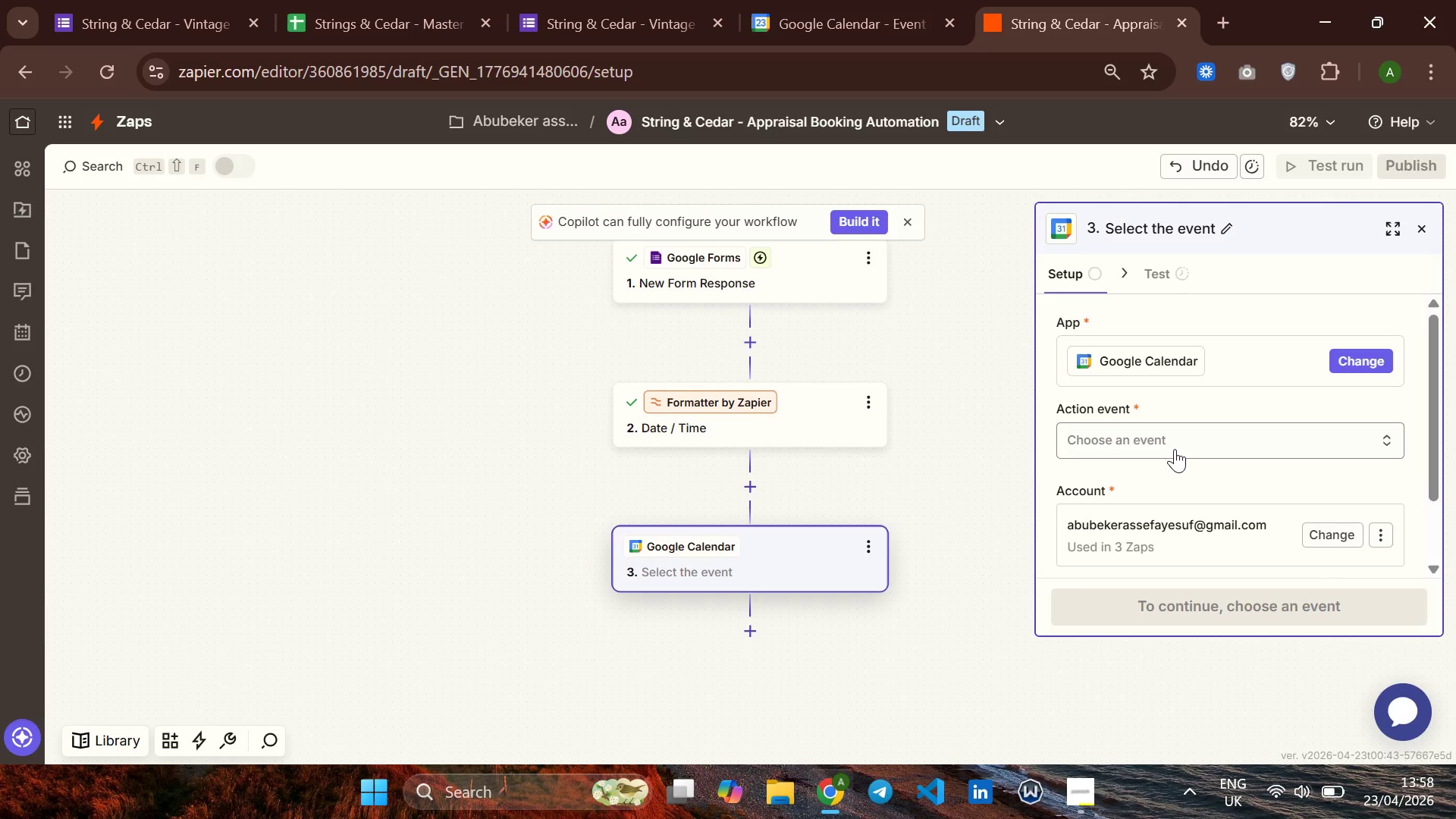 
left_click([1175, 449])
 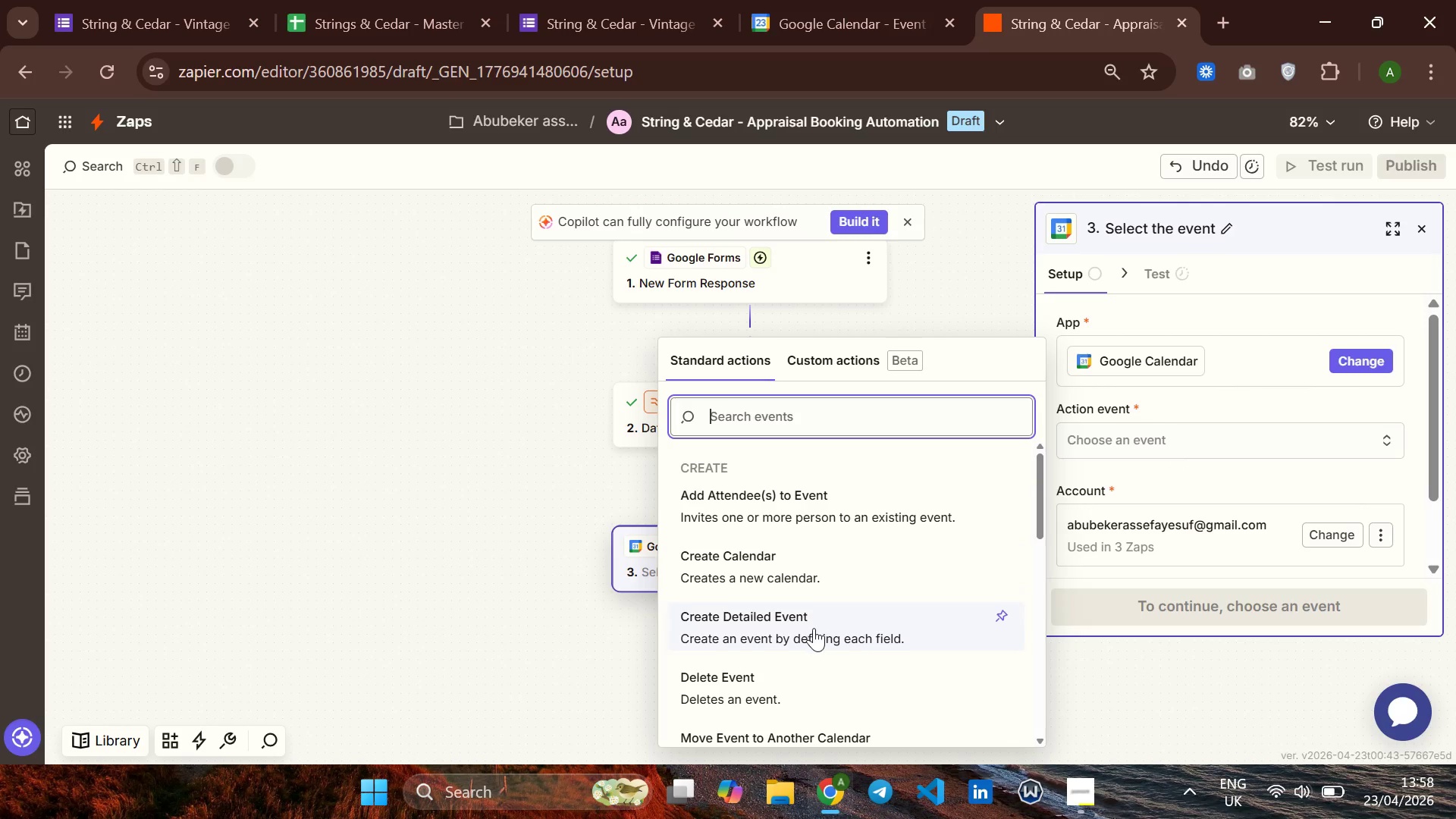 
wait(5.28)
 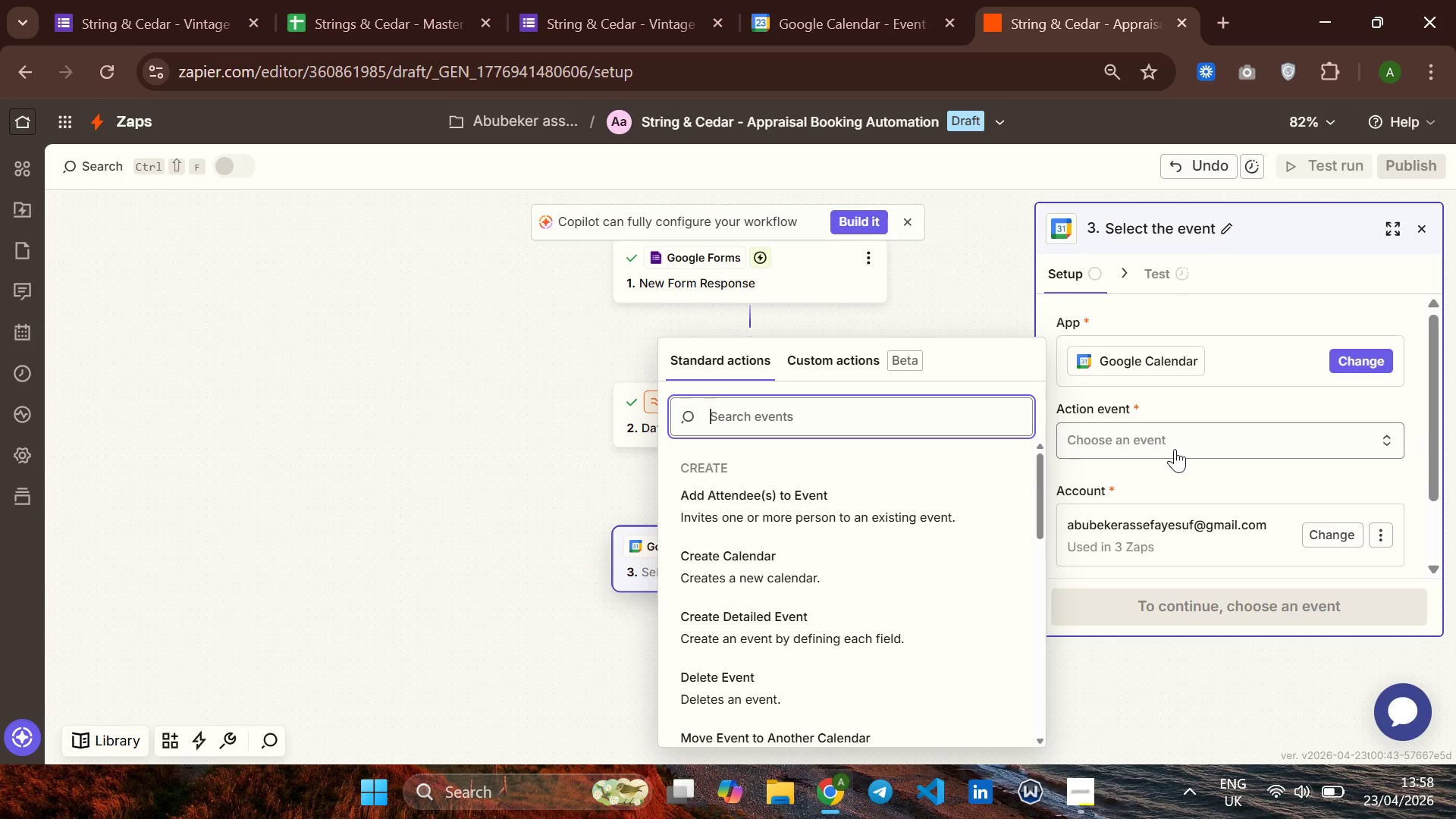 
left_click([814, 628])
 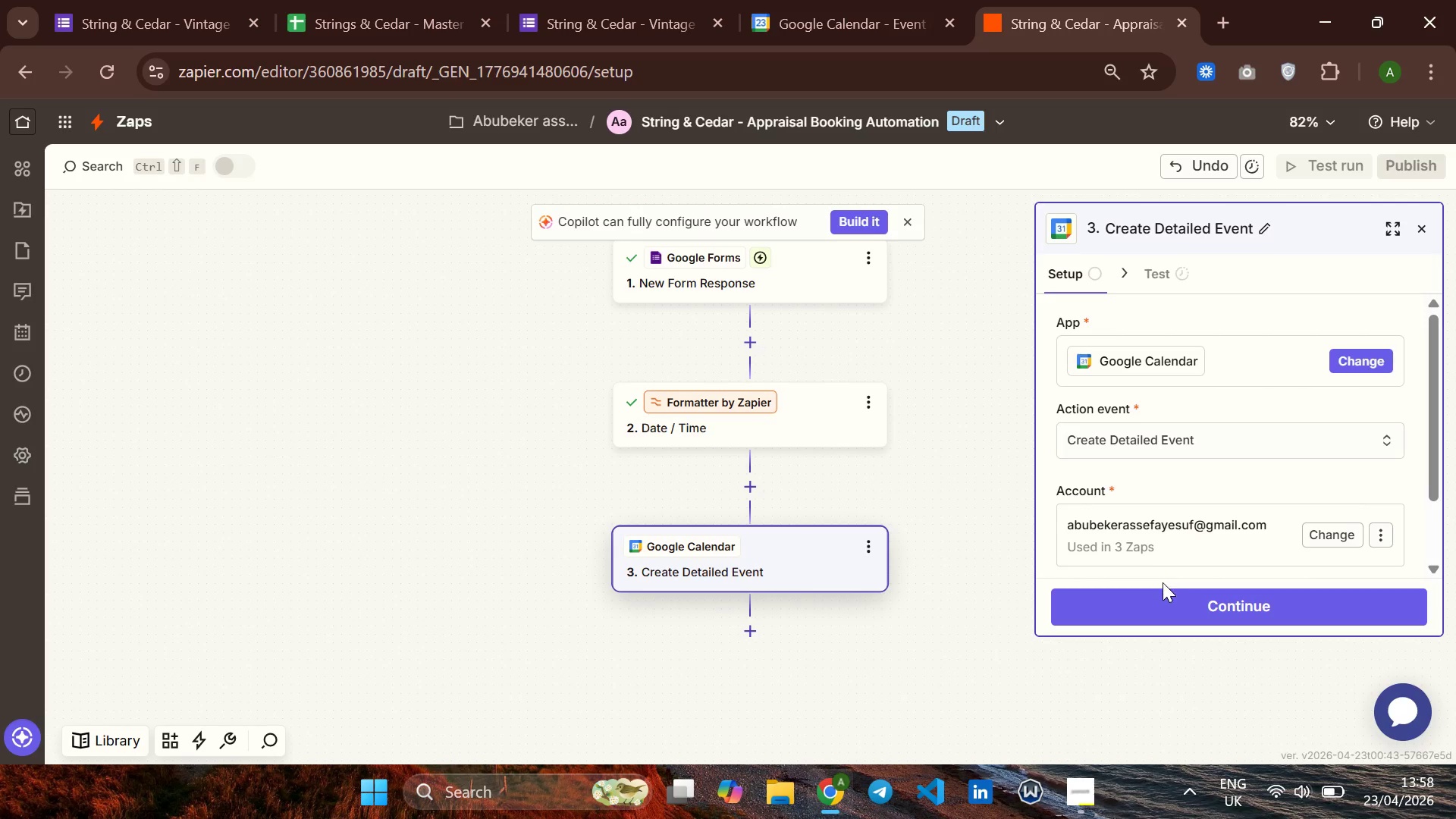 
left_click([1153, 613])
 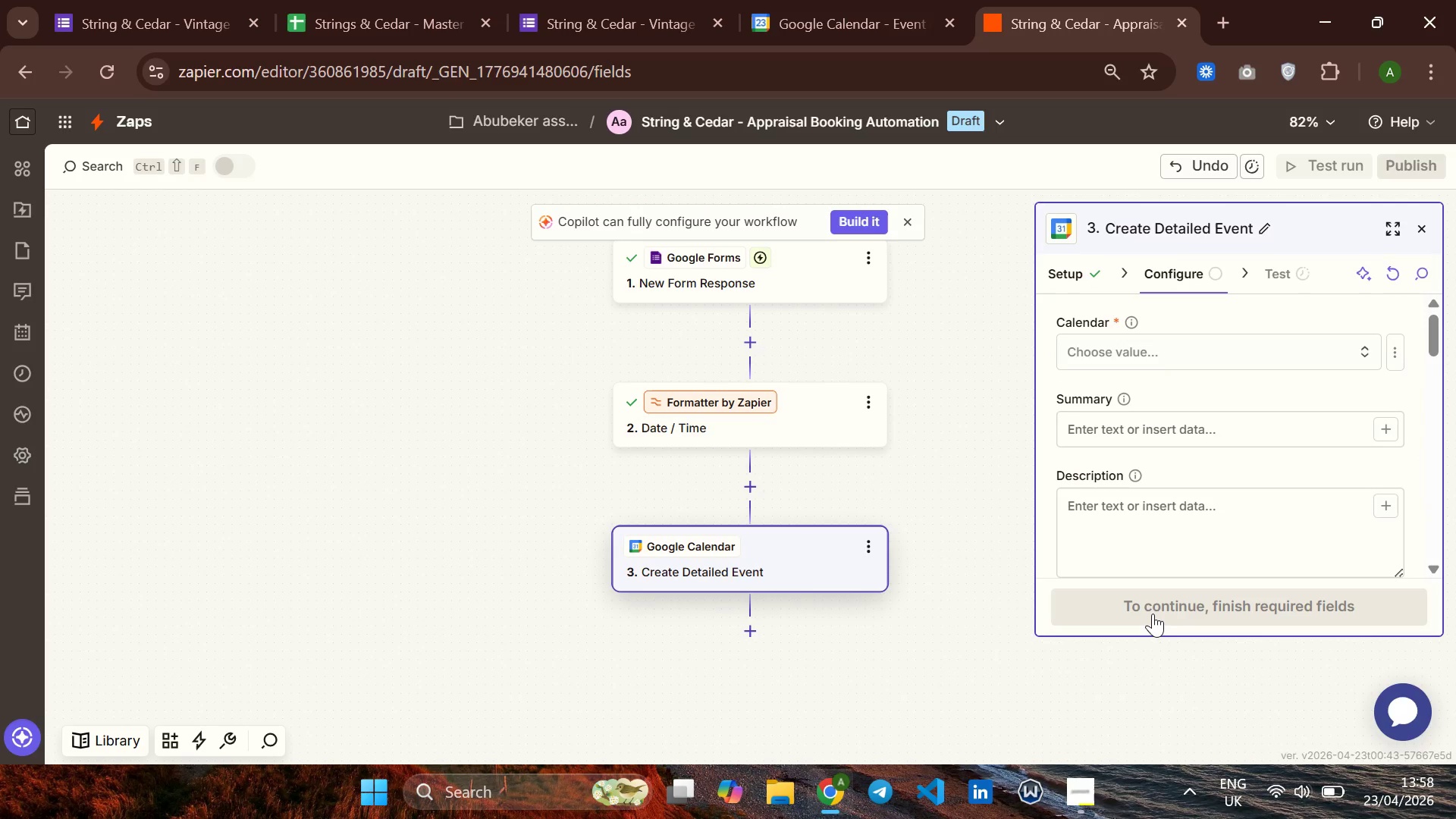 
wait(5.86)
 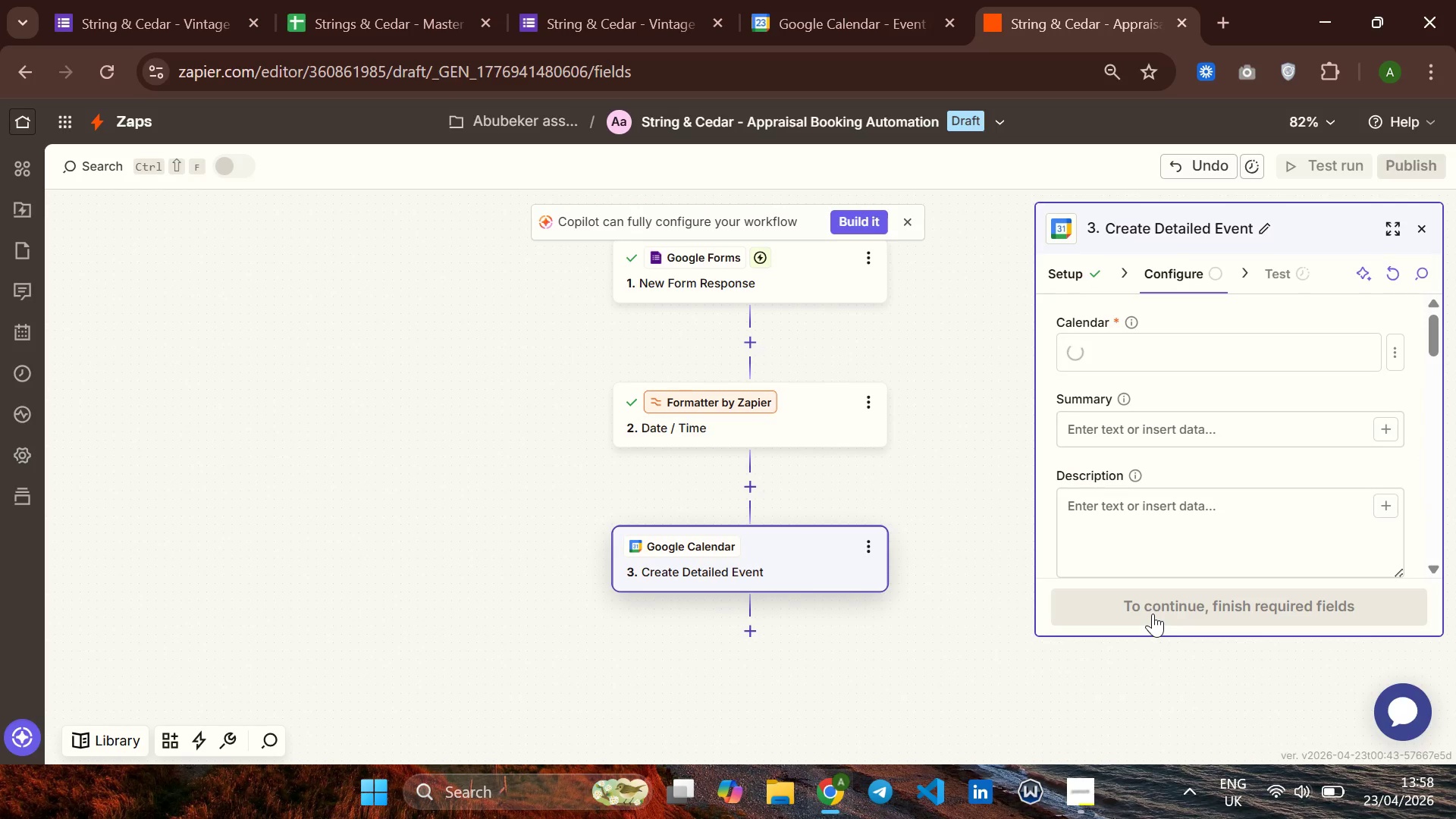 
left_click([1214, 353])
 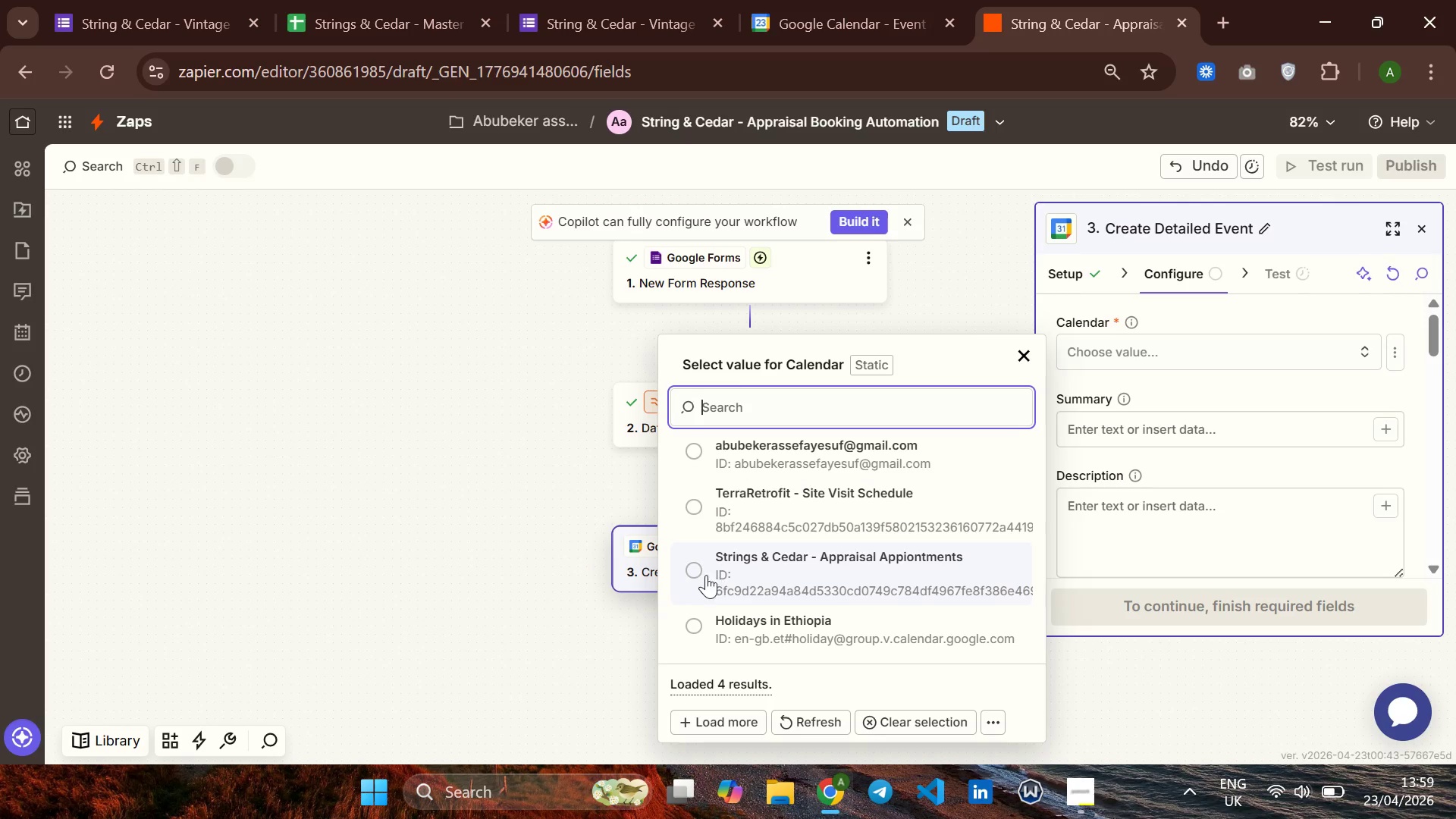 
left_click([690, 572])
 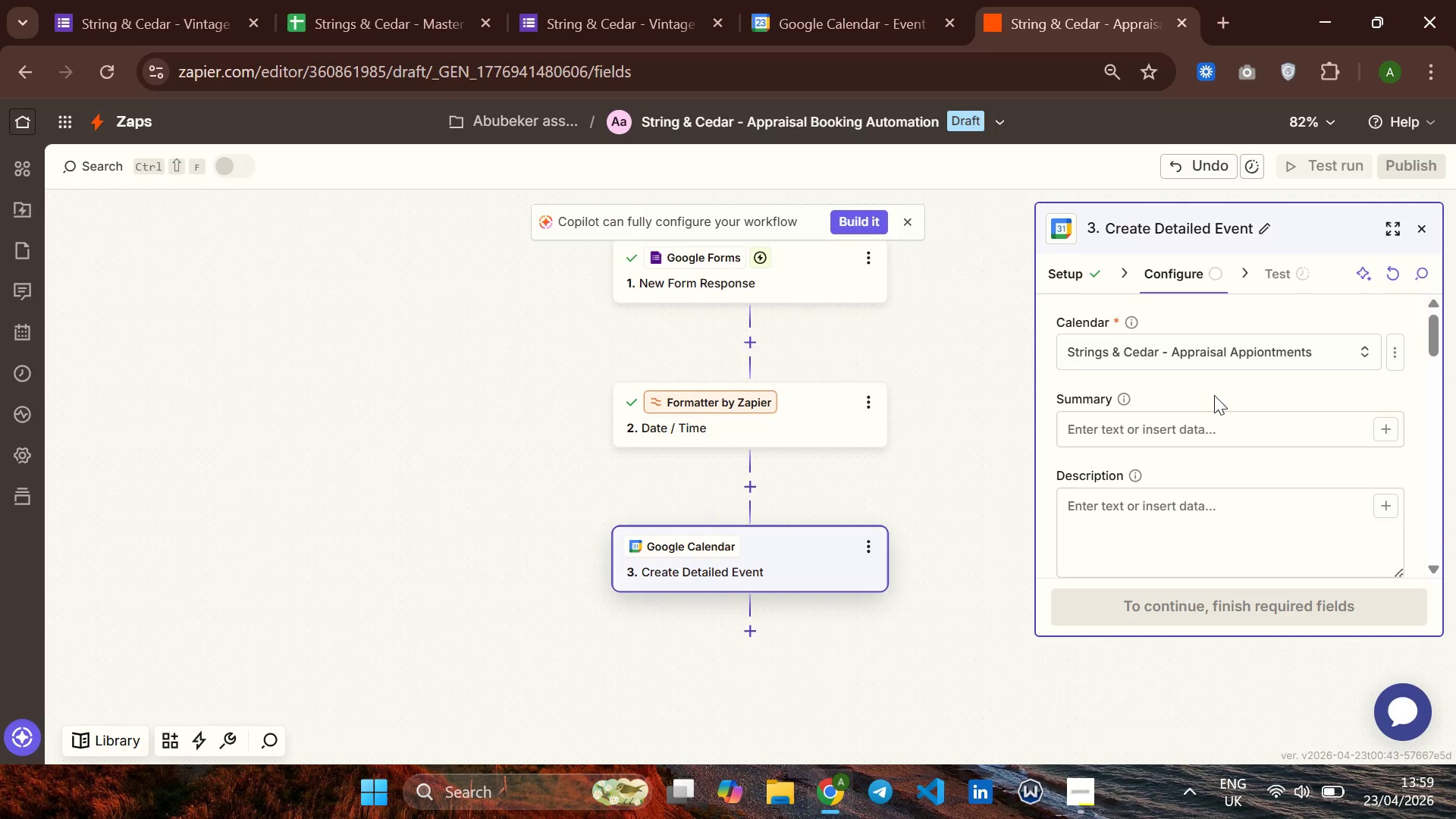 
wait(9.78)
 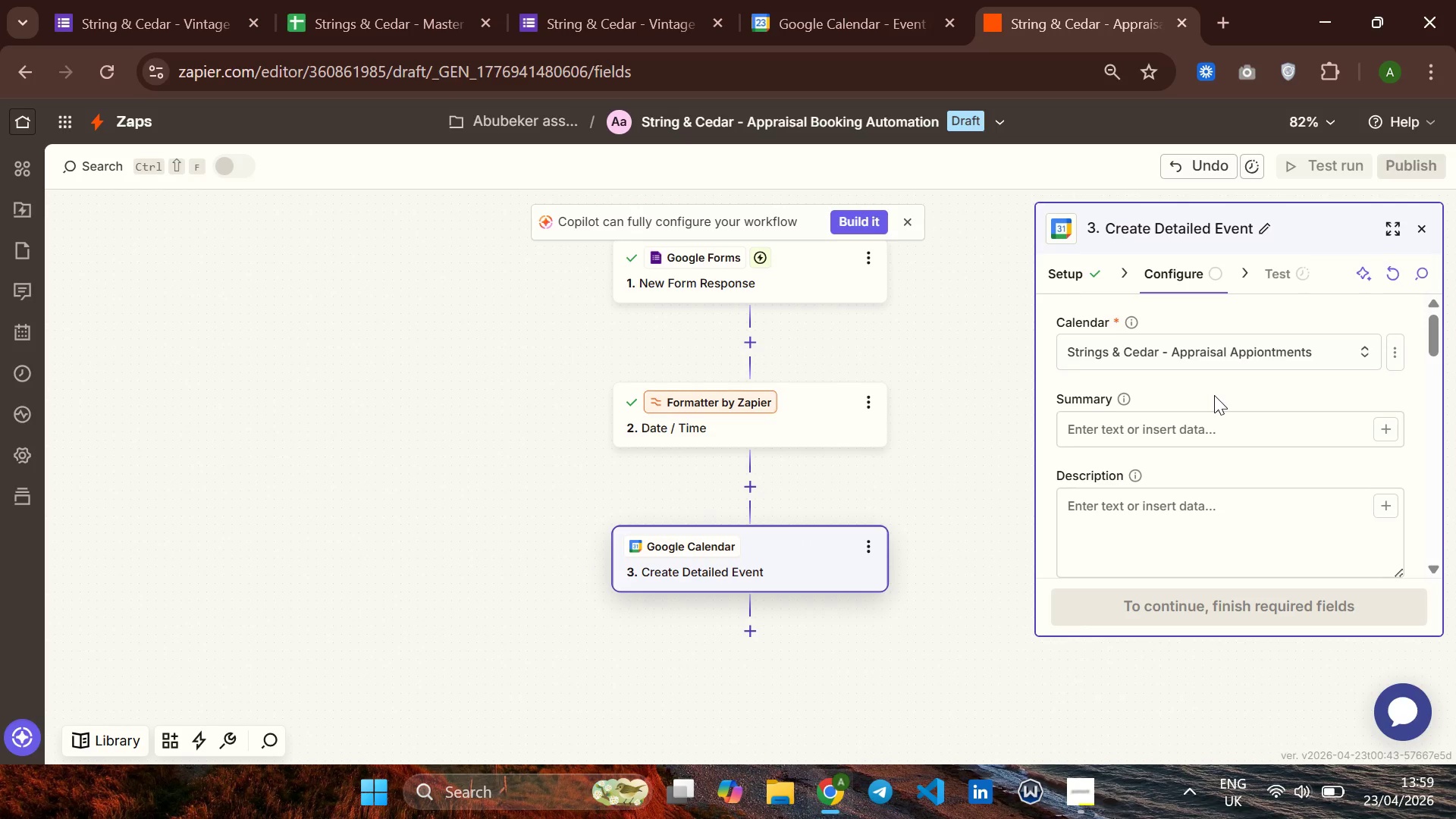 
left_click([1197, 429])
 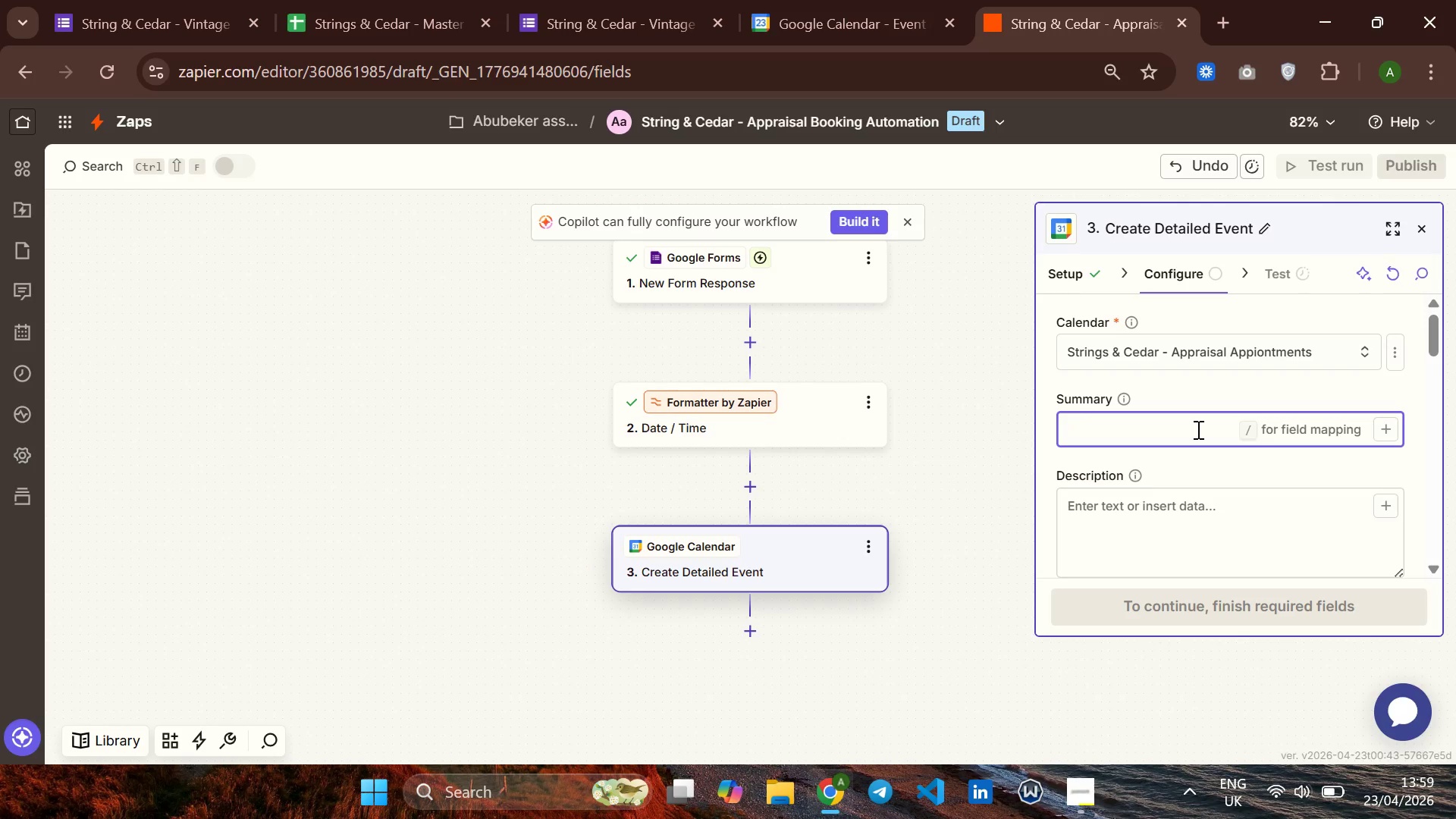 
type(Apprisal - )
 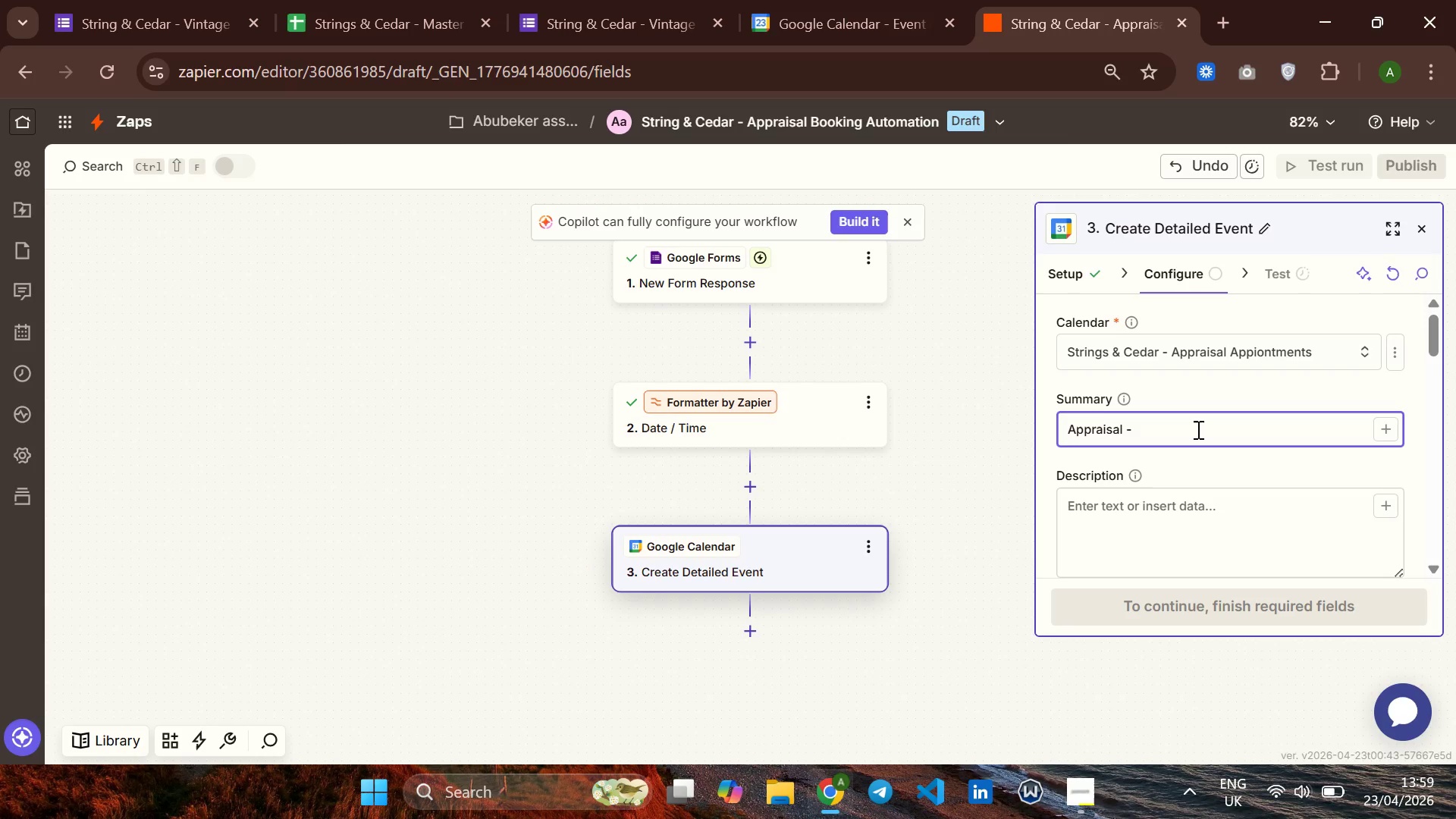 
wait(6.11)
 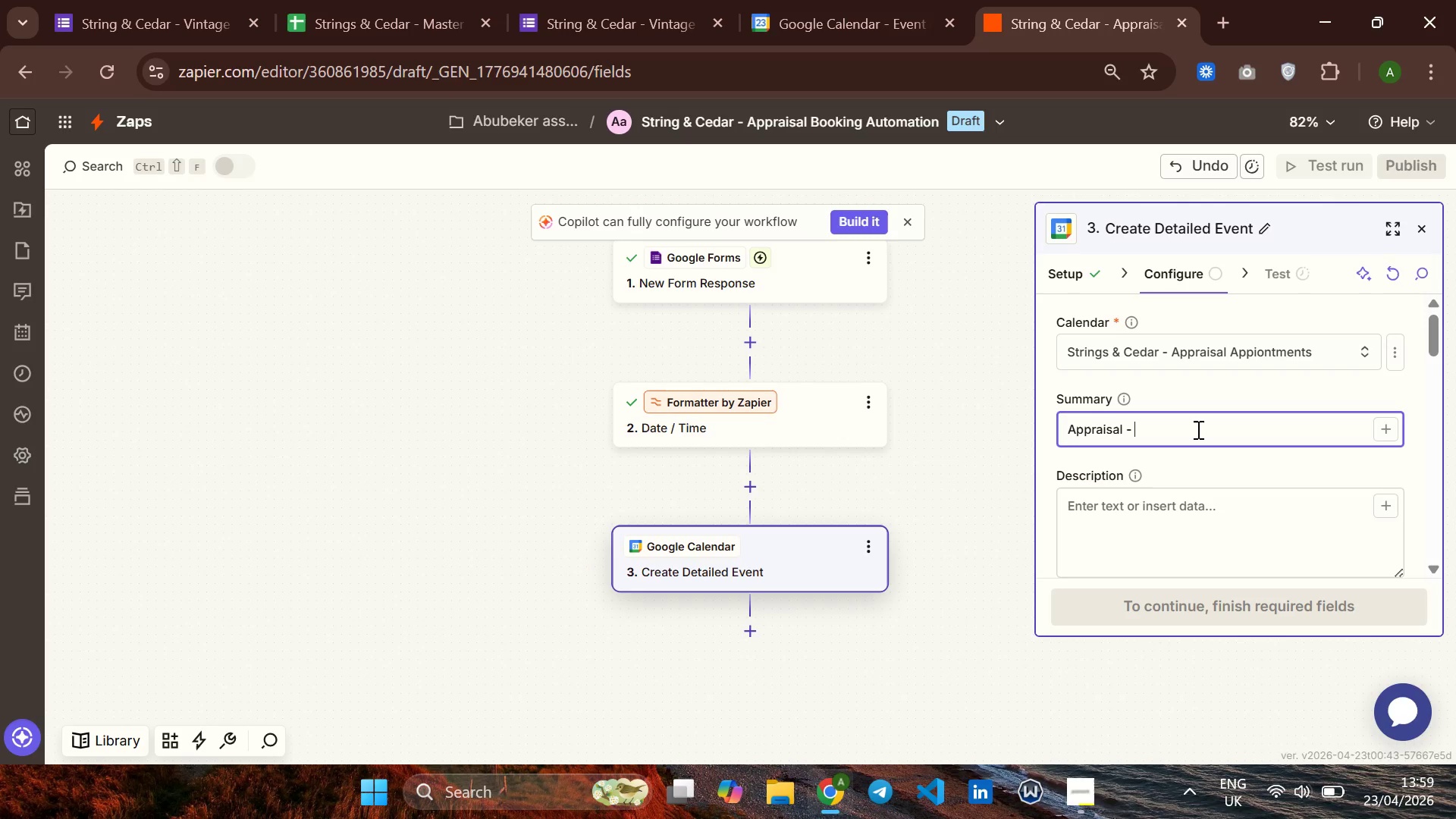 
left_click([1376, 425])
 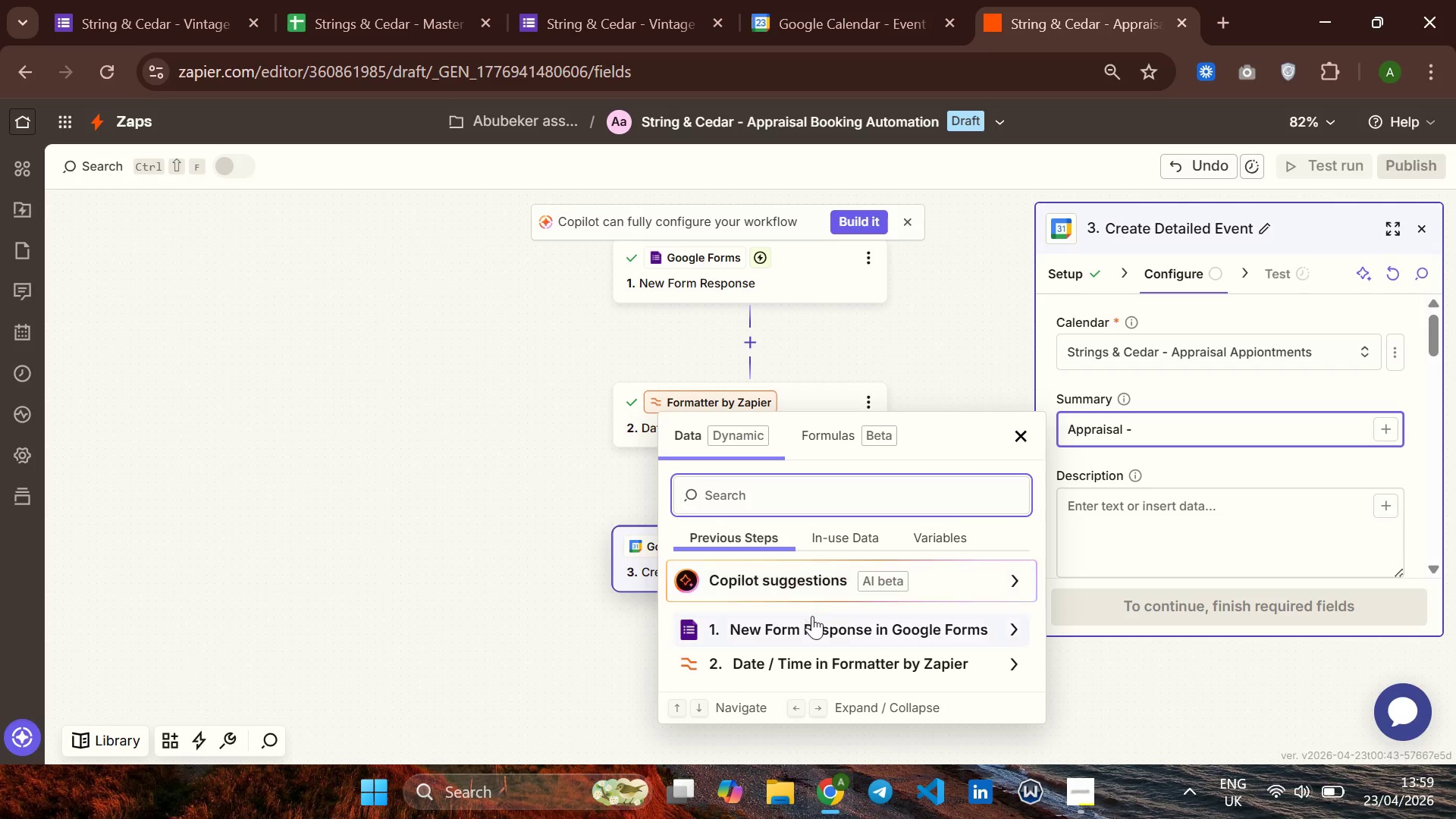 
left_click([812, 619])
 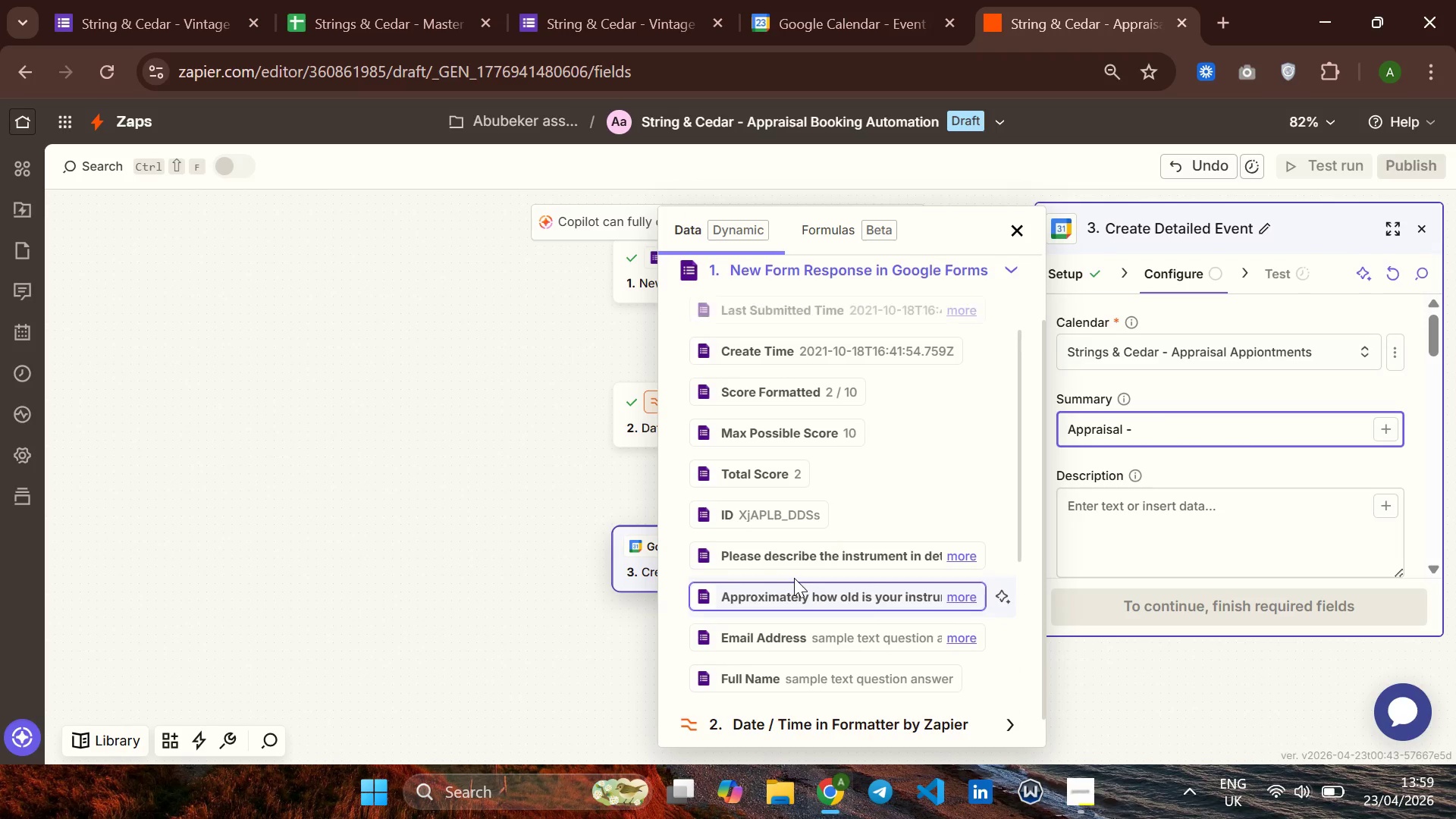 
wait(16.67)
 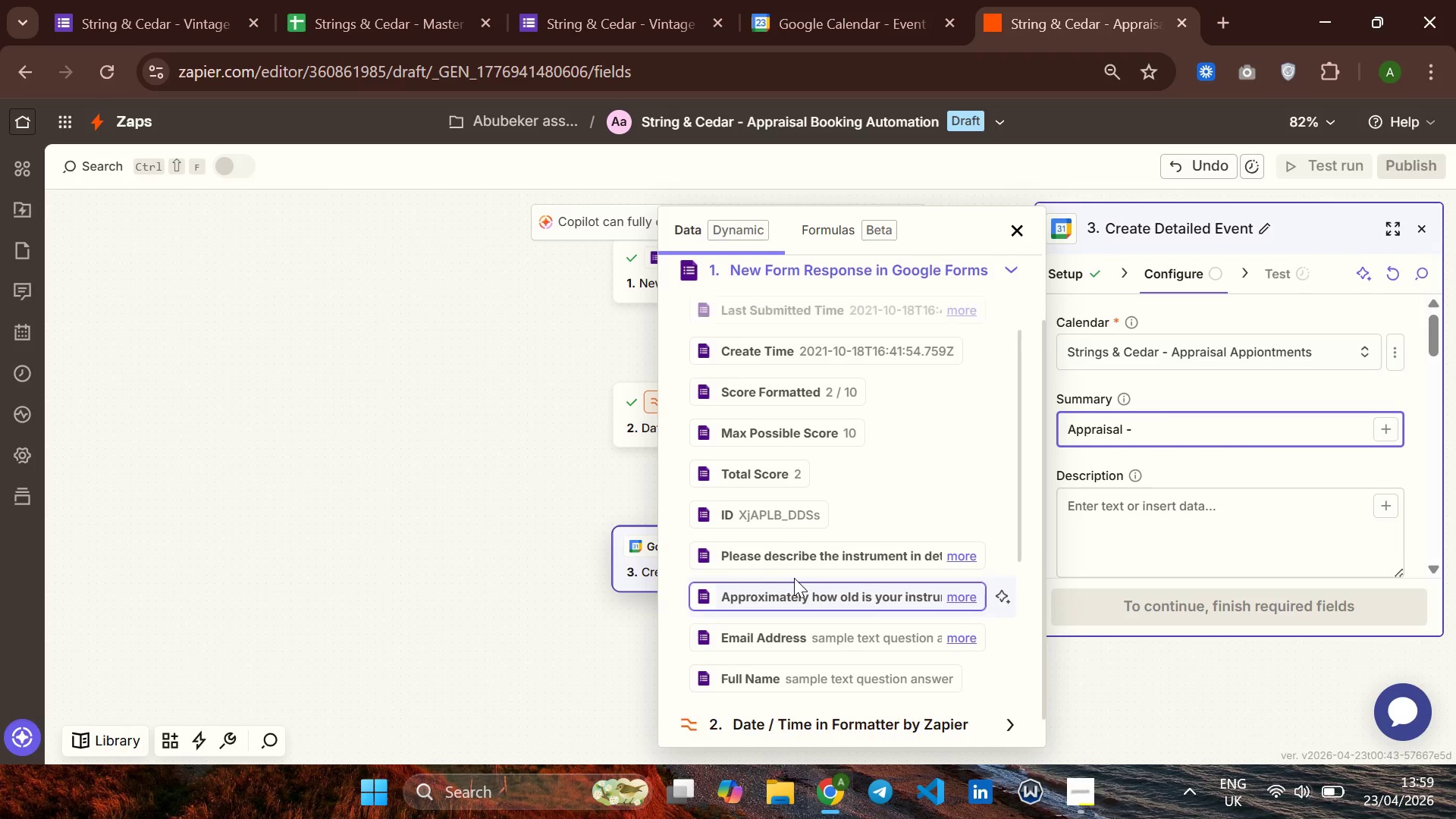 
left_click([789, 604])
 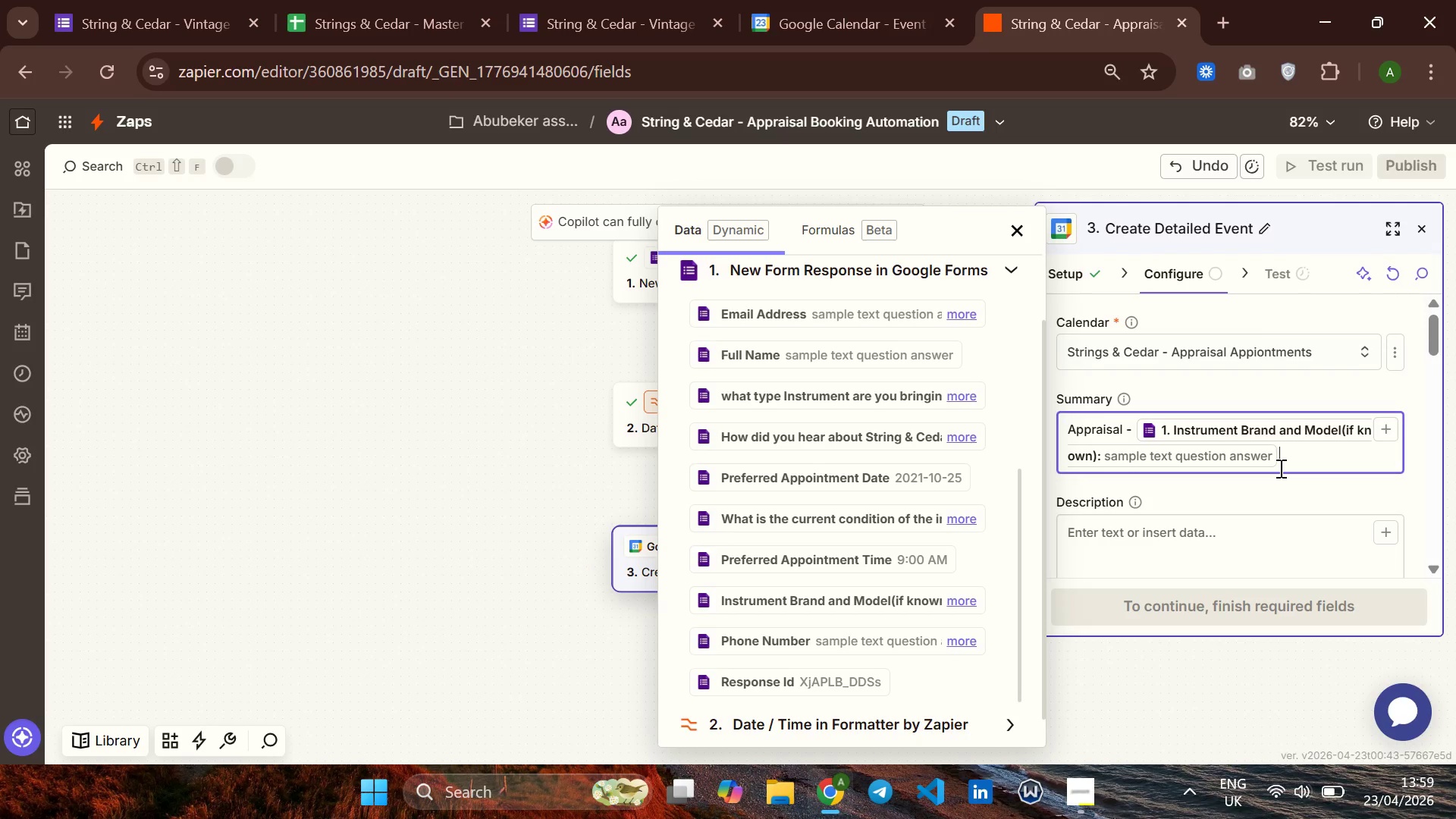 
wait(5.92)
 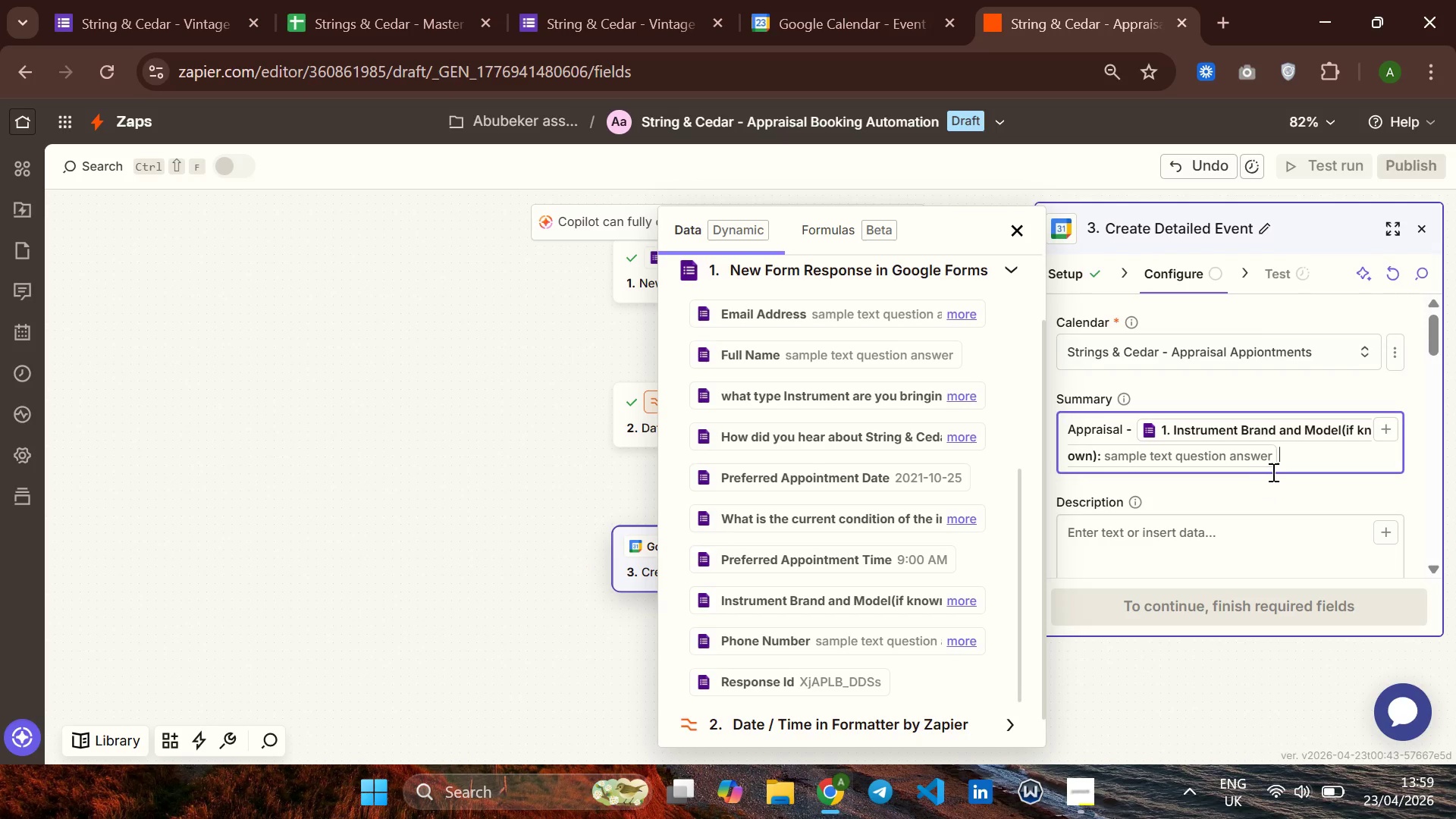 
key(Shift+ShiftLeft)
 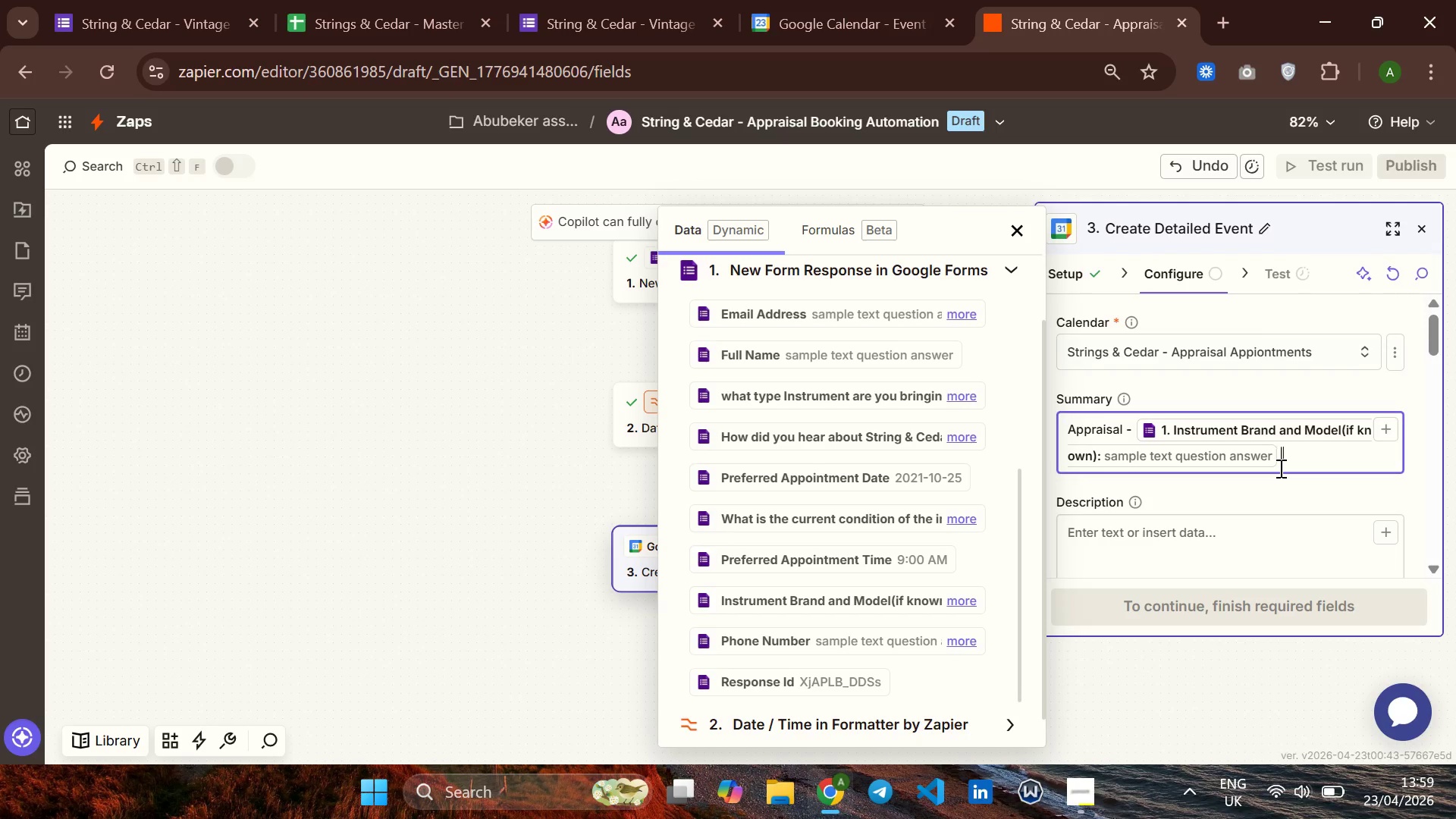 
key(Shift+Backslash)
 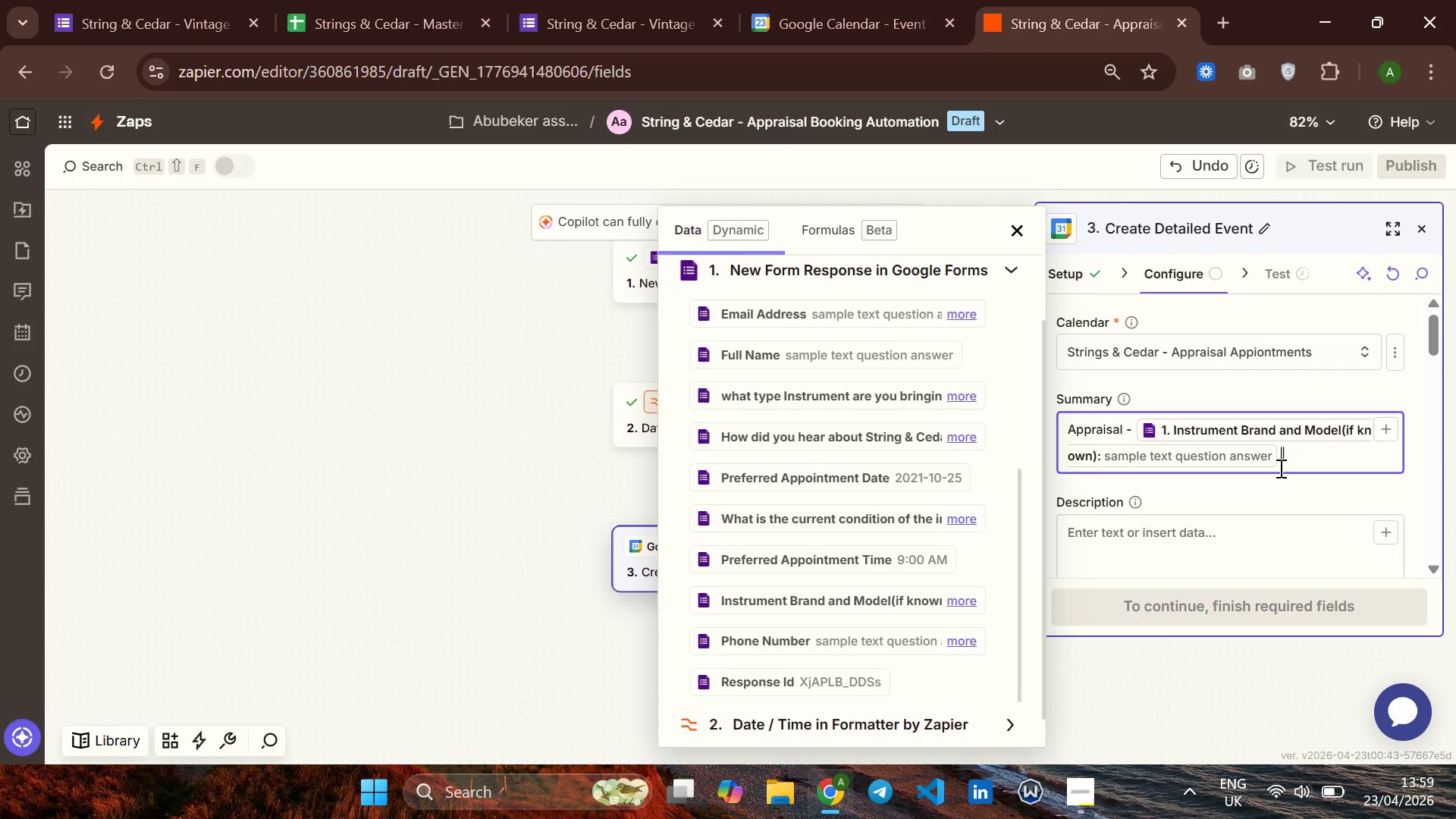 
key(Backspace)
 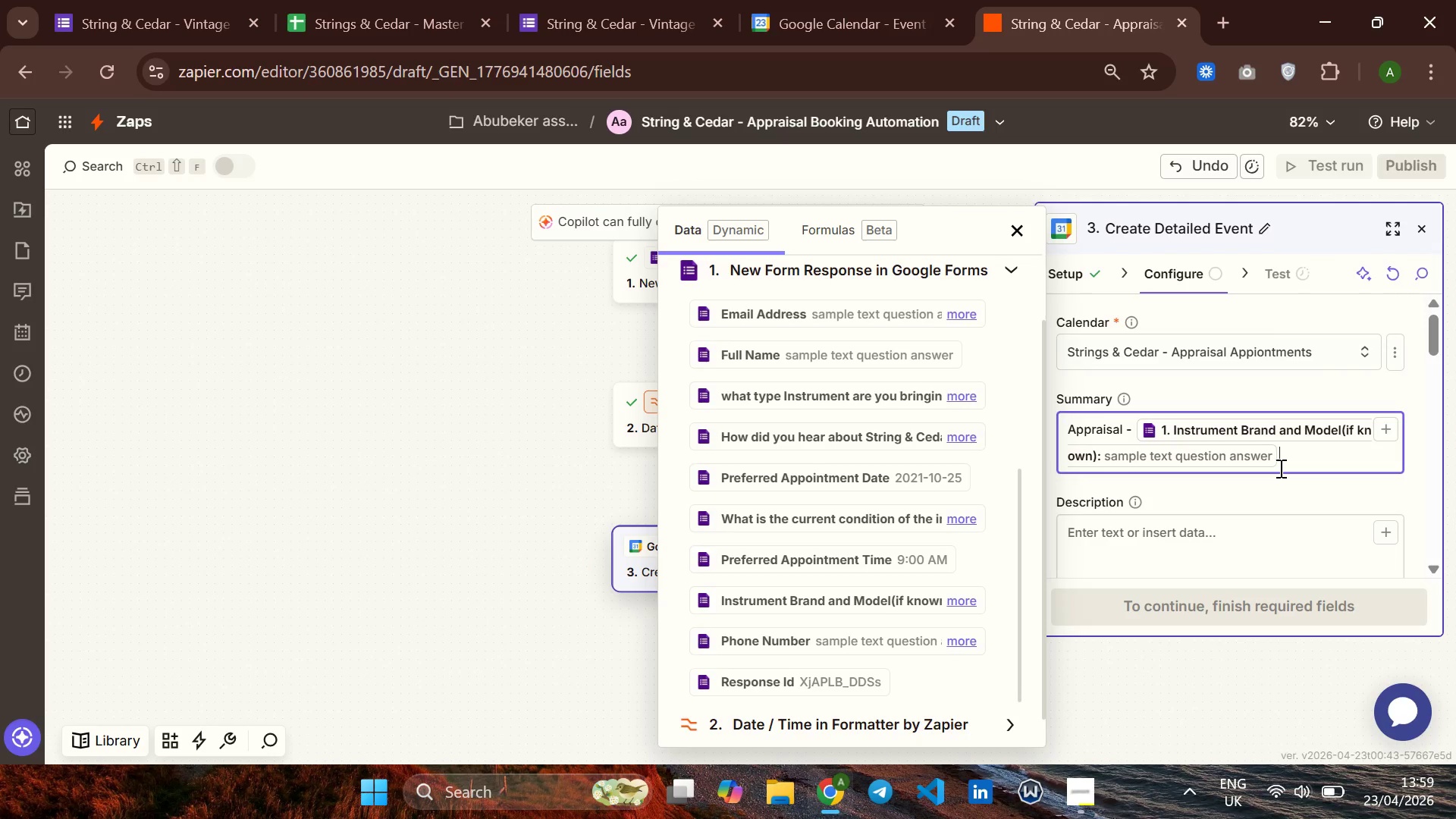 
key(Space)
 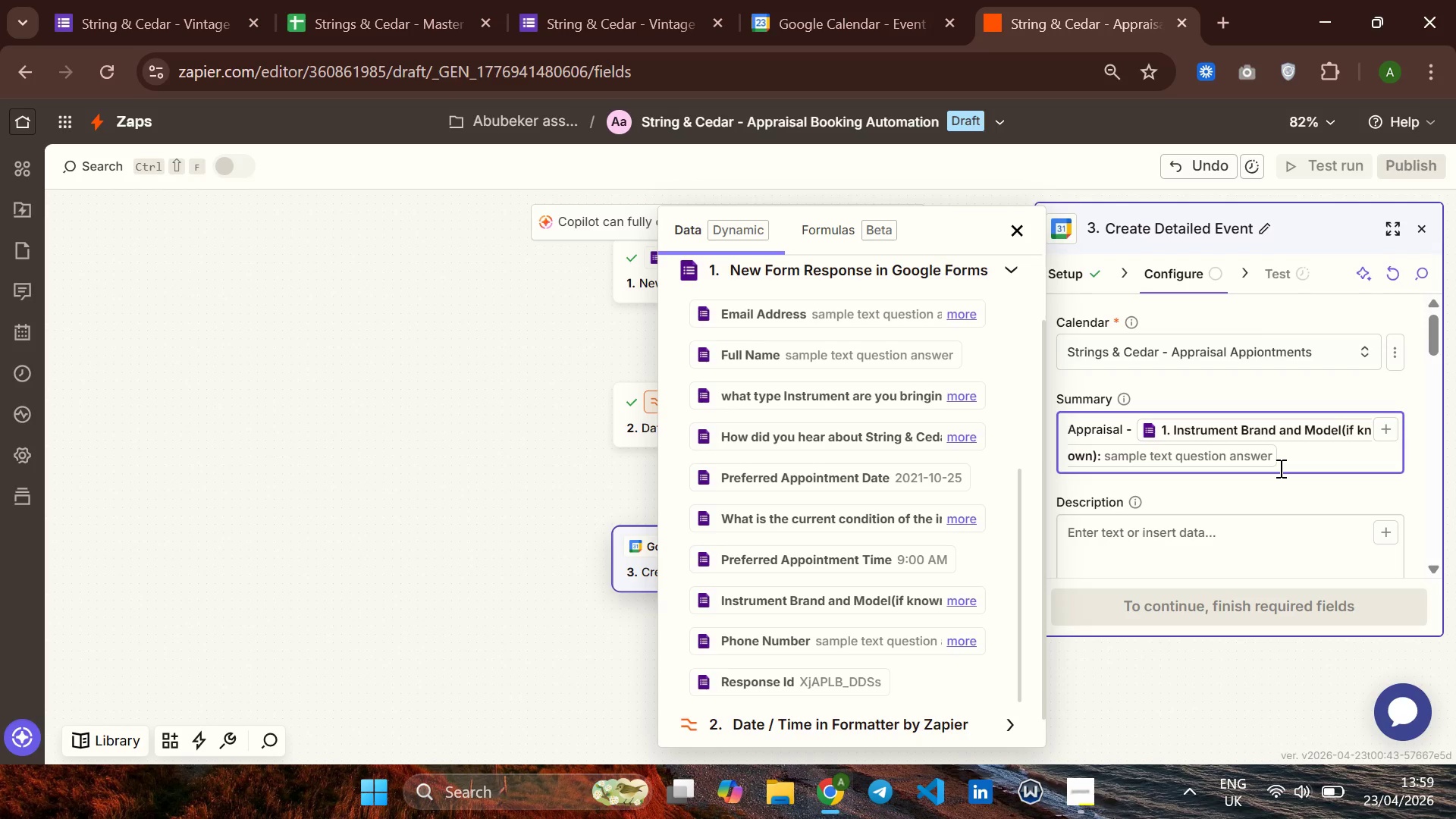 
key(Shift+ShiftLeft)
 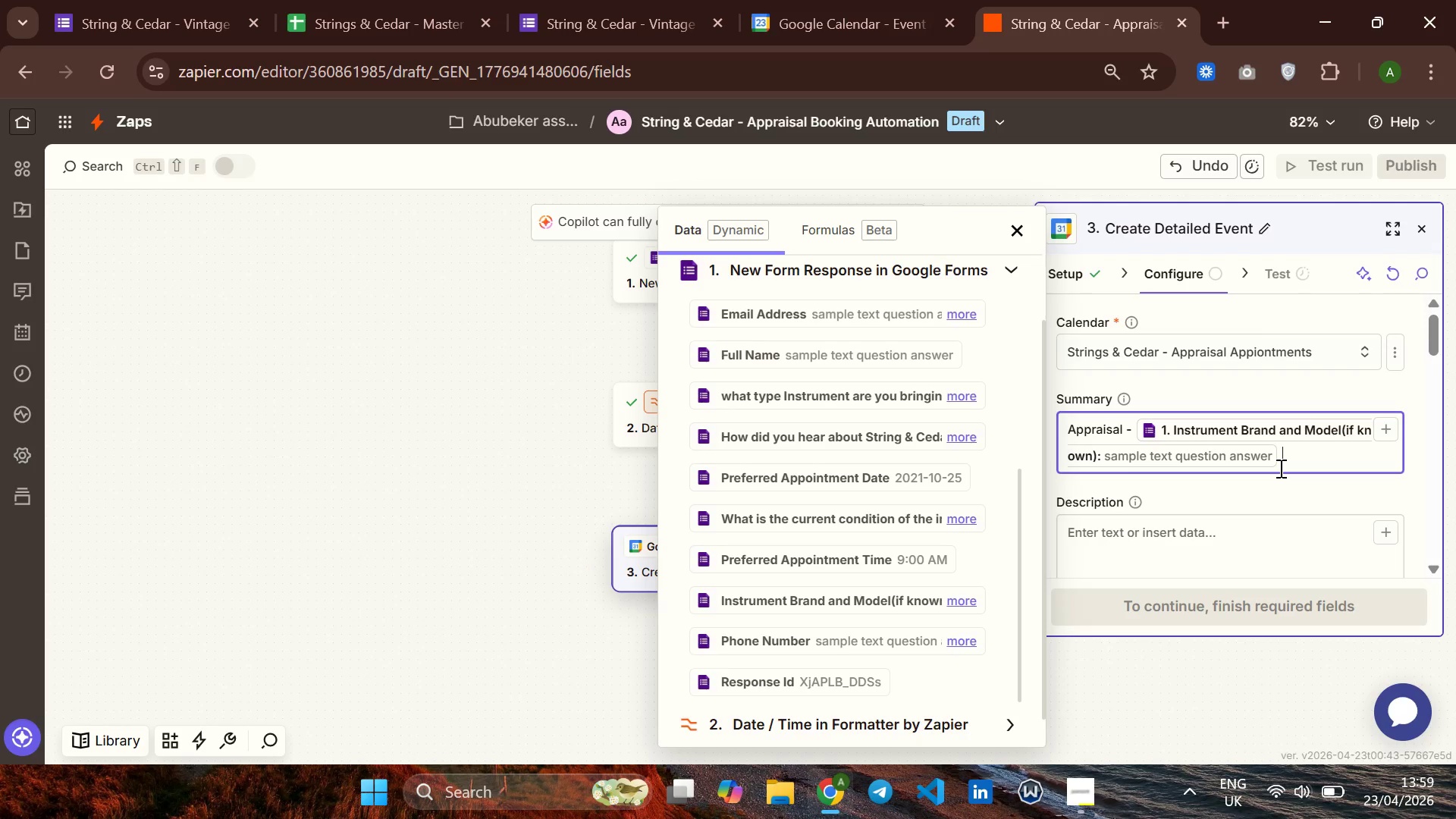 
key(Shift+Backslash)
 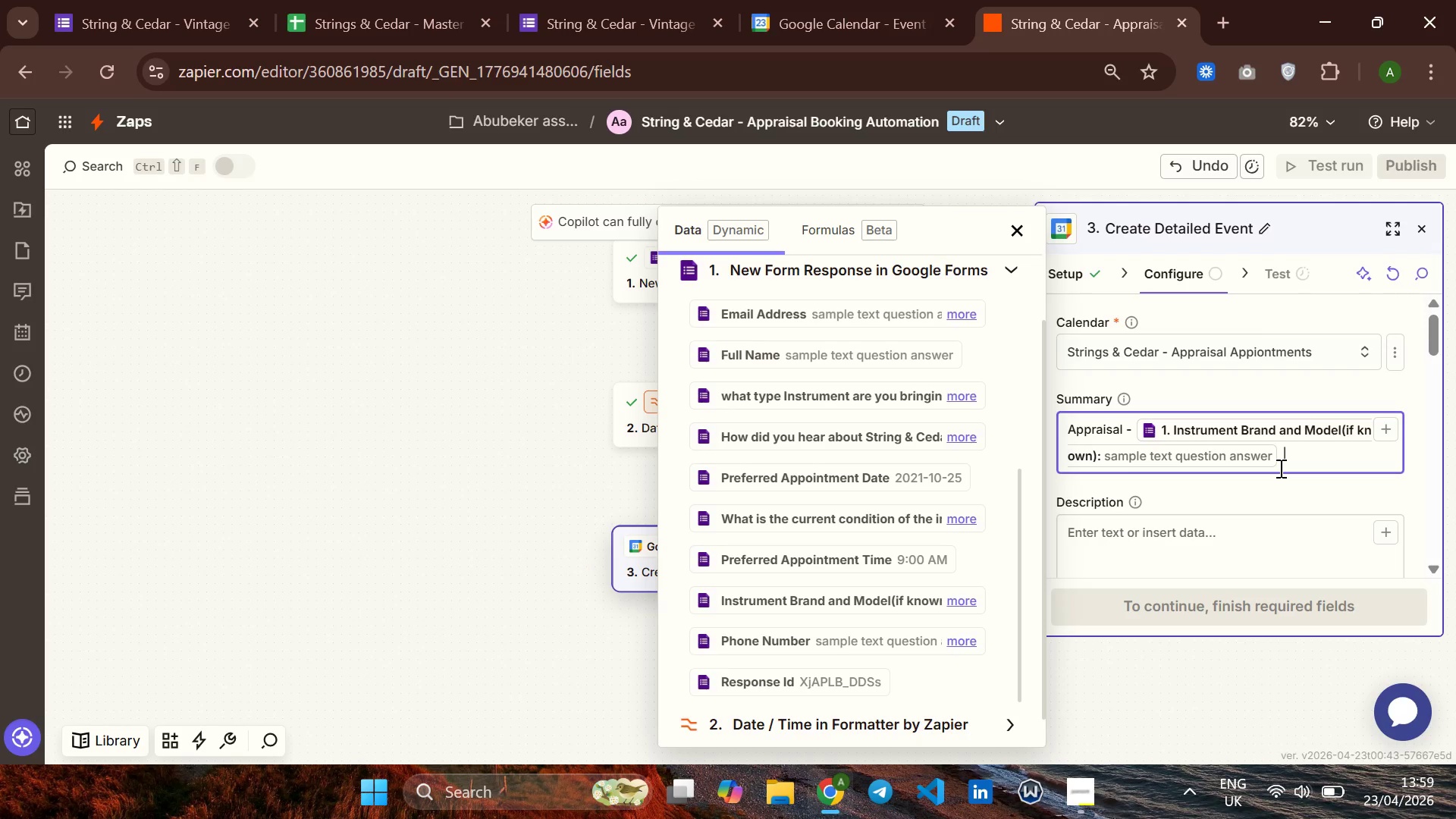 
key(Space)
 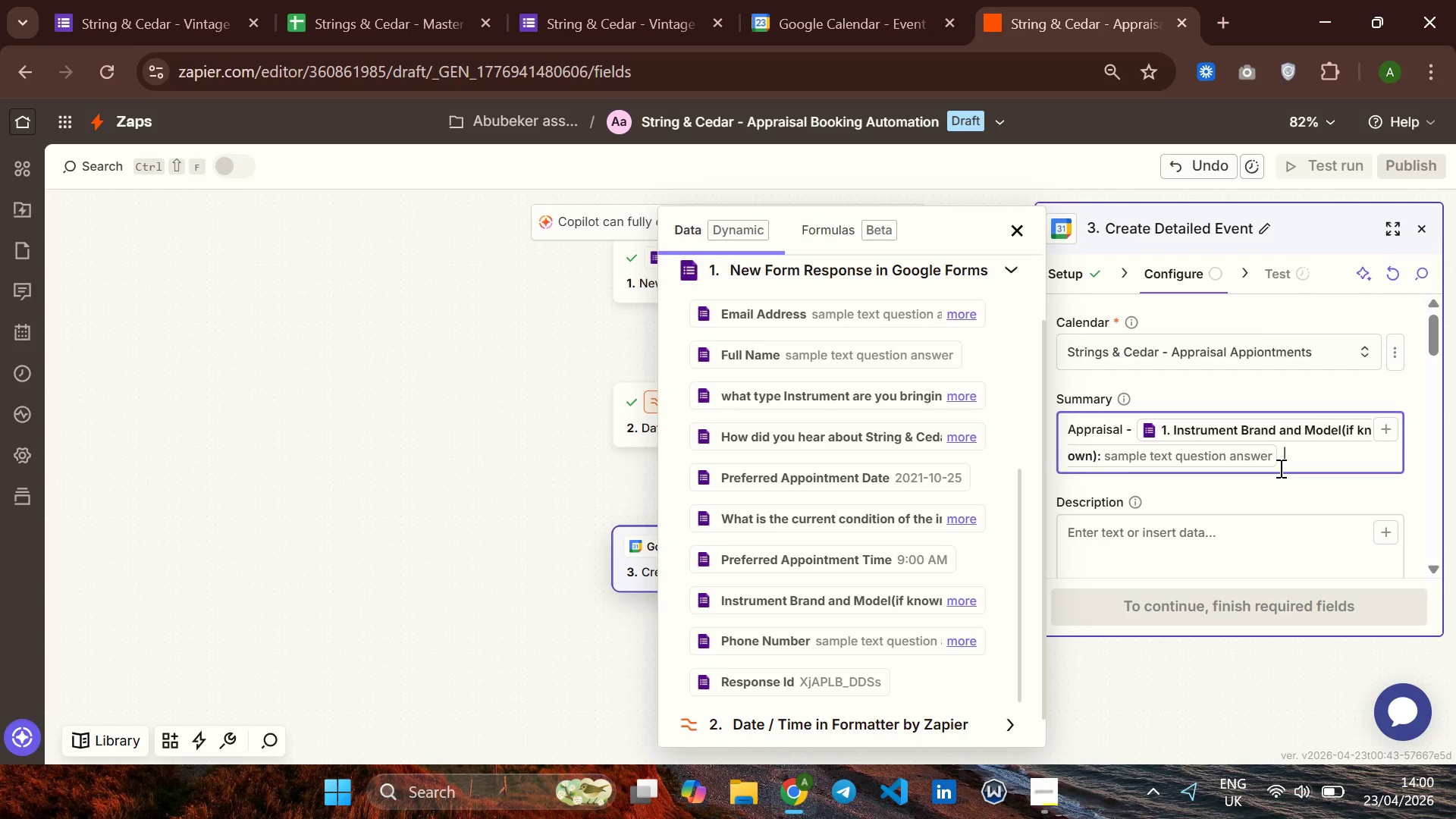 
wait(9.78)
 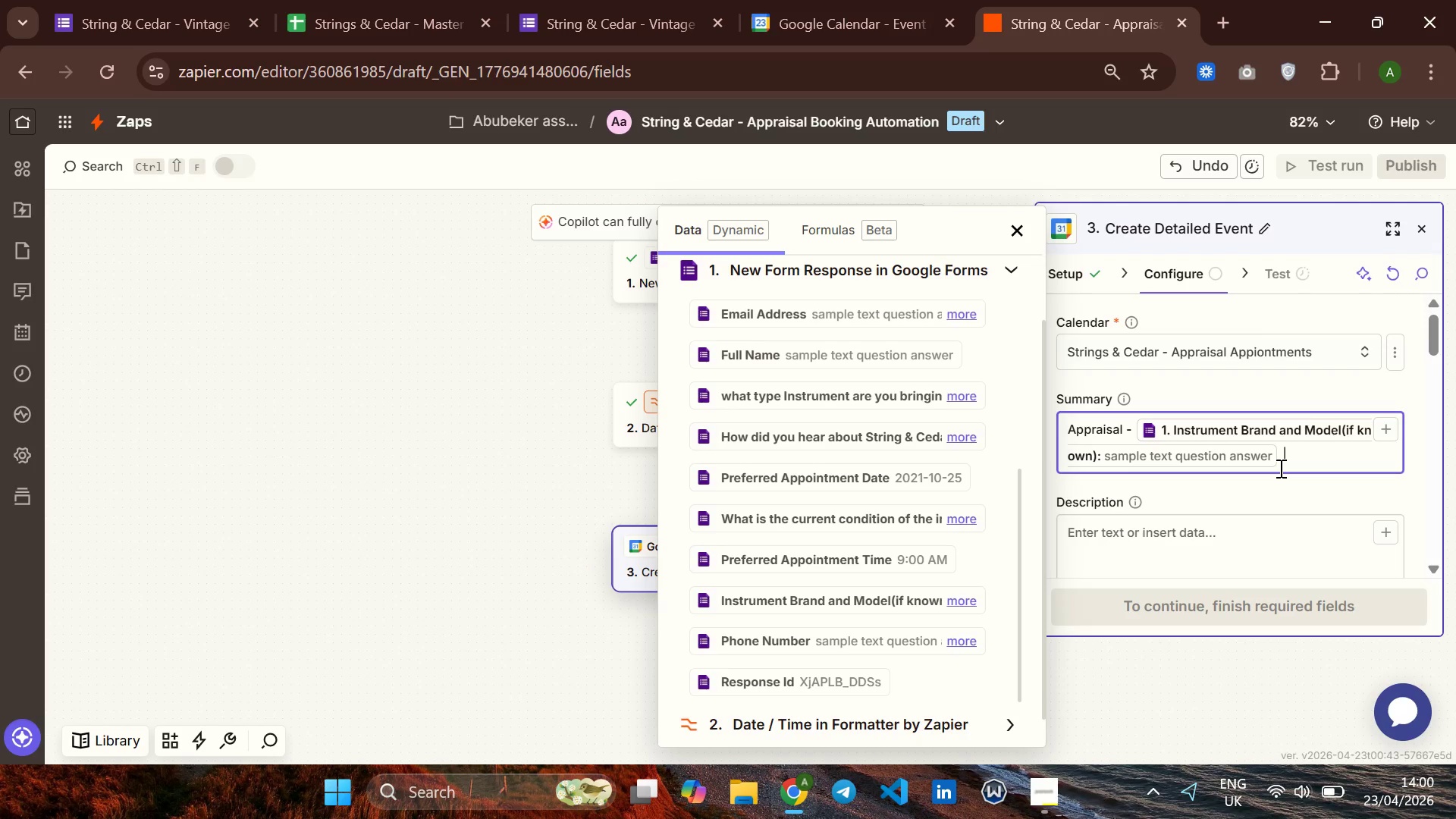 
key(Space)
 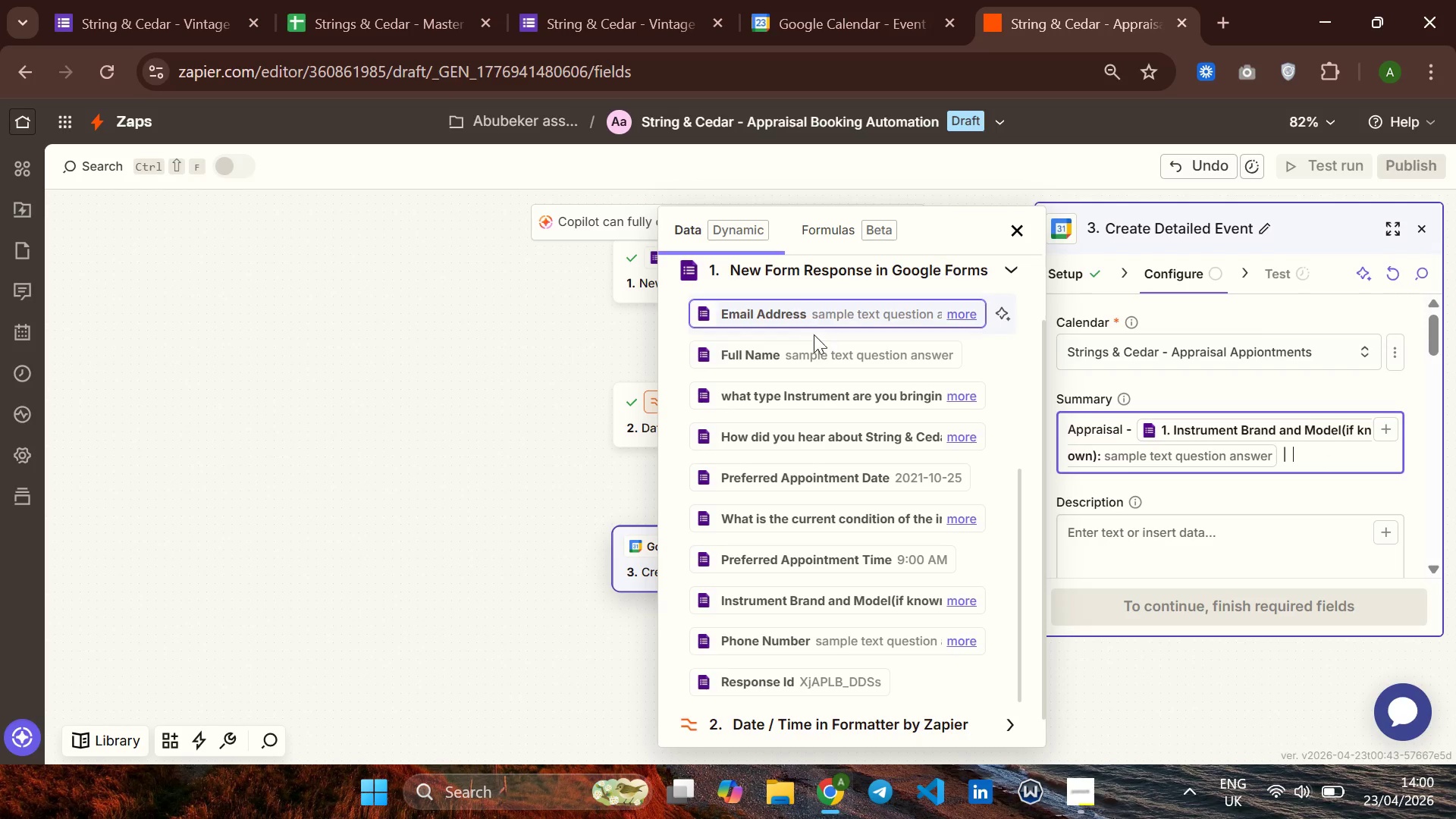 
left_click([803, 342])
 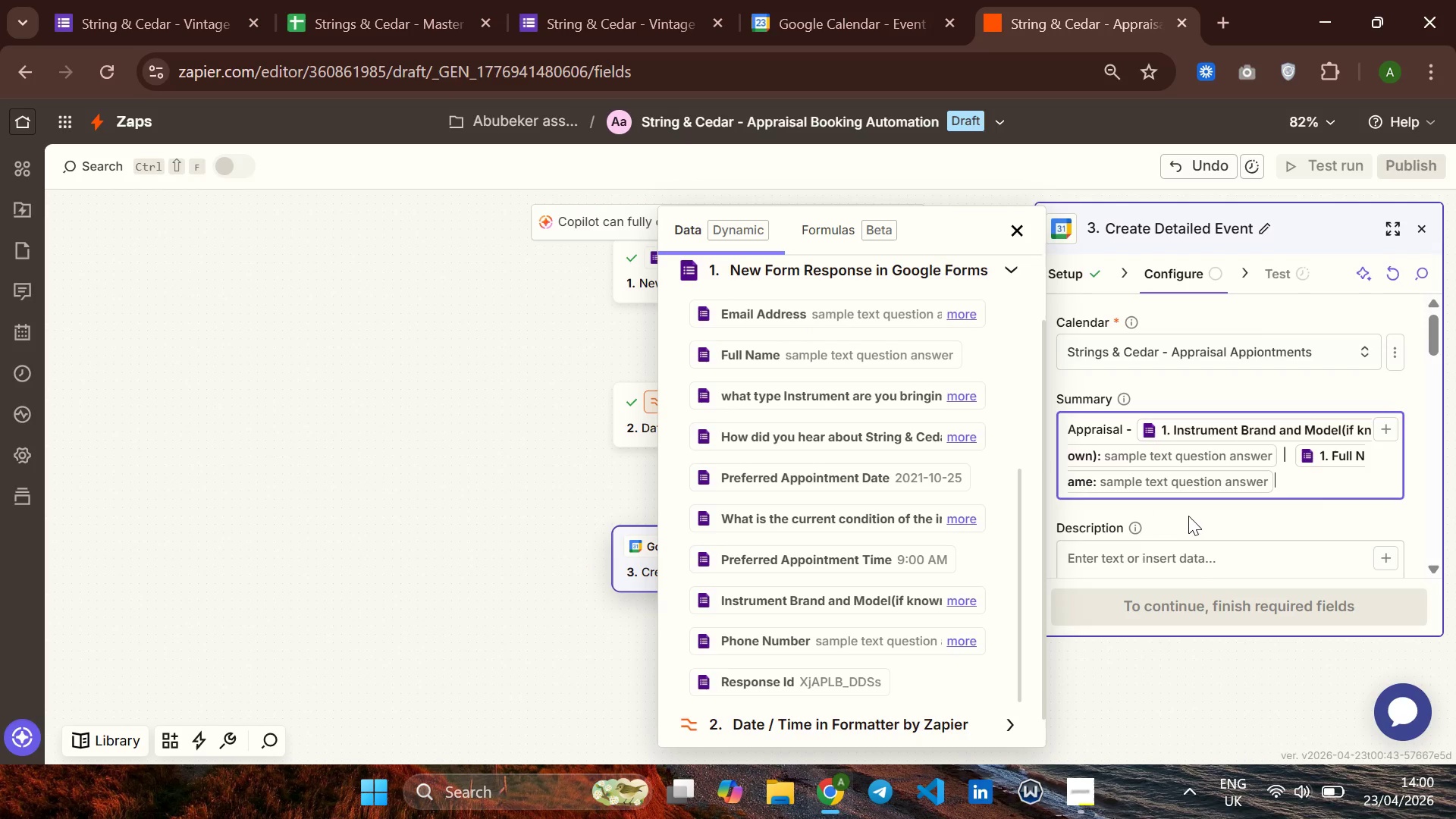 
left_click([1189, 516])
 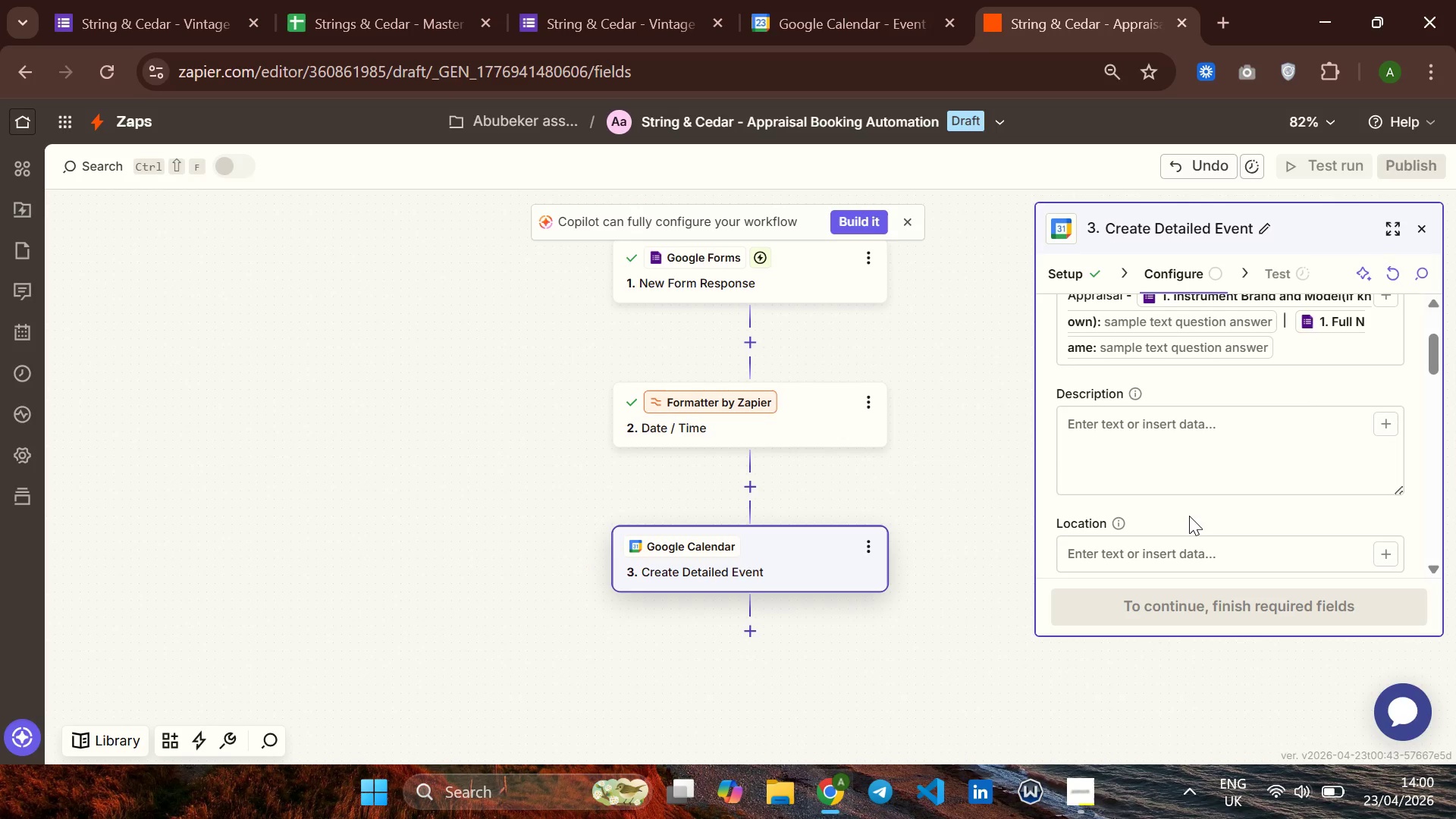 
wait(16.38)
 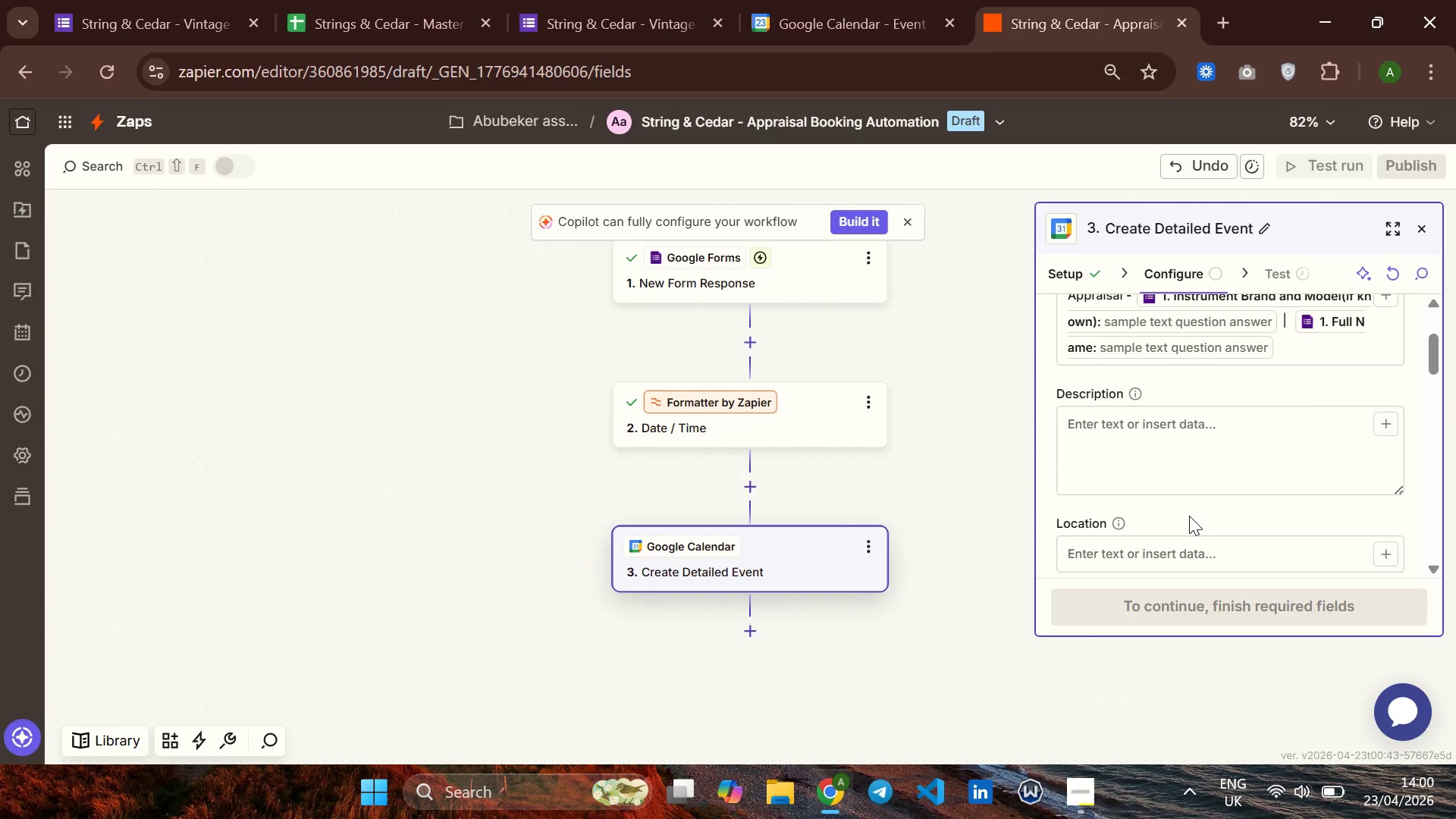 
left_click([1207, 429])
 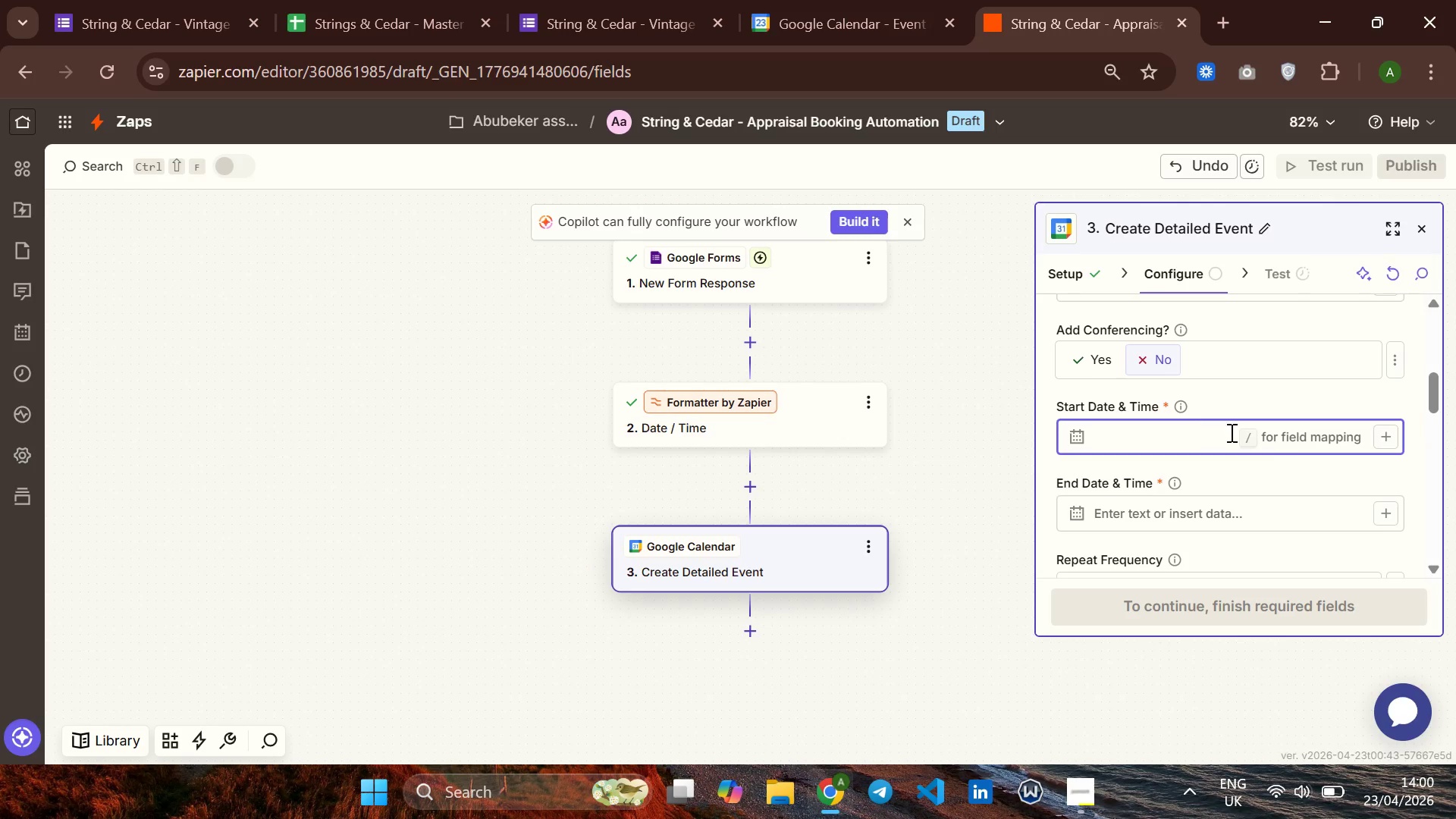 
left_click([1382, 438])
 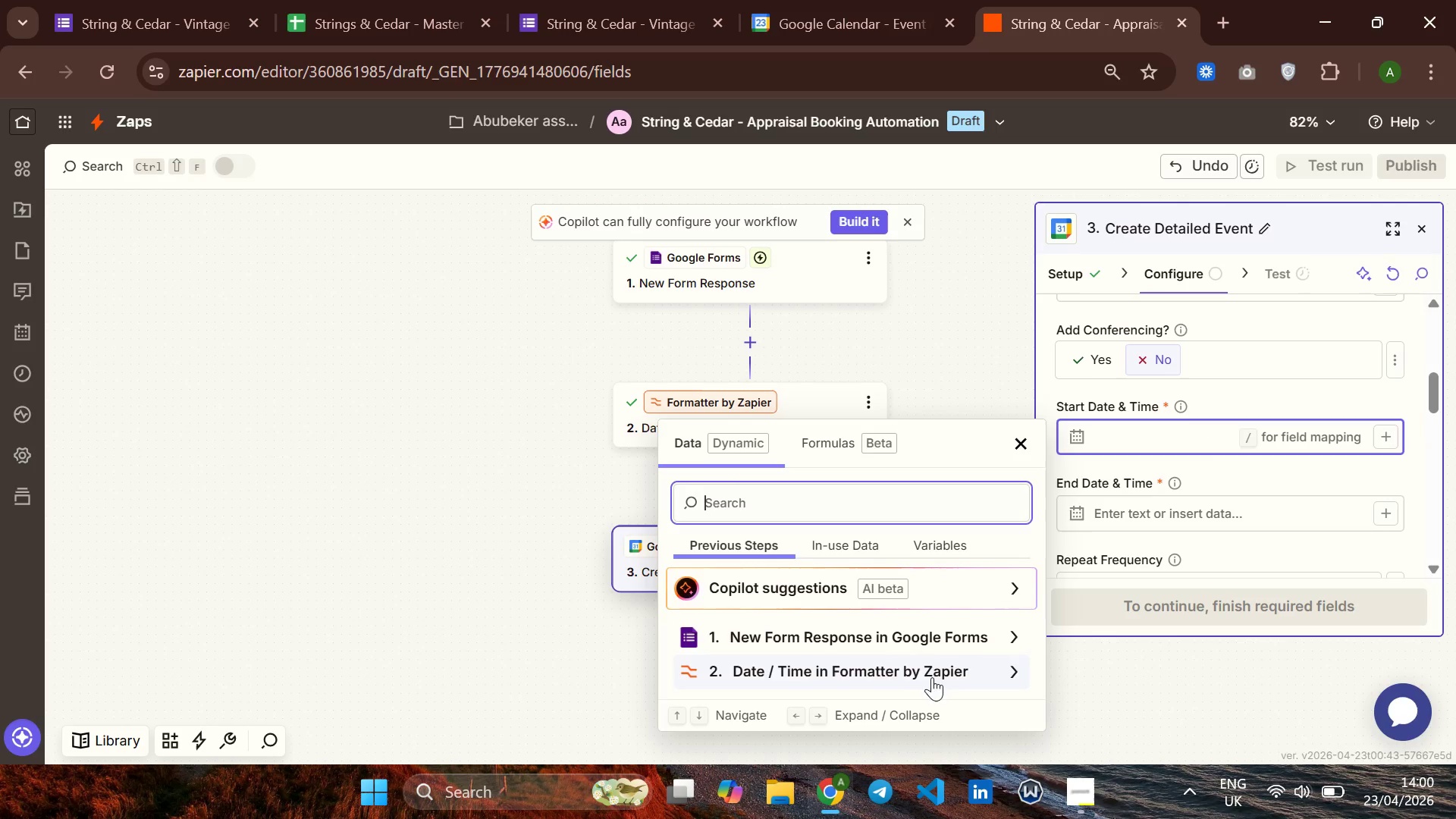 
left_click([968, 673])
 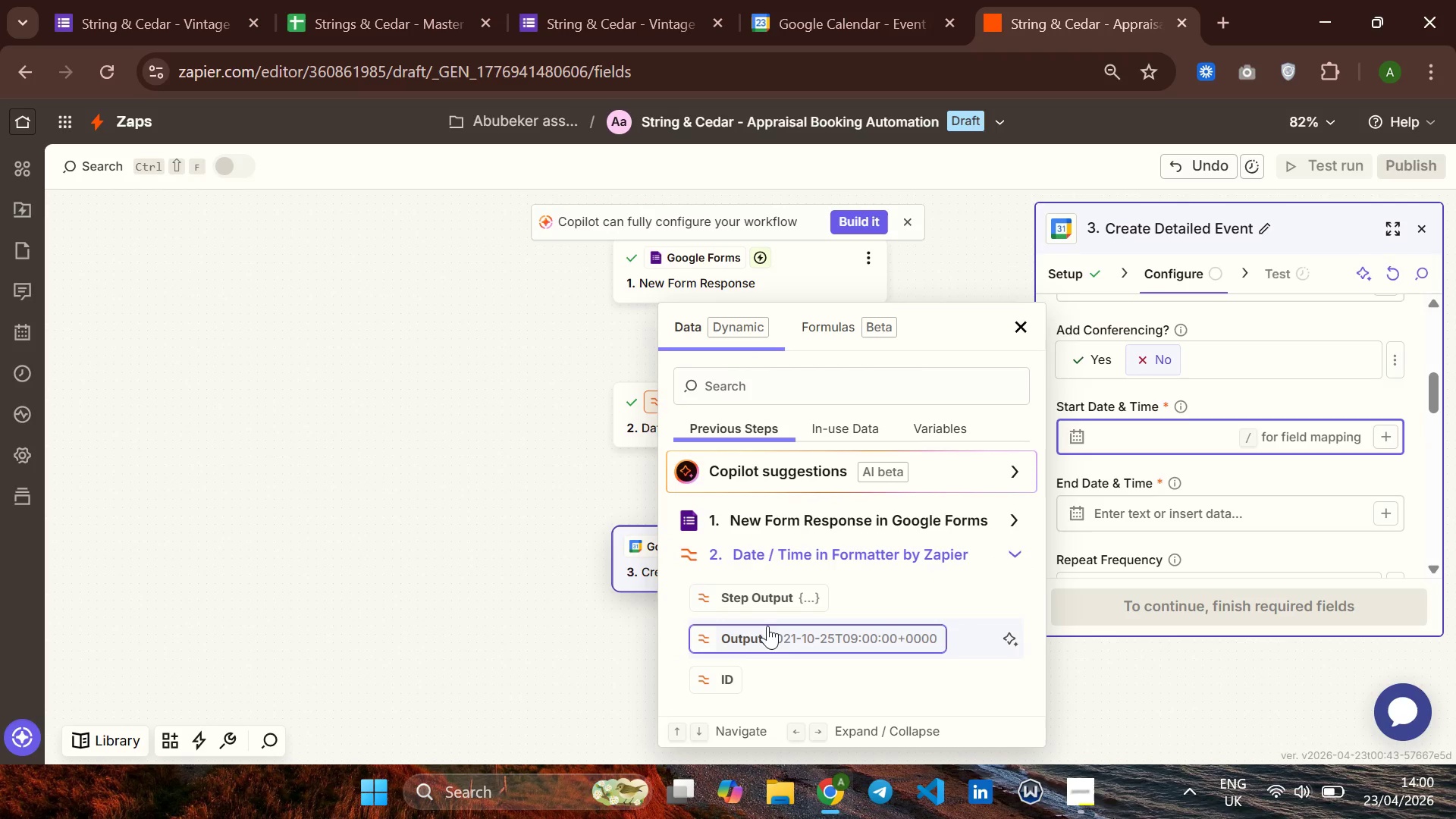 
left_click([765, 631])
 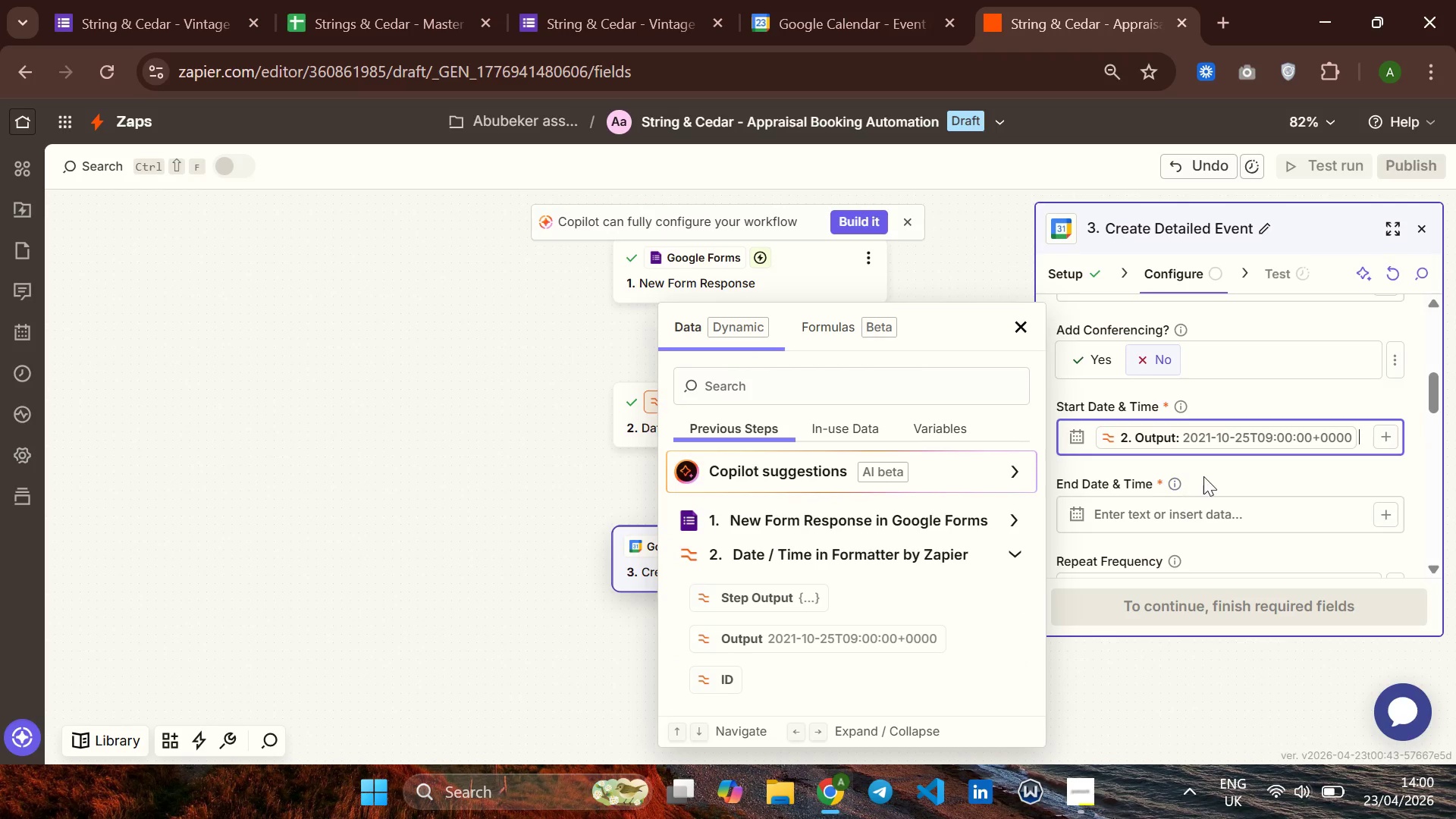 
left_click([1209, 475])
 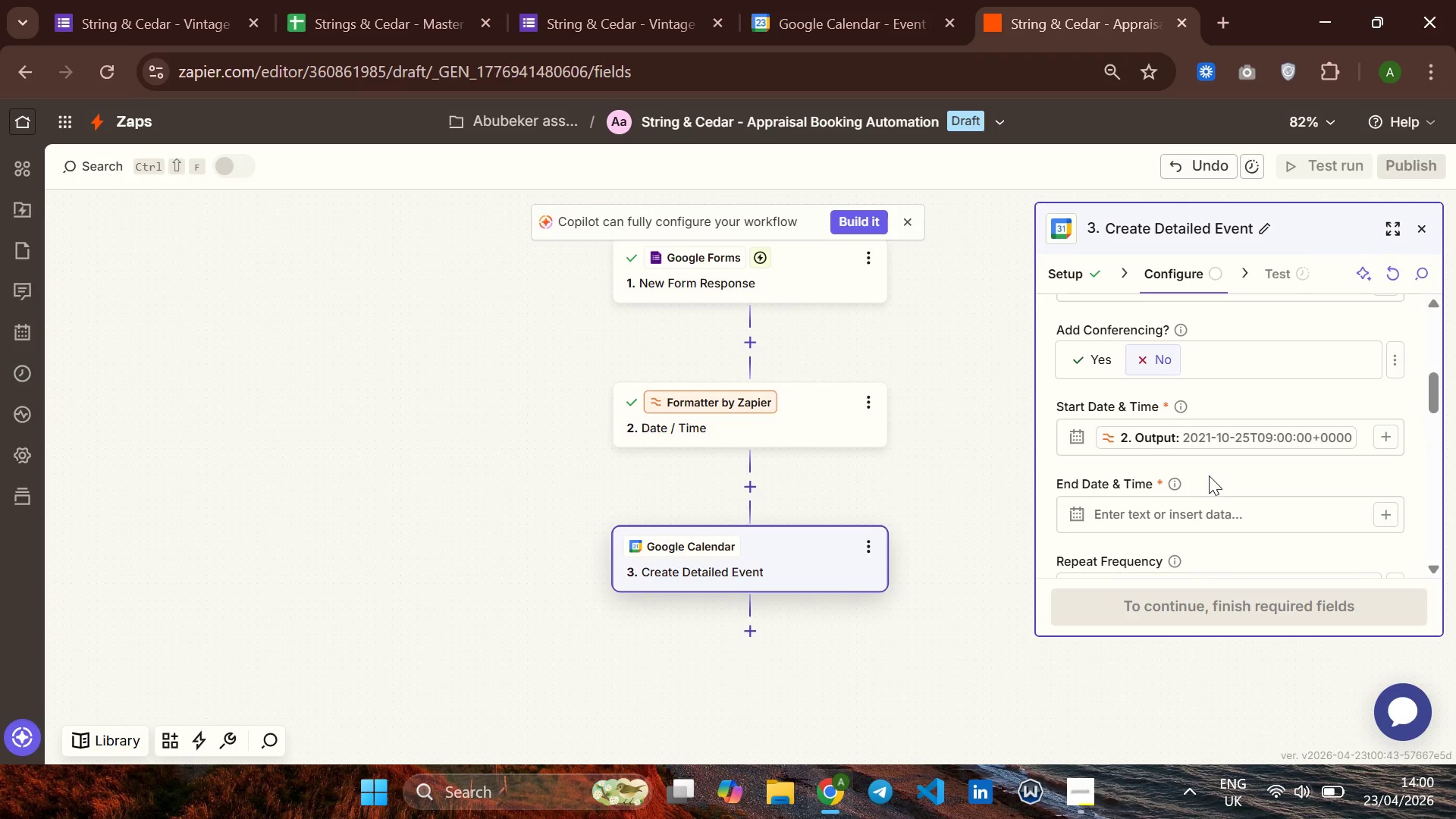 
wait(18.24)
 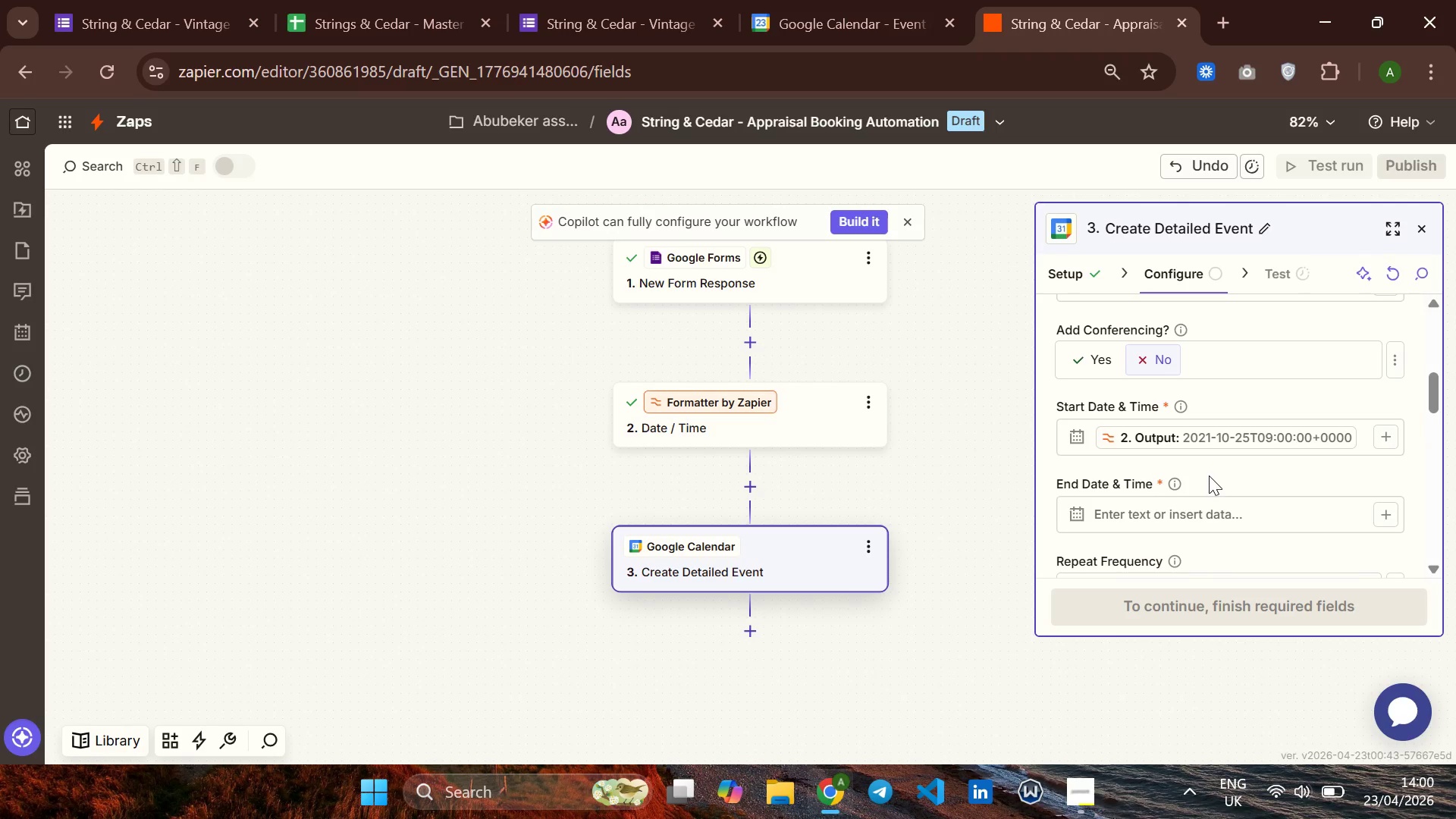 
left_click([1395, 519])
 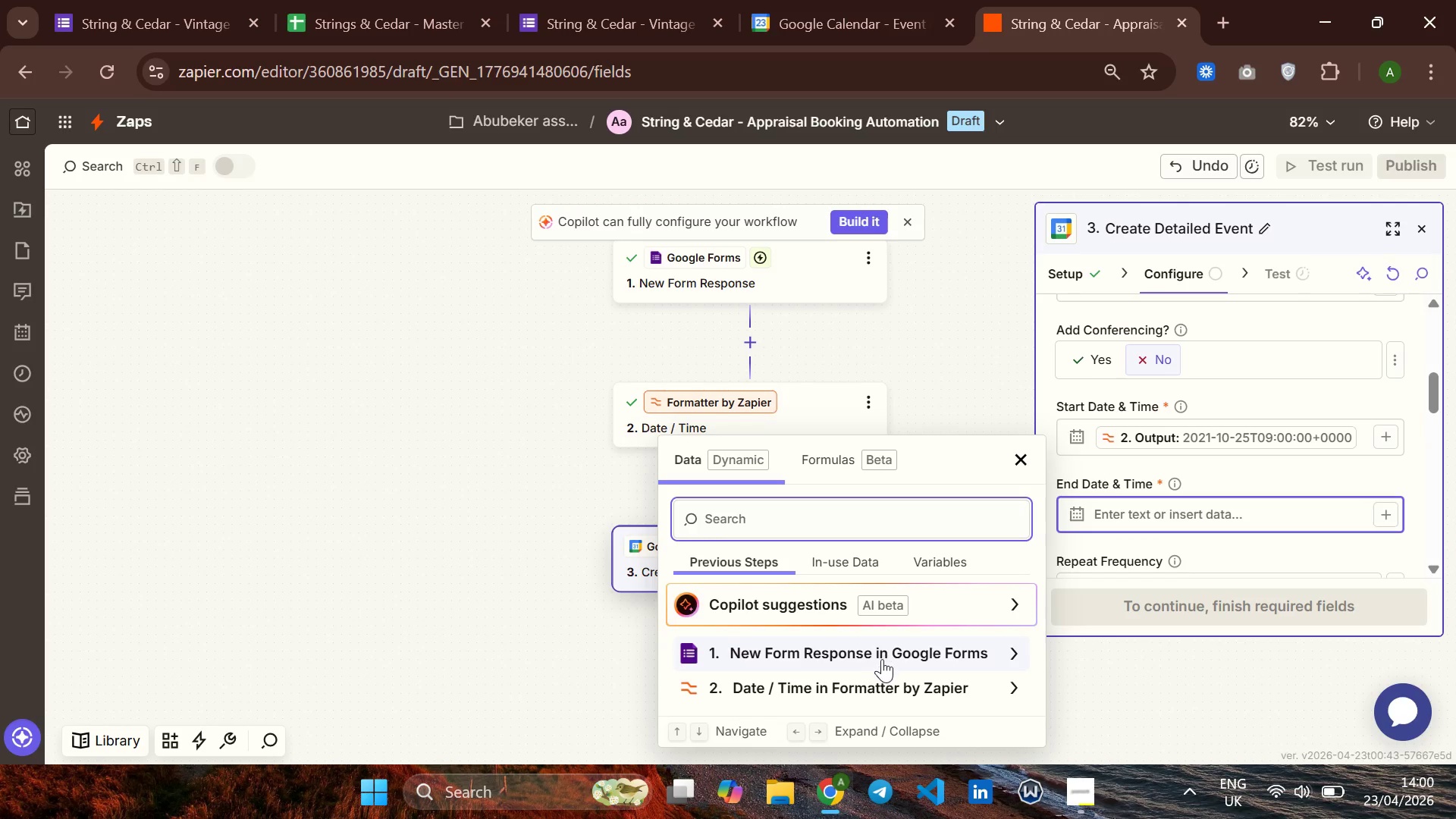 
left_click([879, 661])
 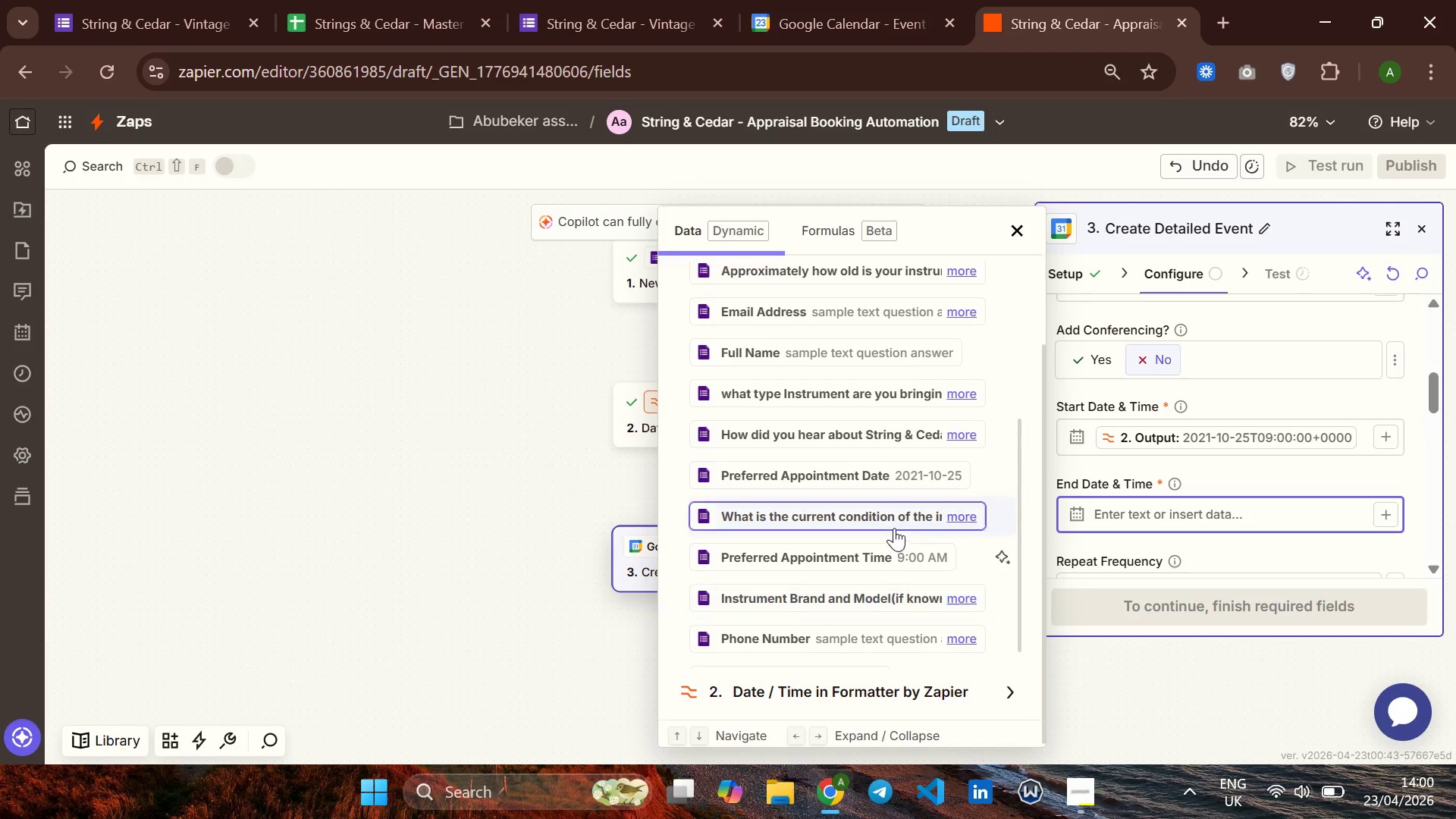 
left_click([849, 705])
 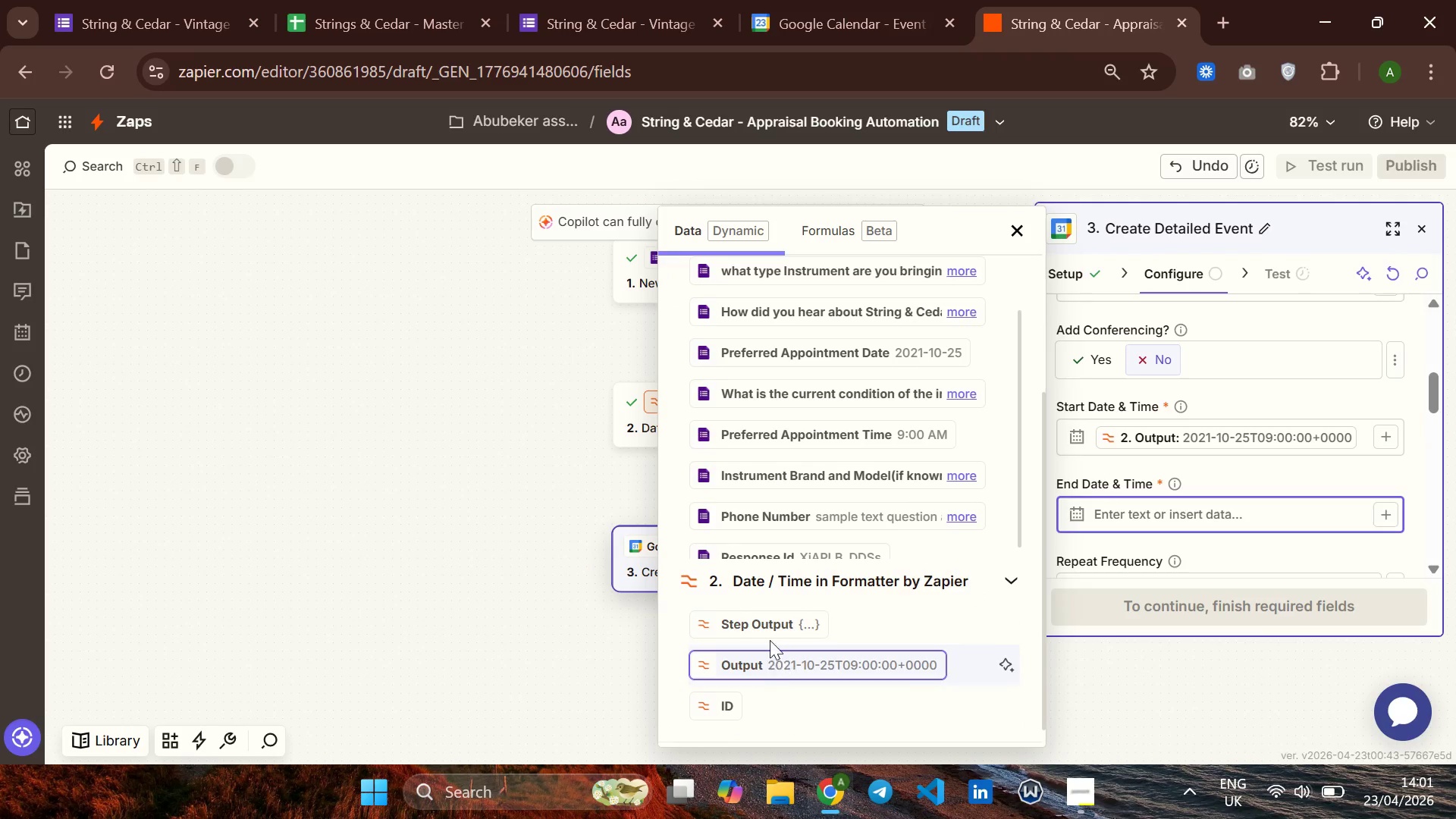 
left_click([752, 661])
 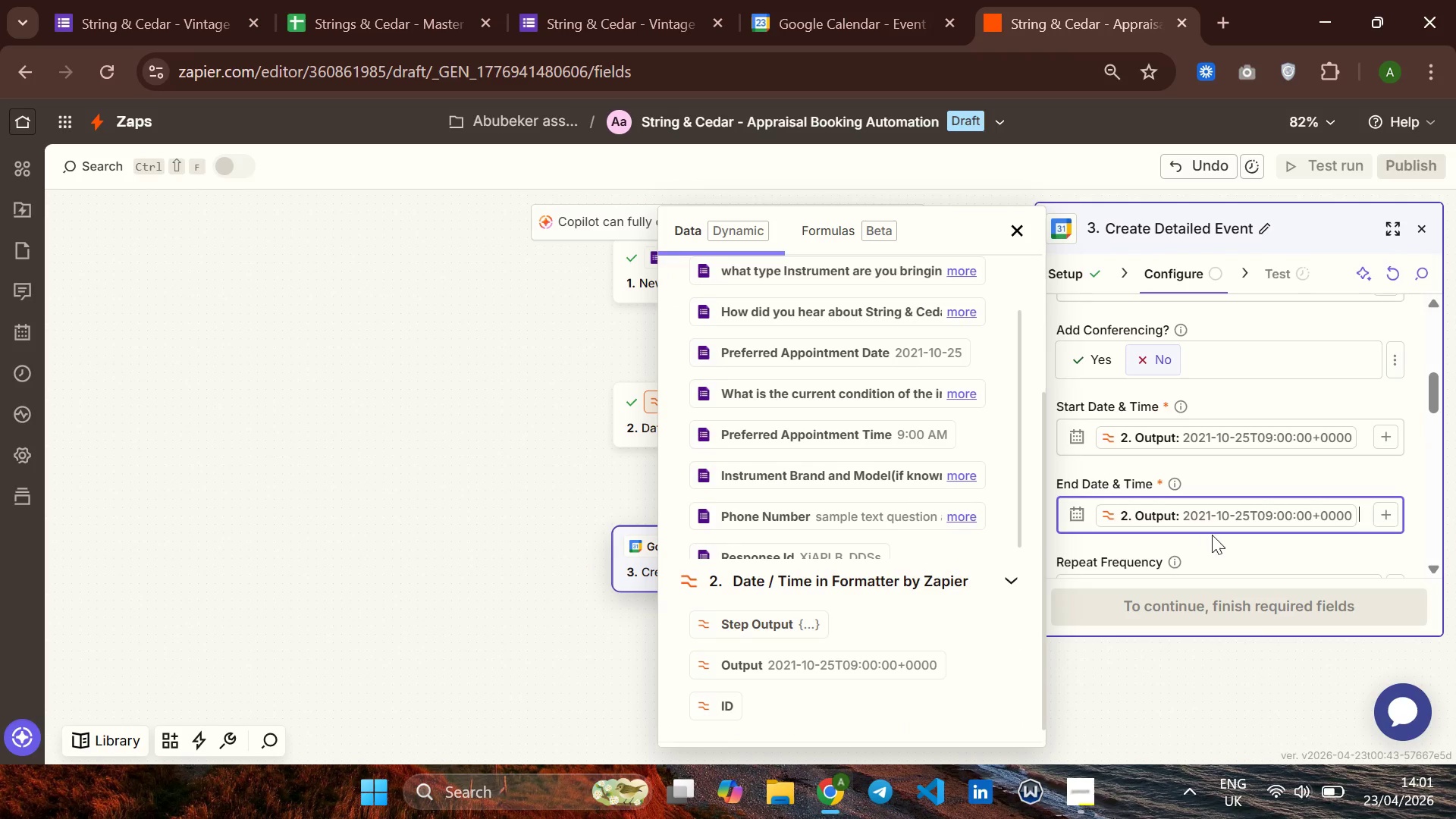 
left_click([1225, 538])
 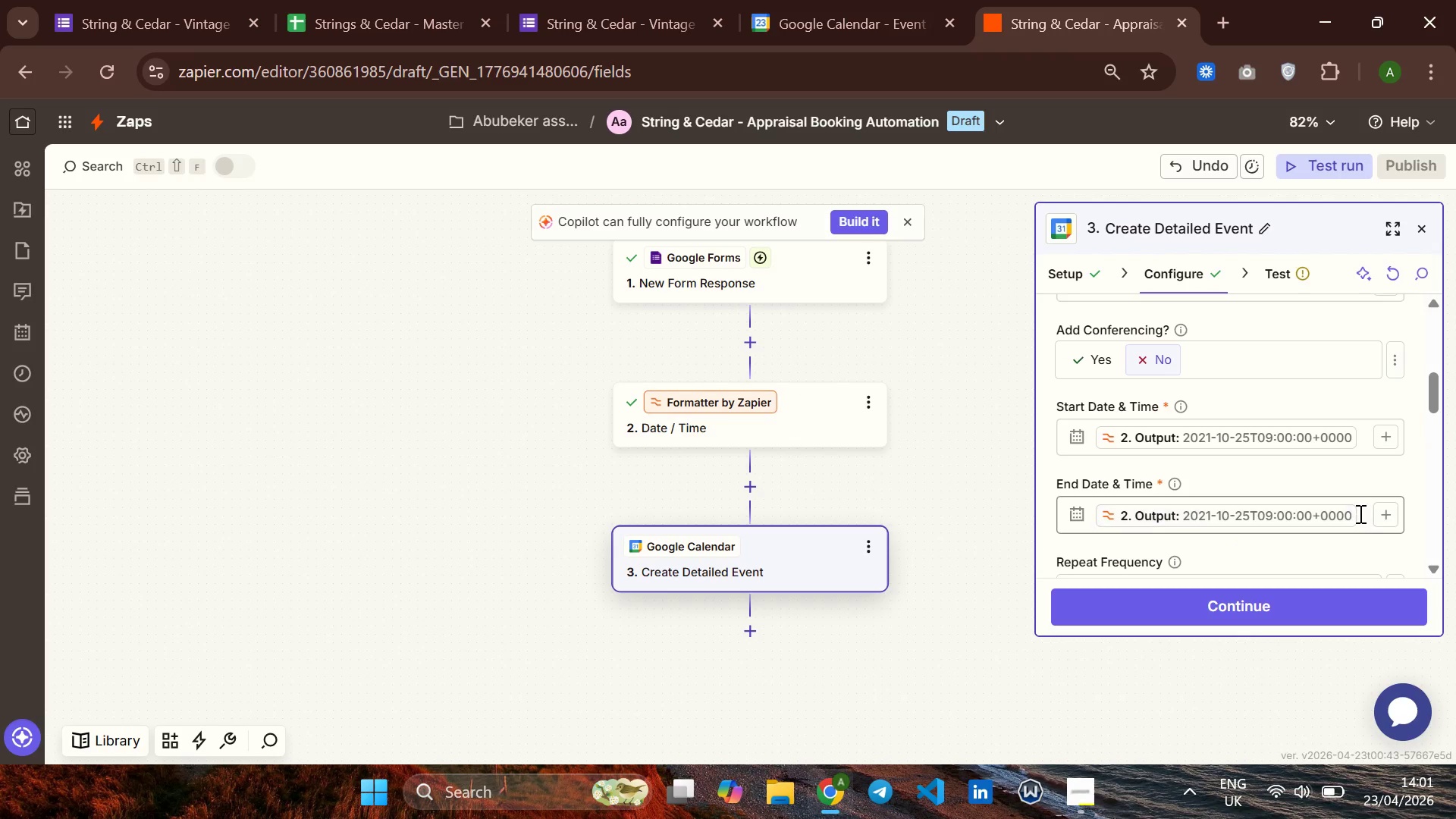 
left_click([1360, 513])
 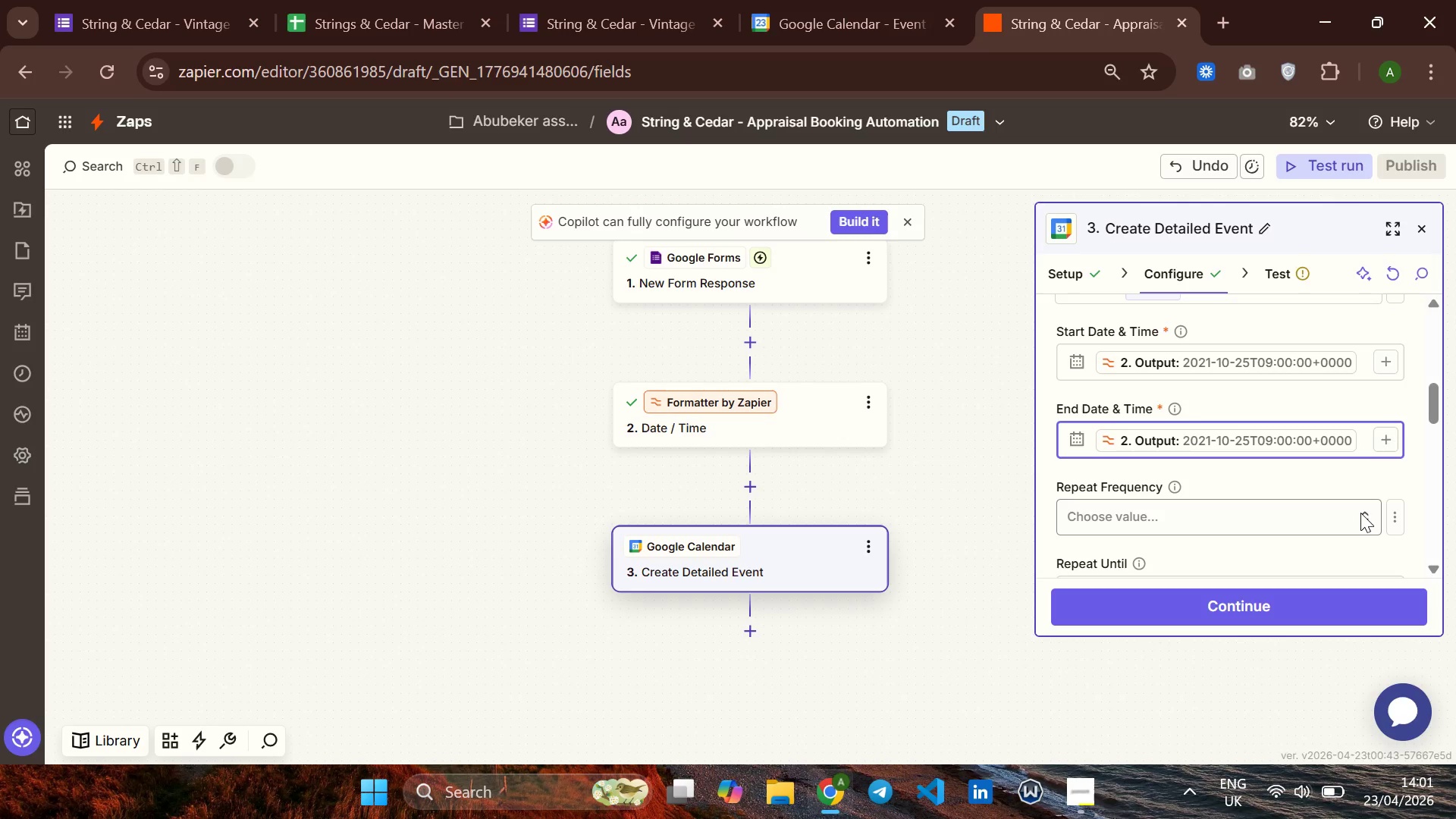 
wait(17.12)
 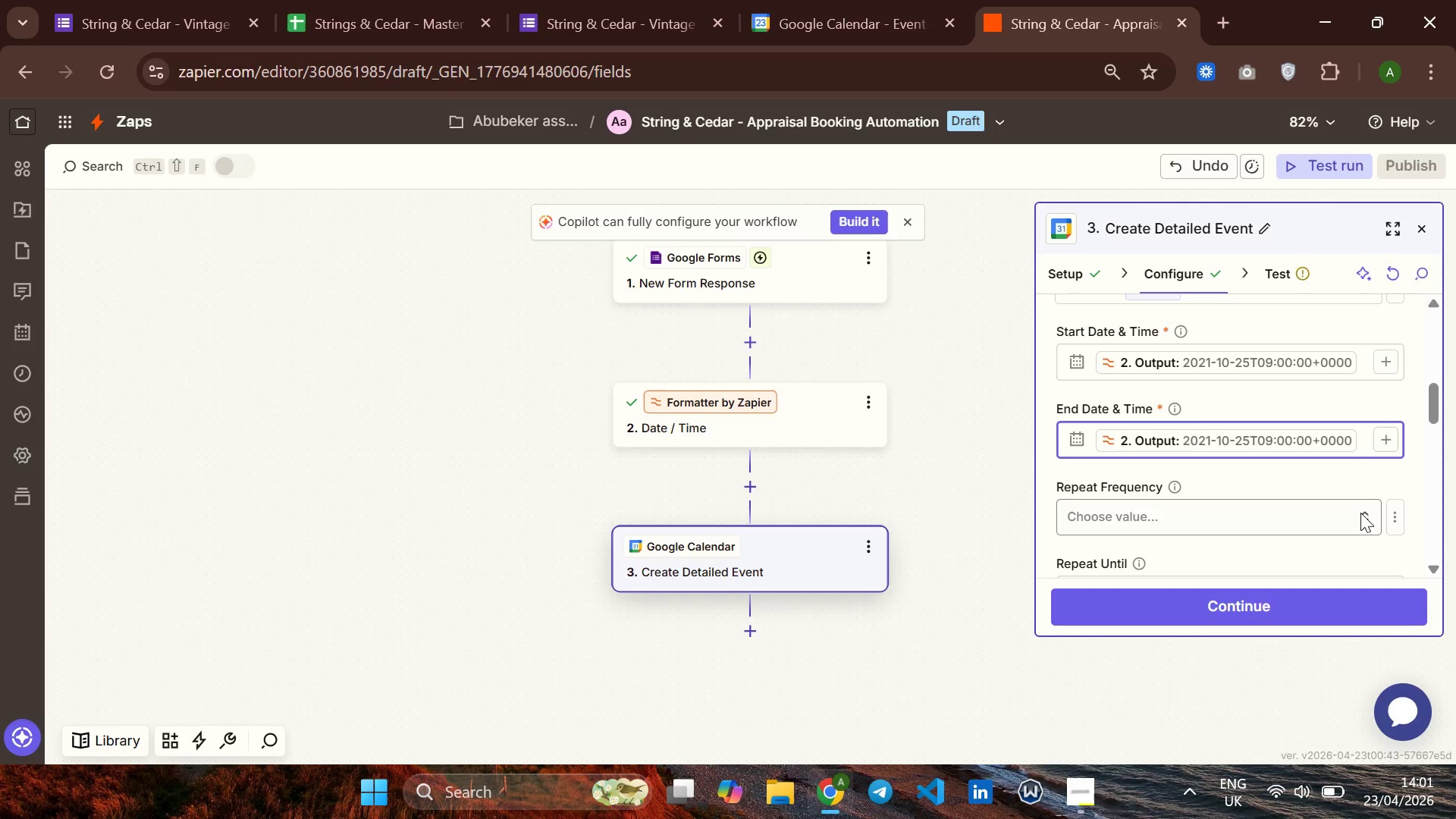 
key(Space)
 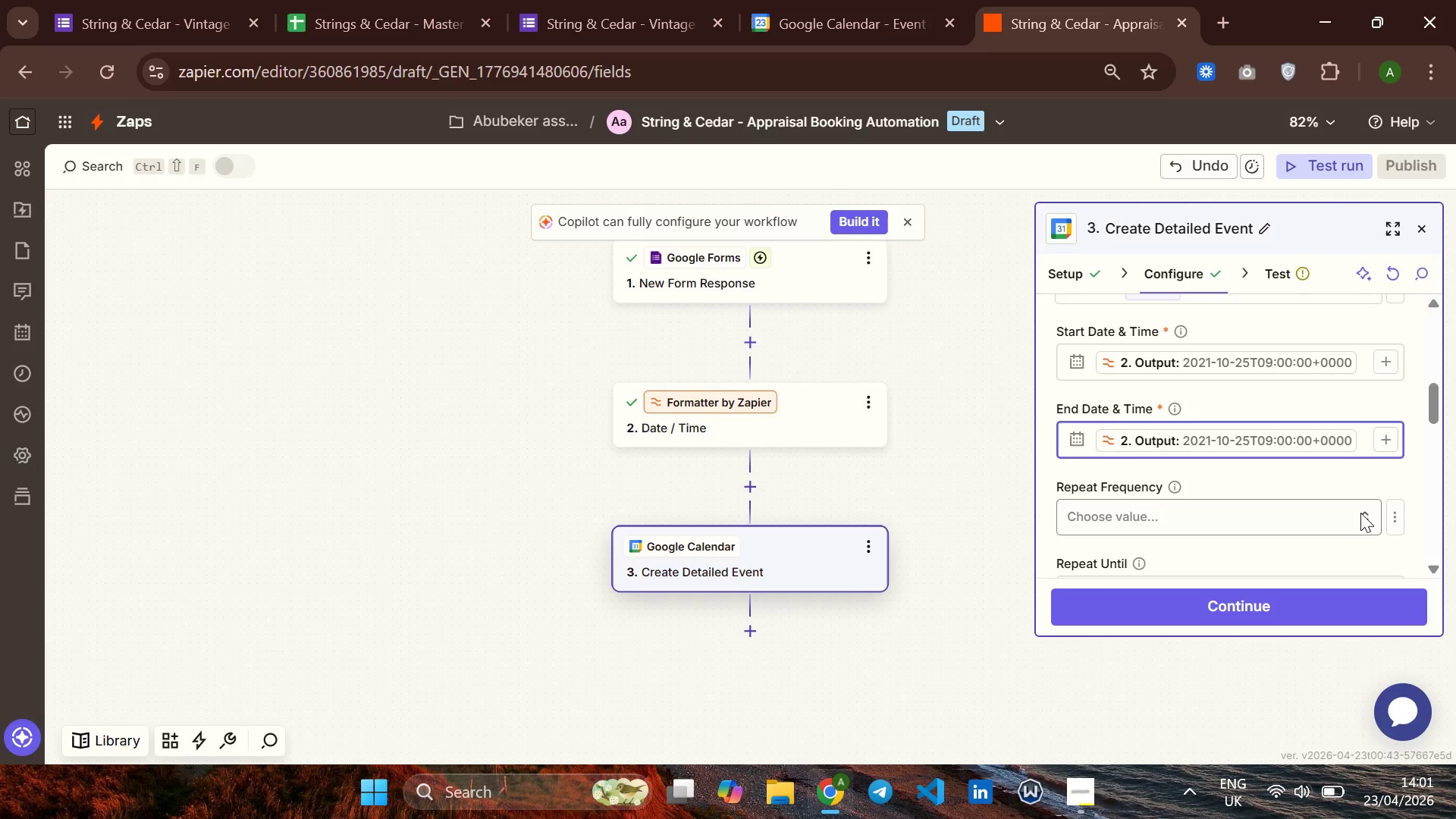 
wait(12.27)
 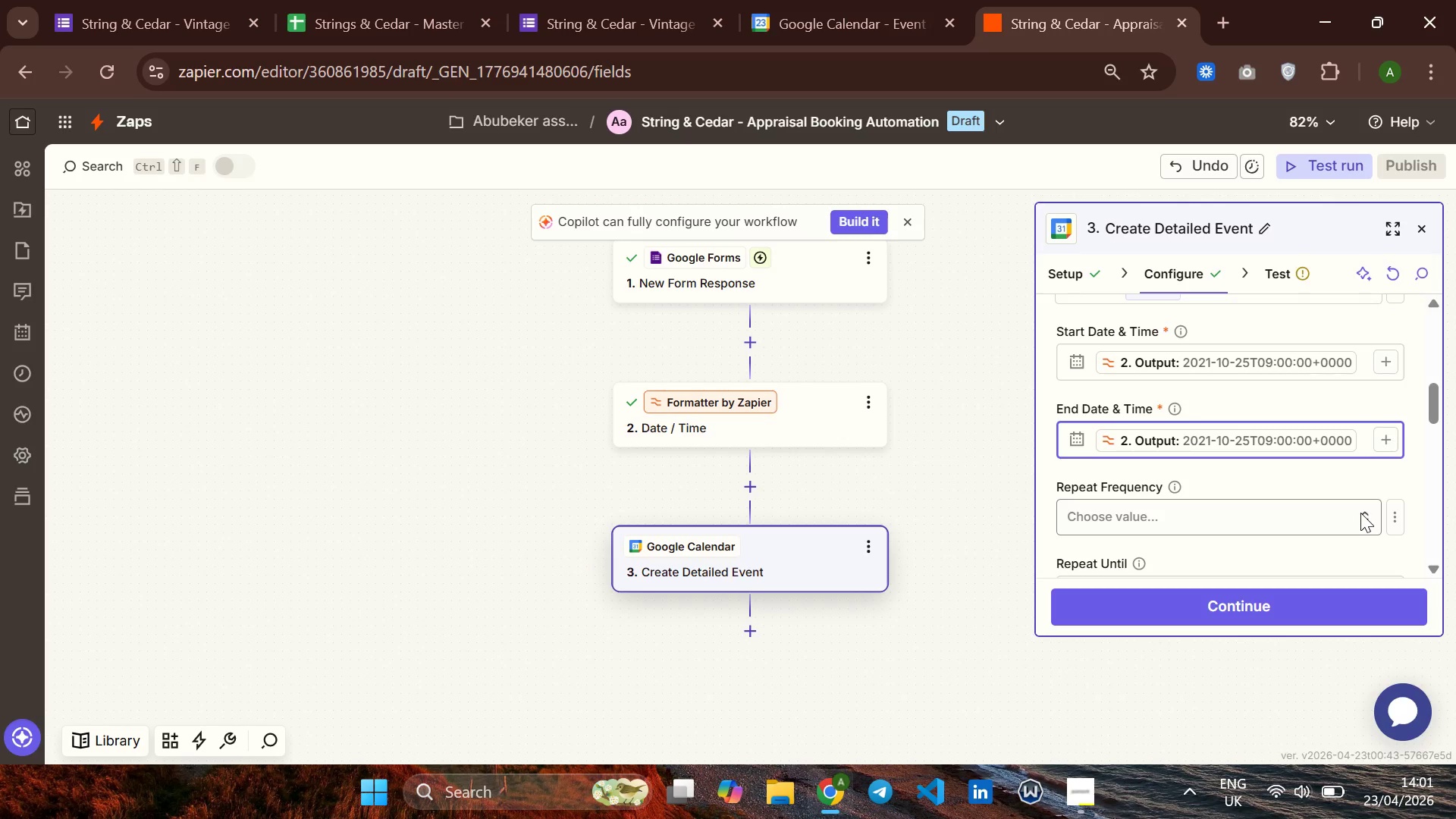 
left_click([1386, 450])
 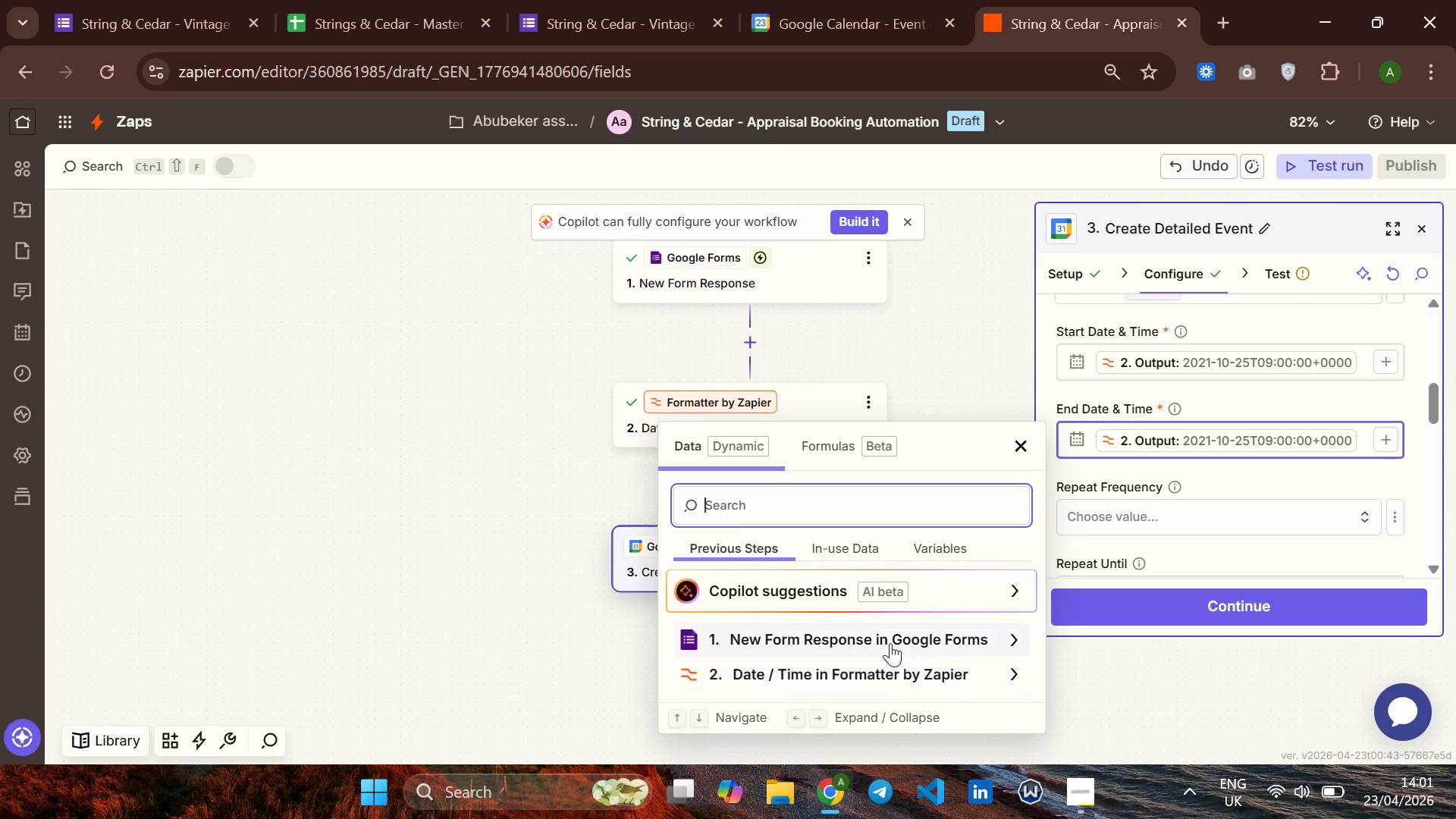 
left_click([890, 636])
 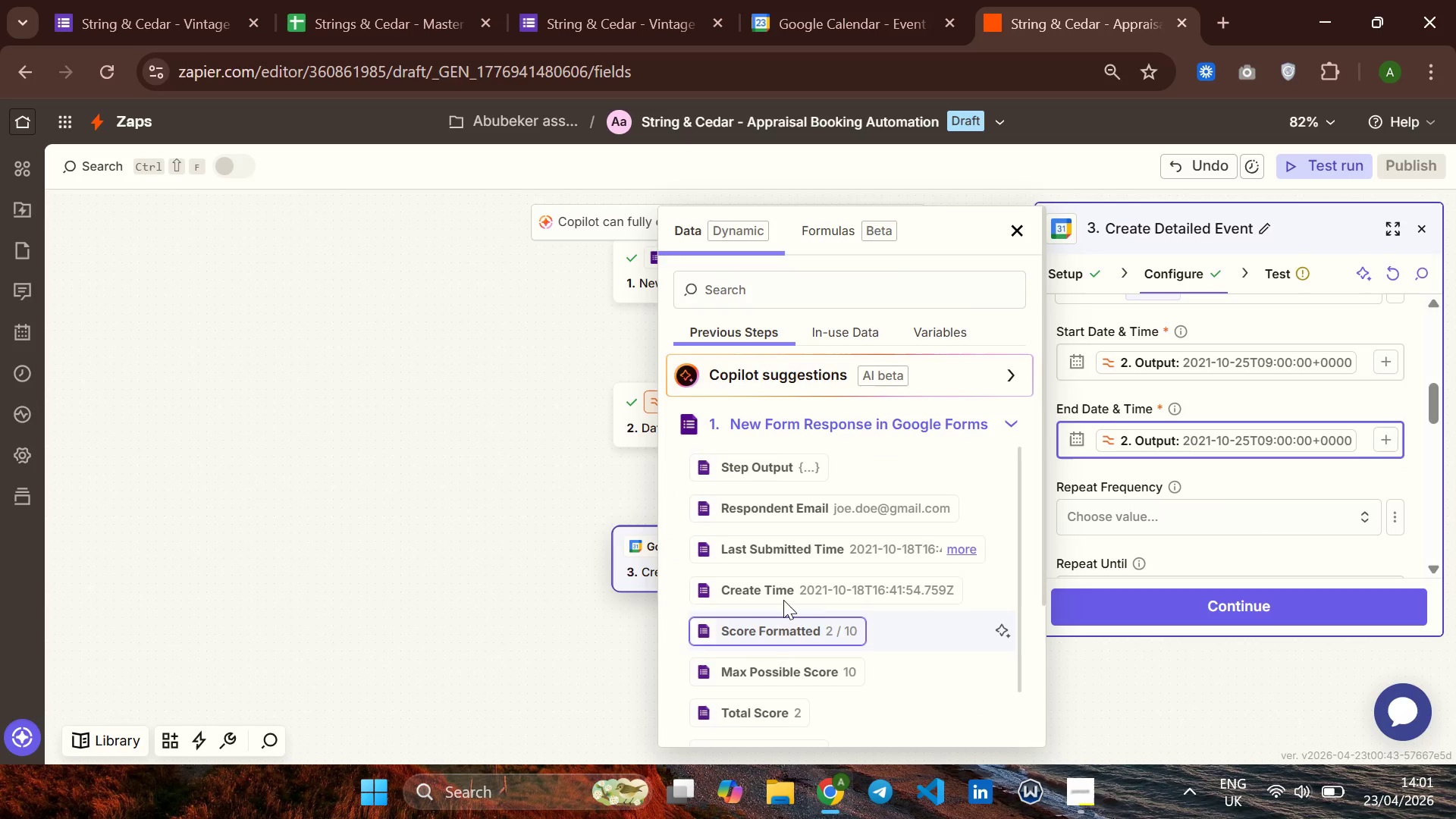 
mouse_move([817, 539])
 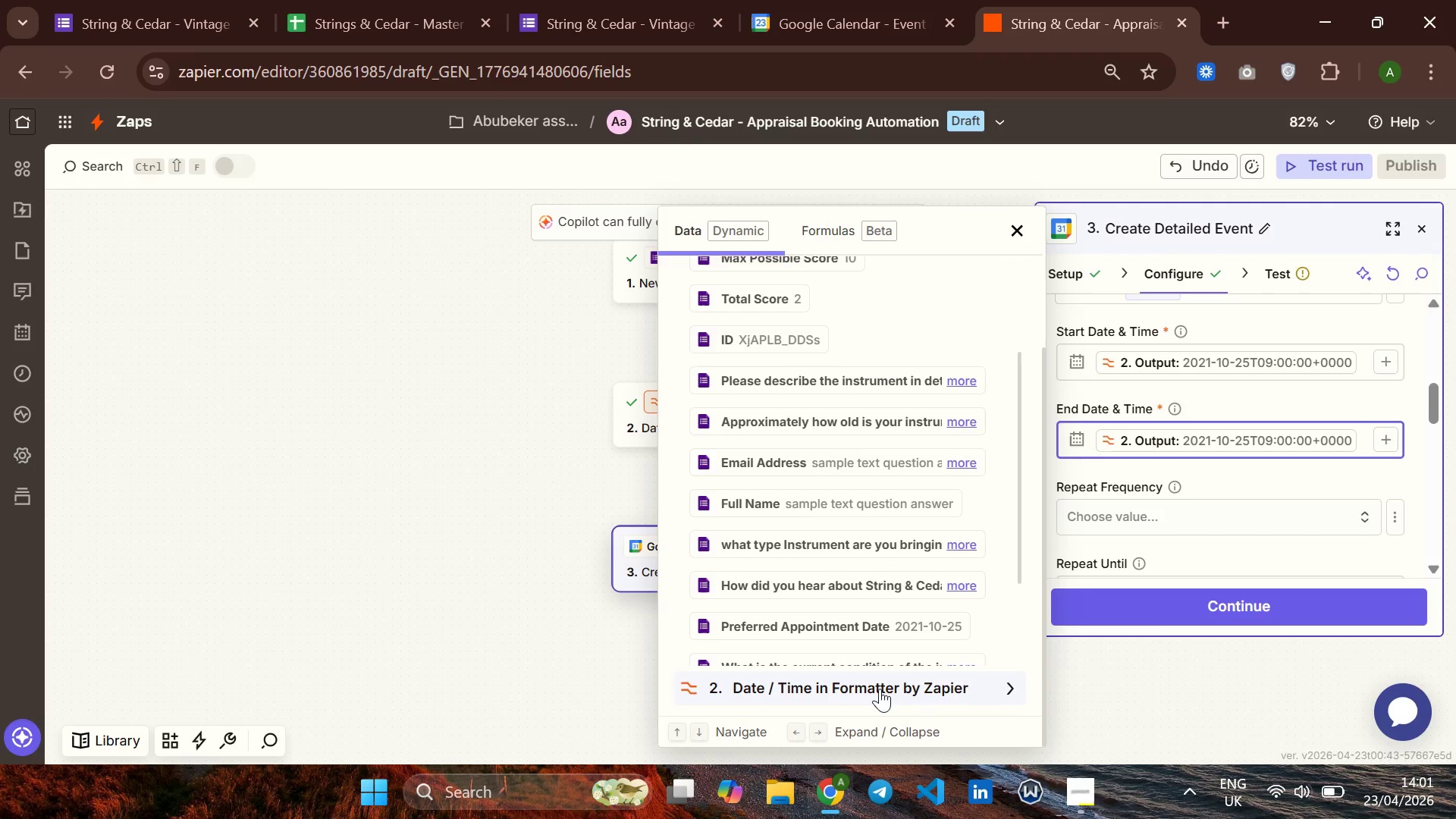 
left_click([883, 689])
 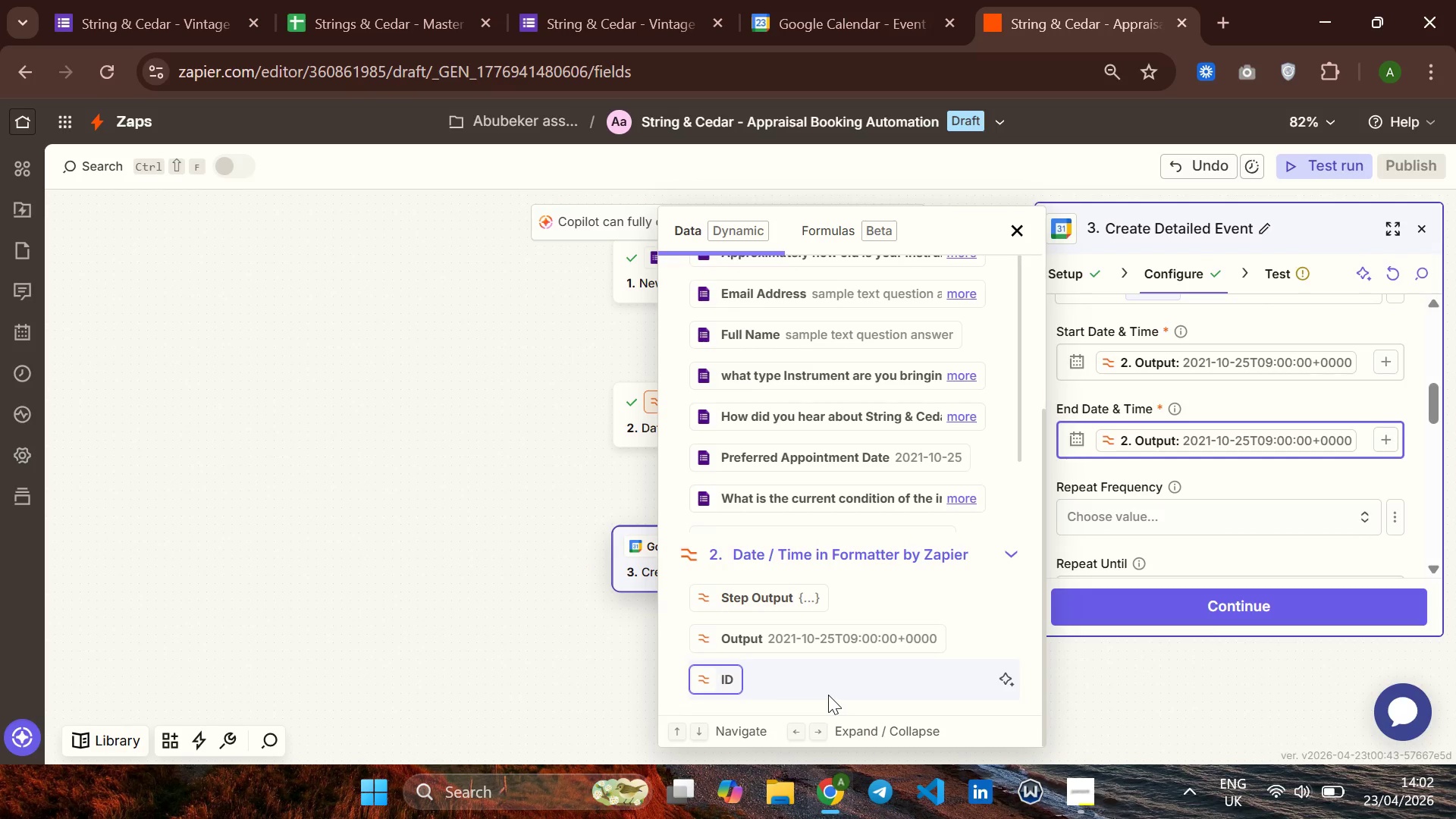 
wait(20.98)
 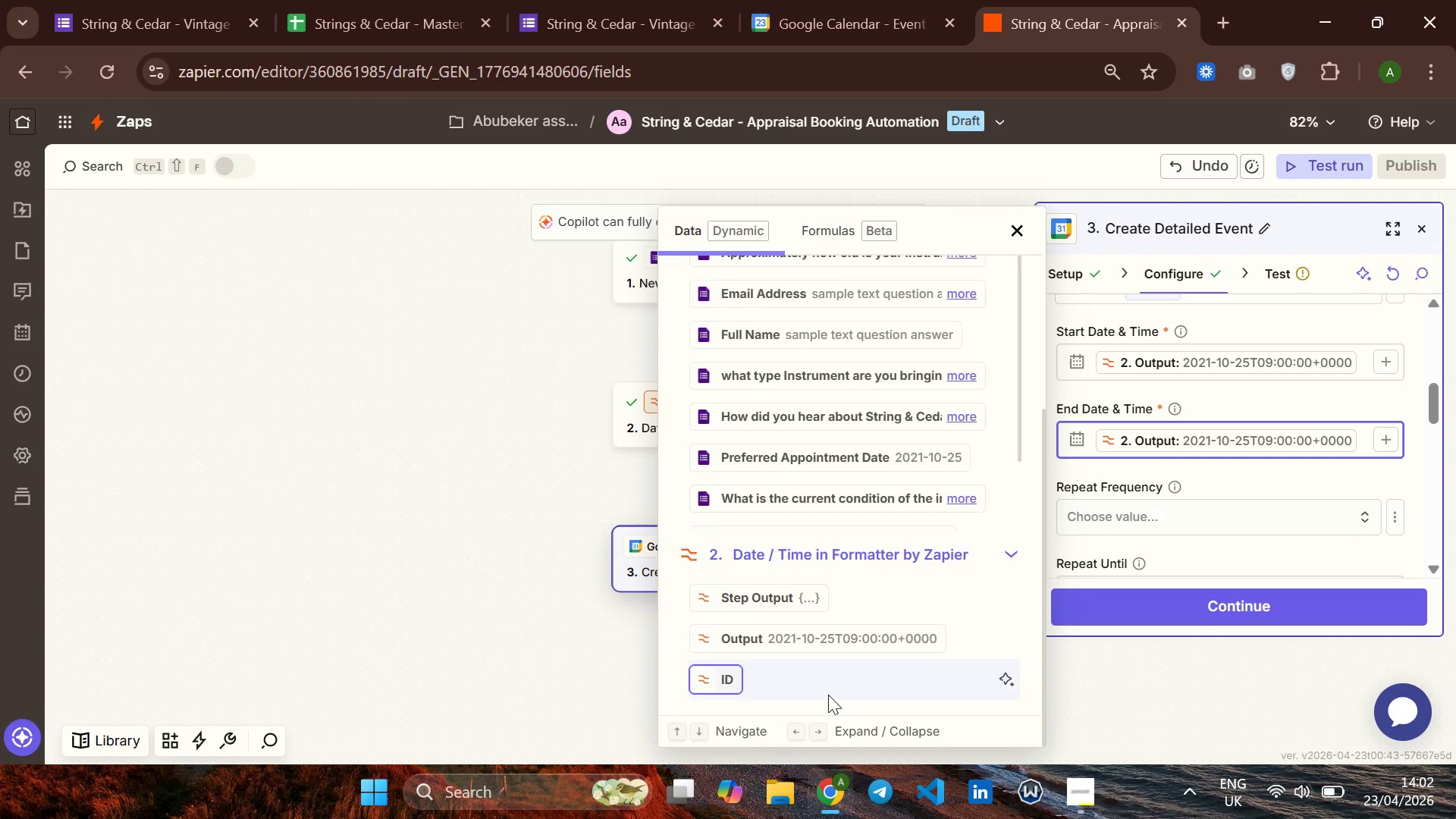 
left_click([1240, 475])
 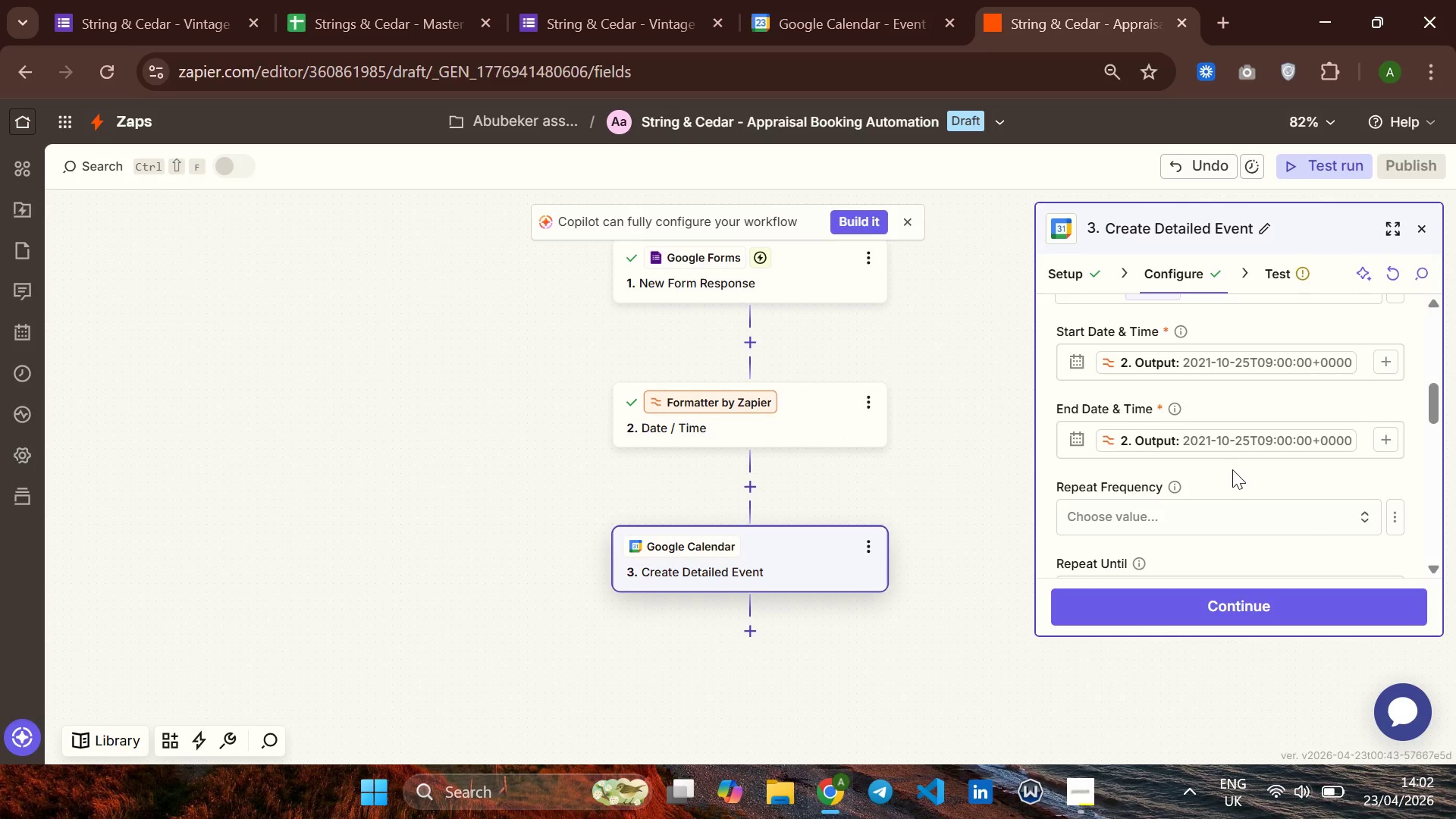 
wait(7.47)
 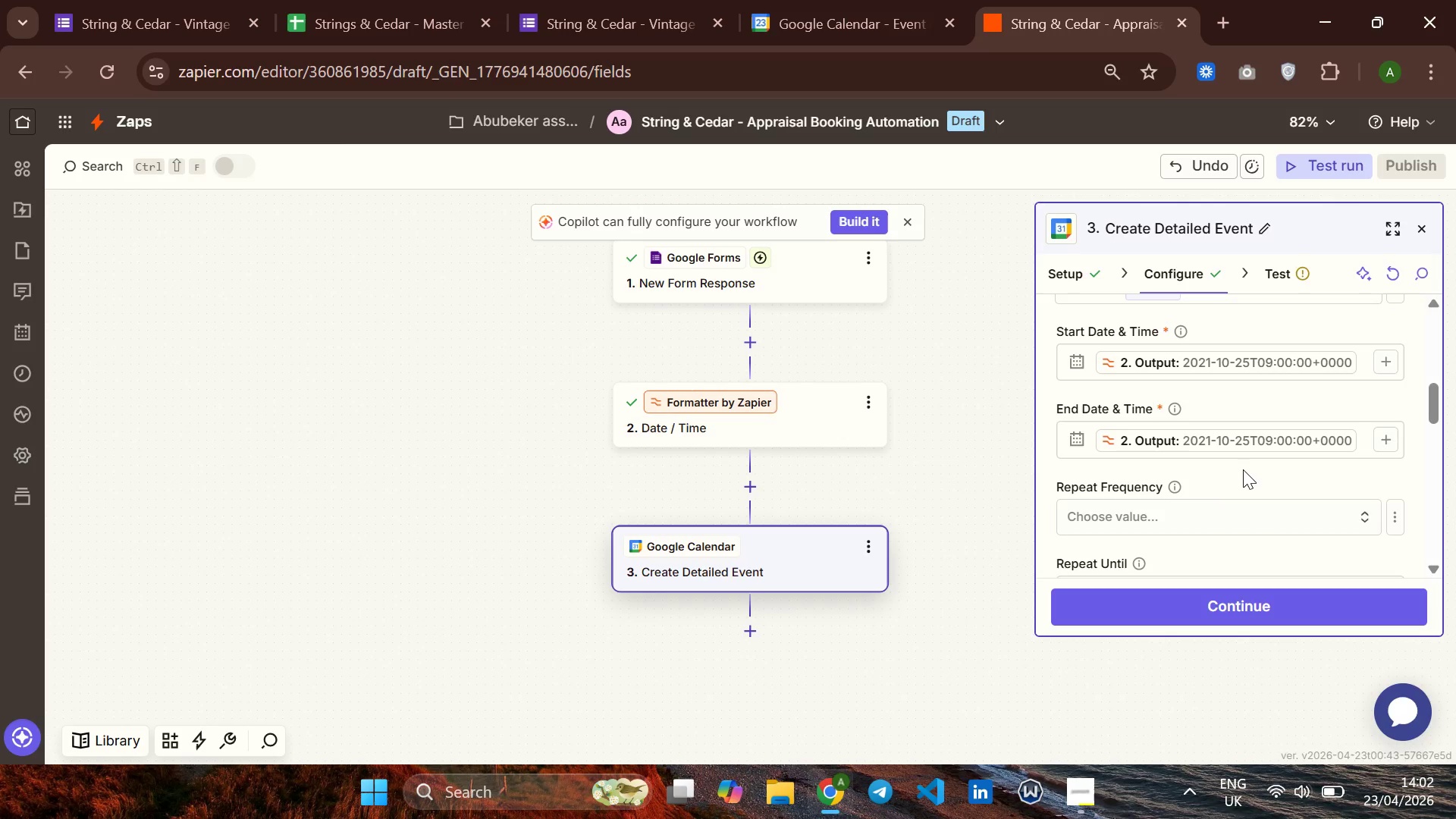 
mouse_move([1282, 438])
 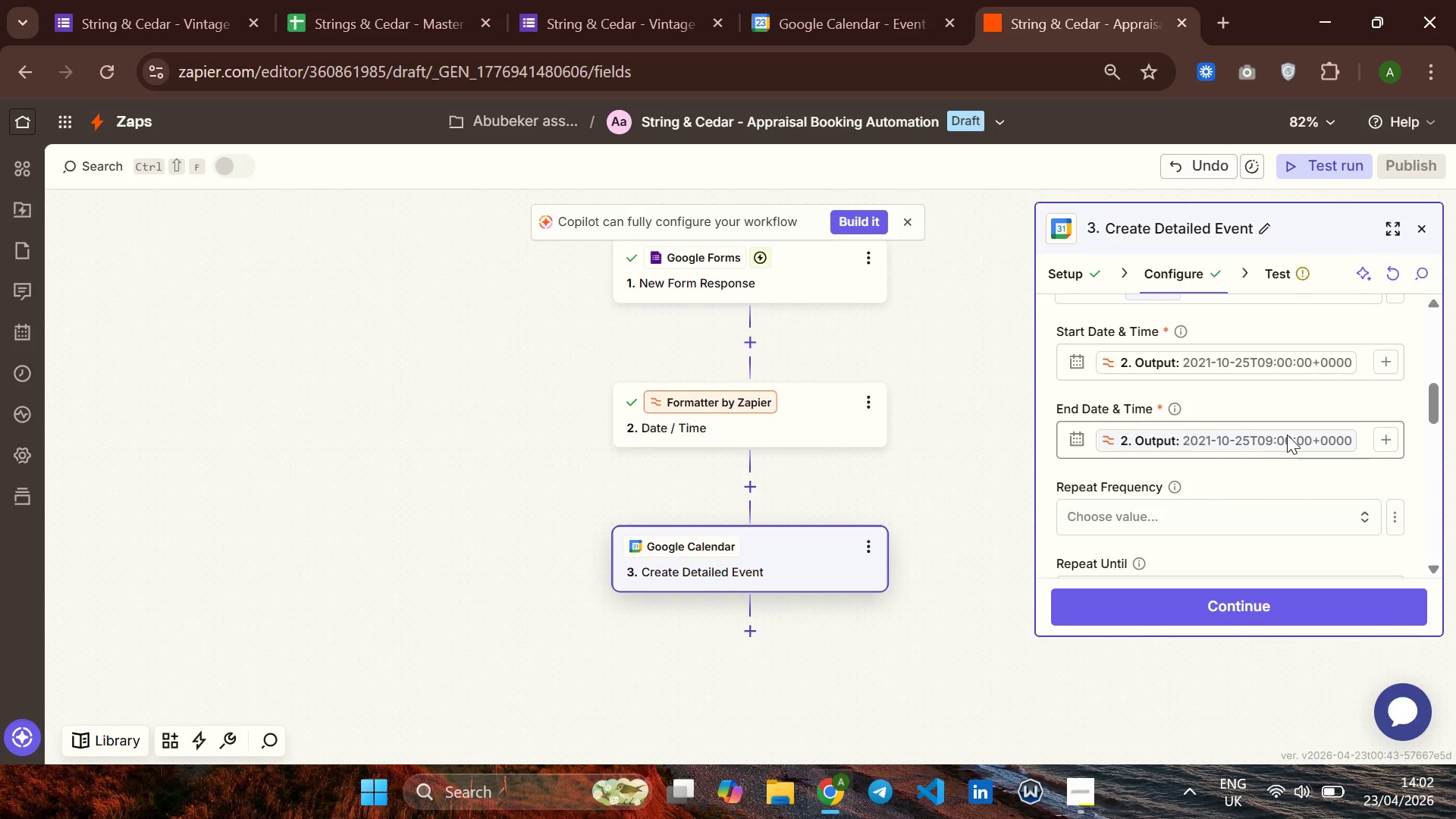 
left_click([1287, 435])
 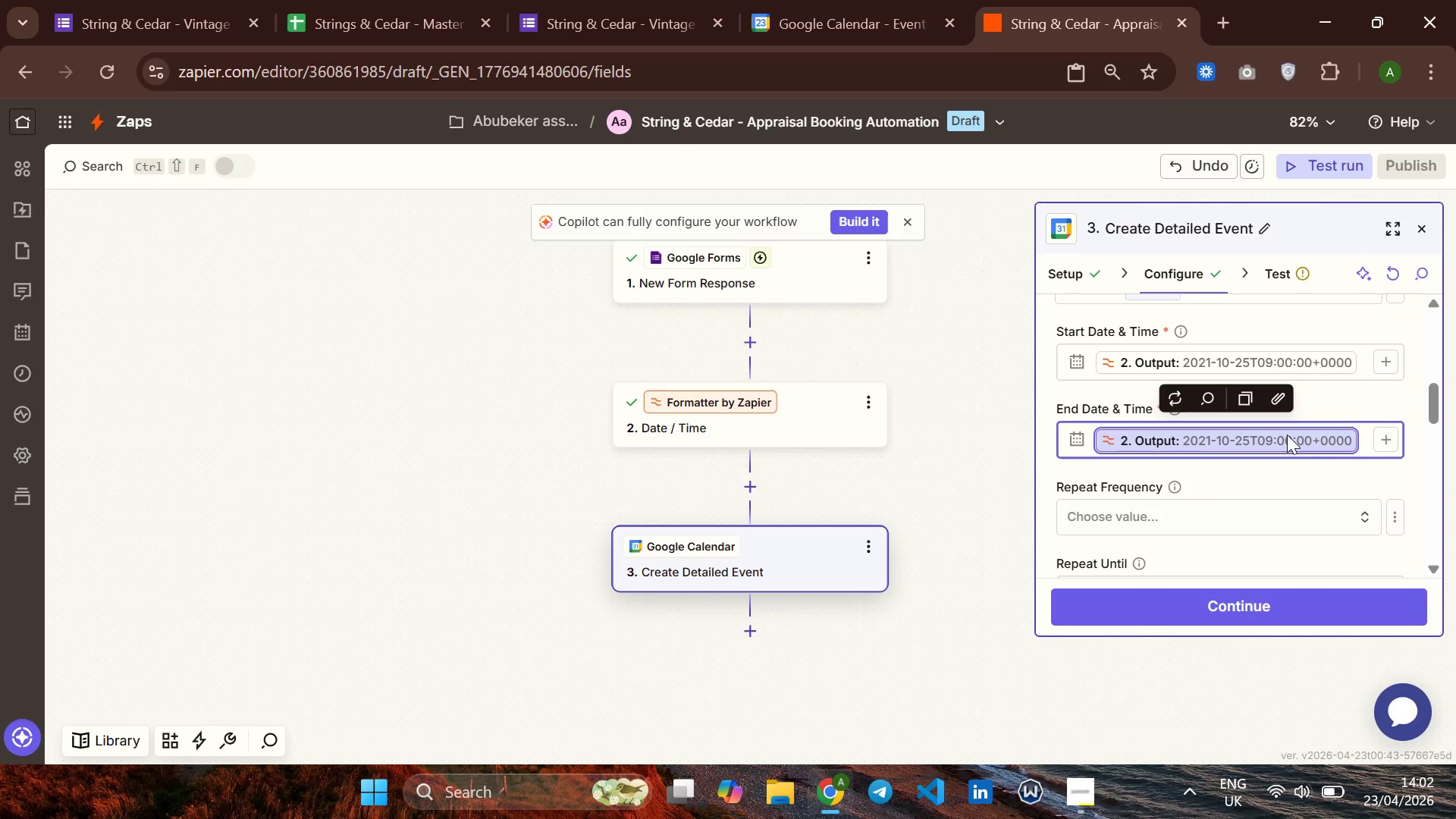 
key(Backspace)
 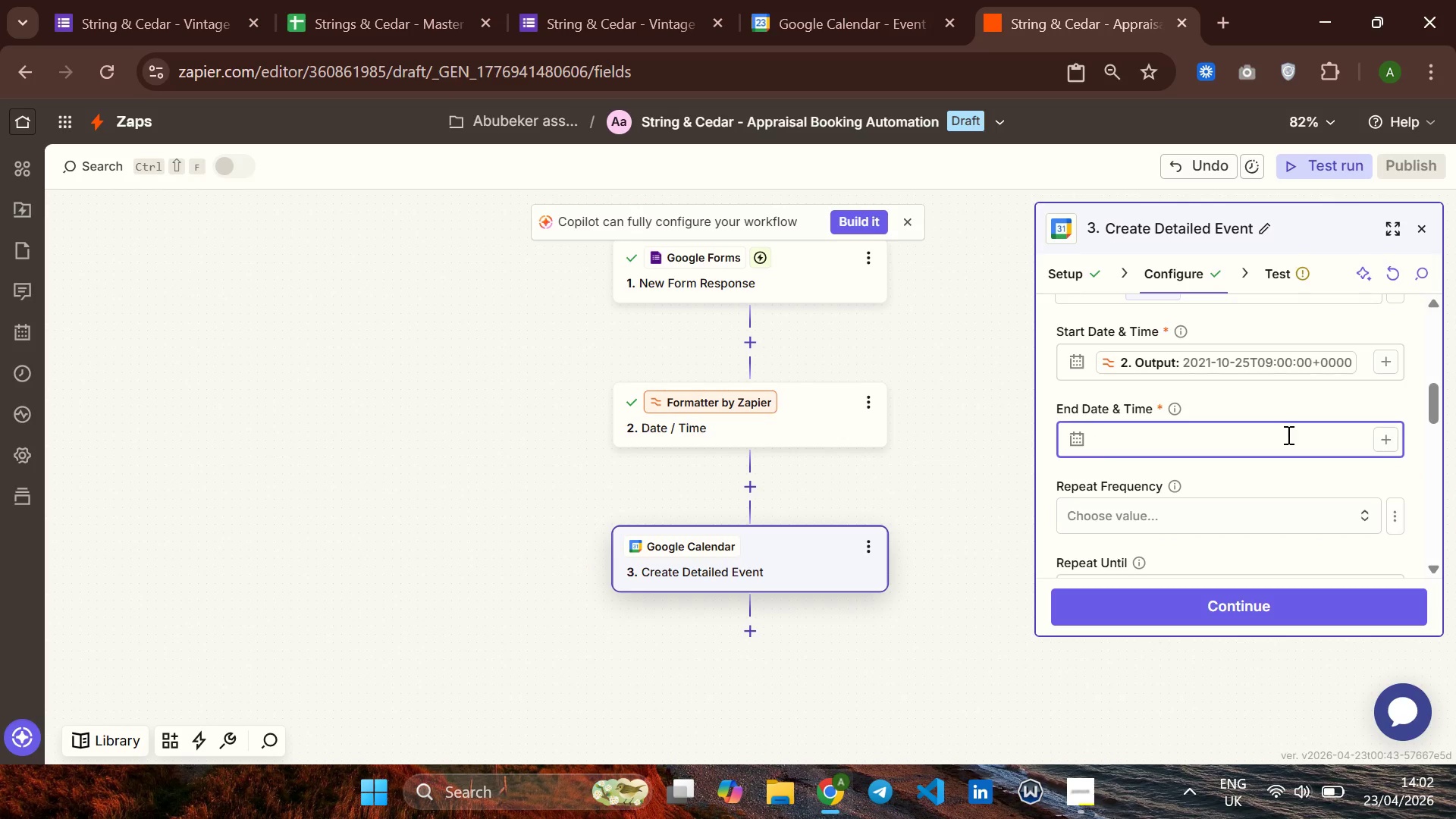 
wait(5.42)
 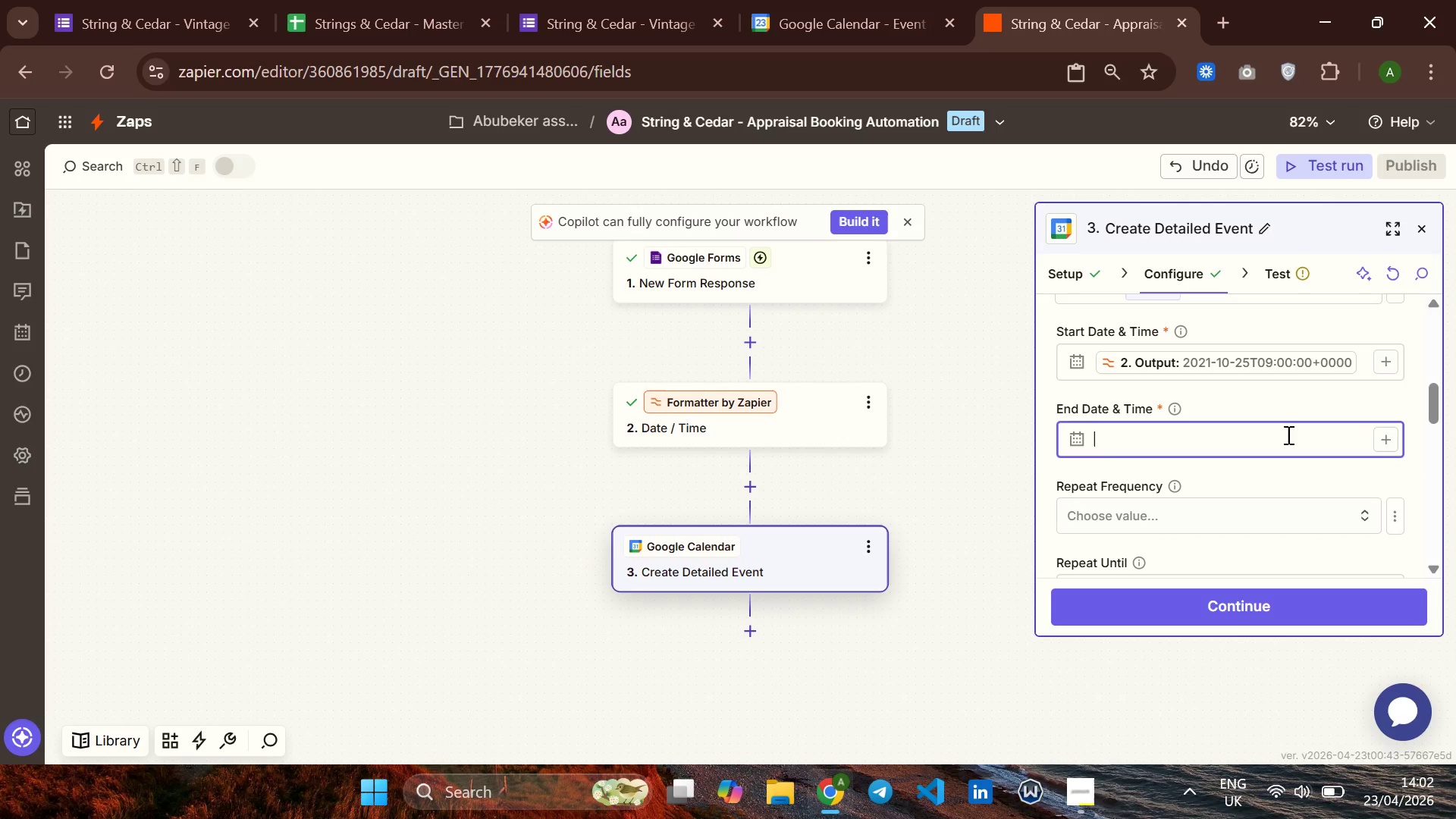 
type(2026-04-)
 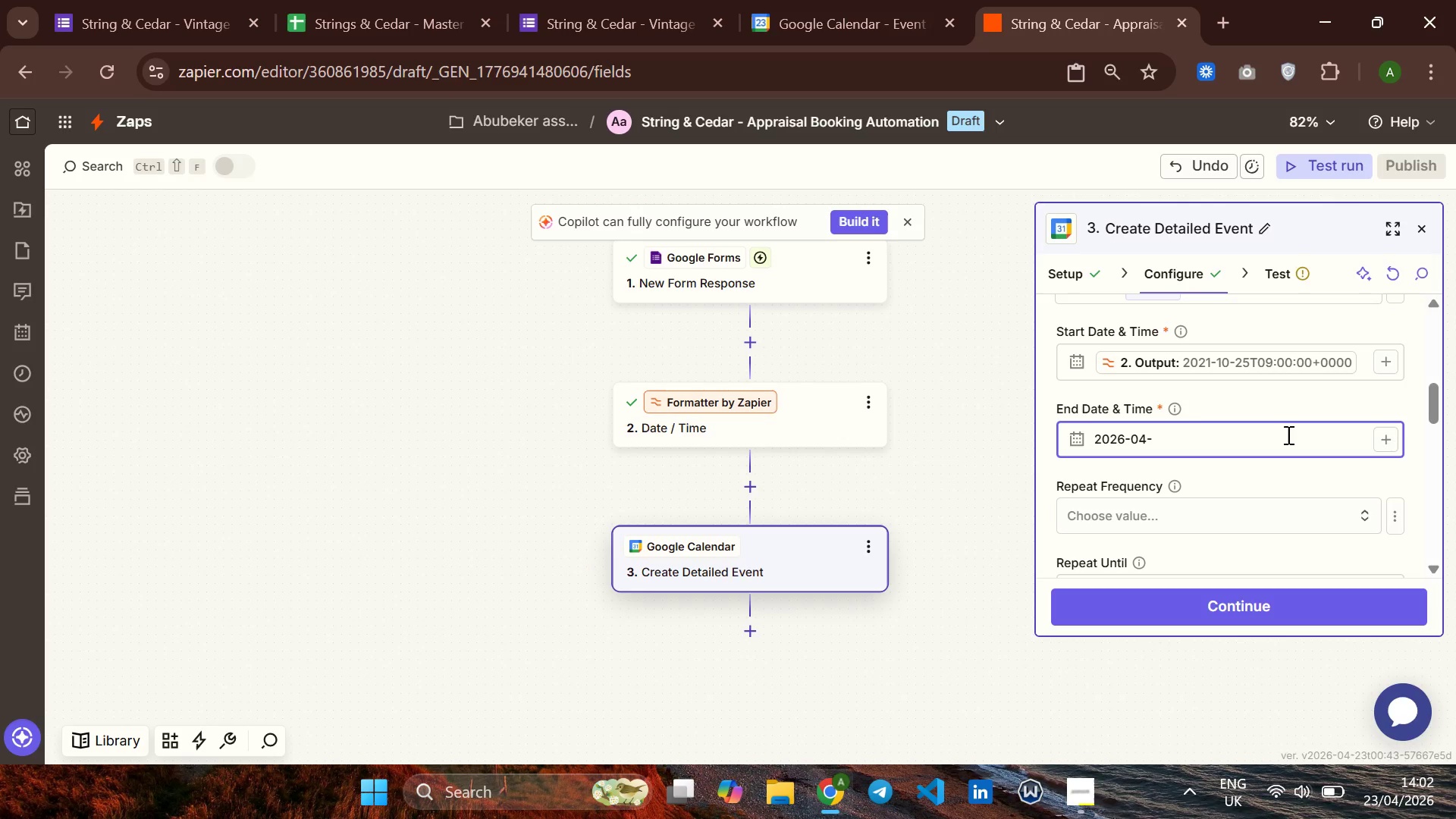 
wait(6.45)
 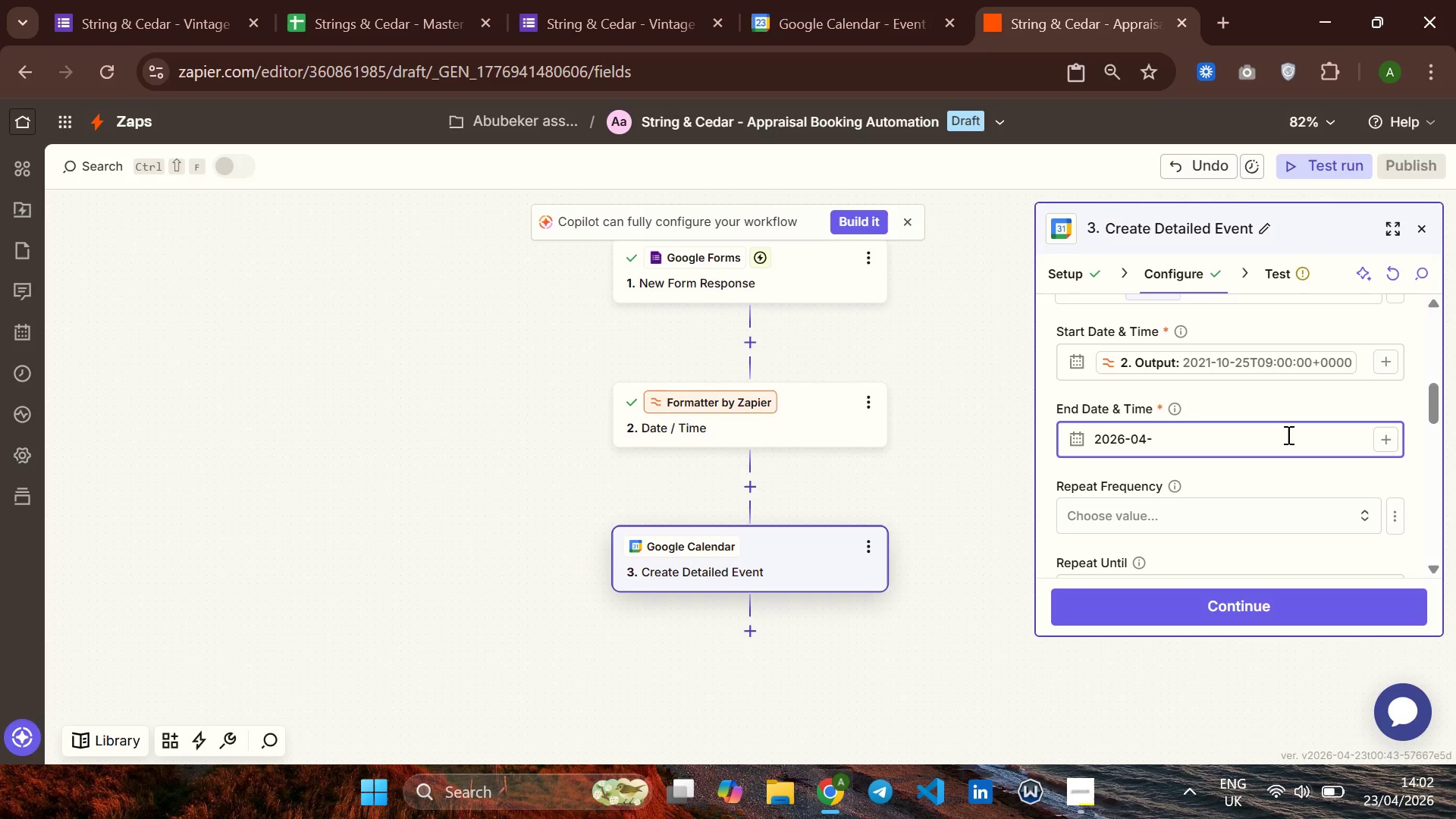 
type(28t10-)
 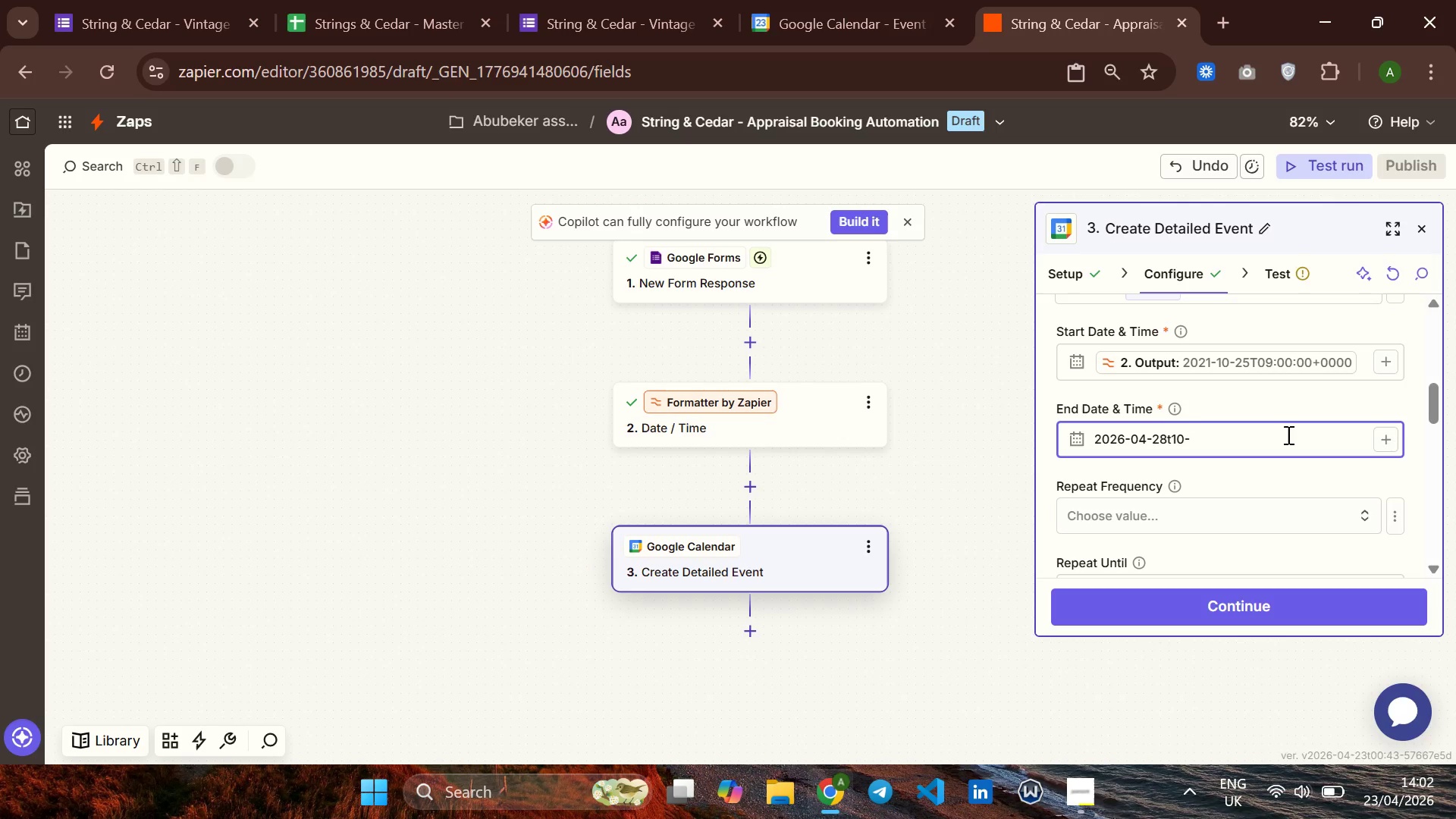 
wait(11.81)
 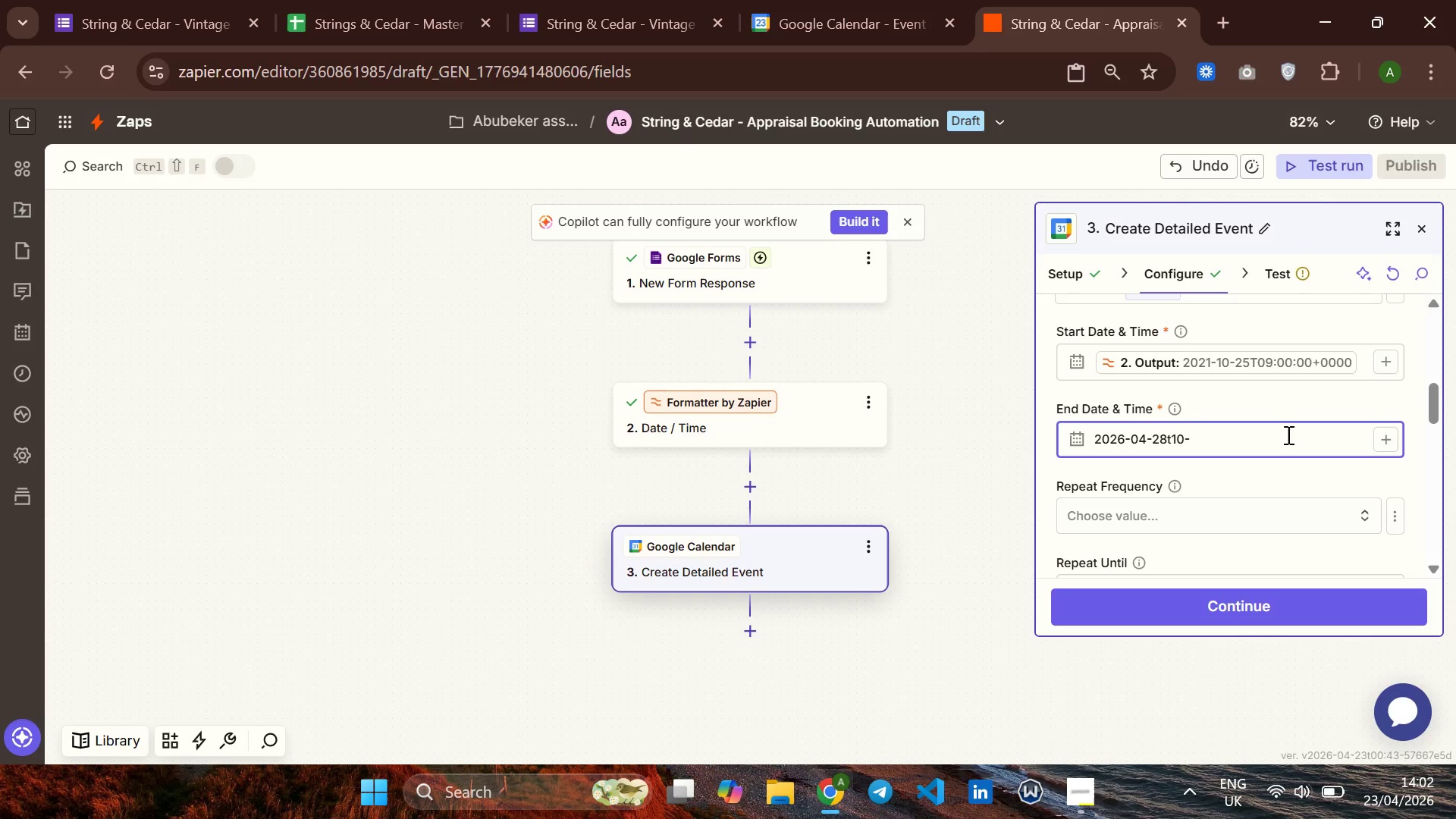 
key(Backspace)
type( )
key(Backspace)
type(: 30;00)
 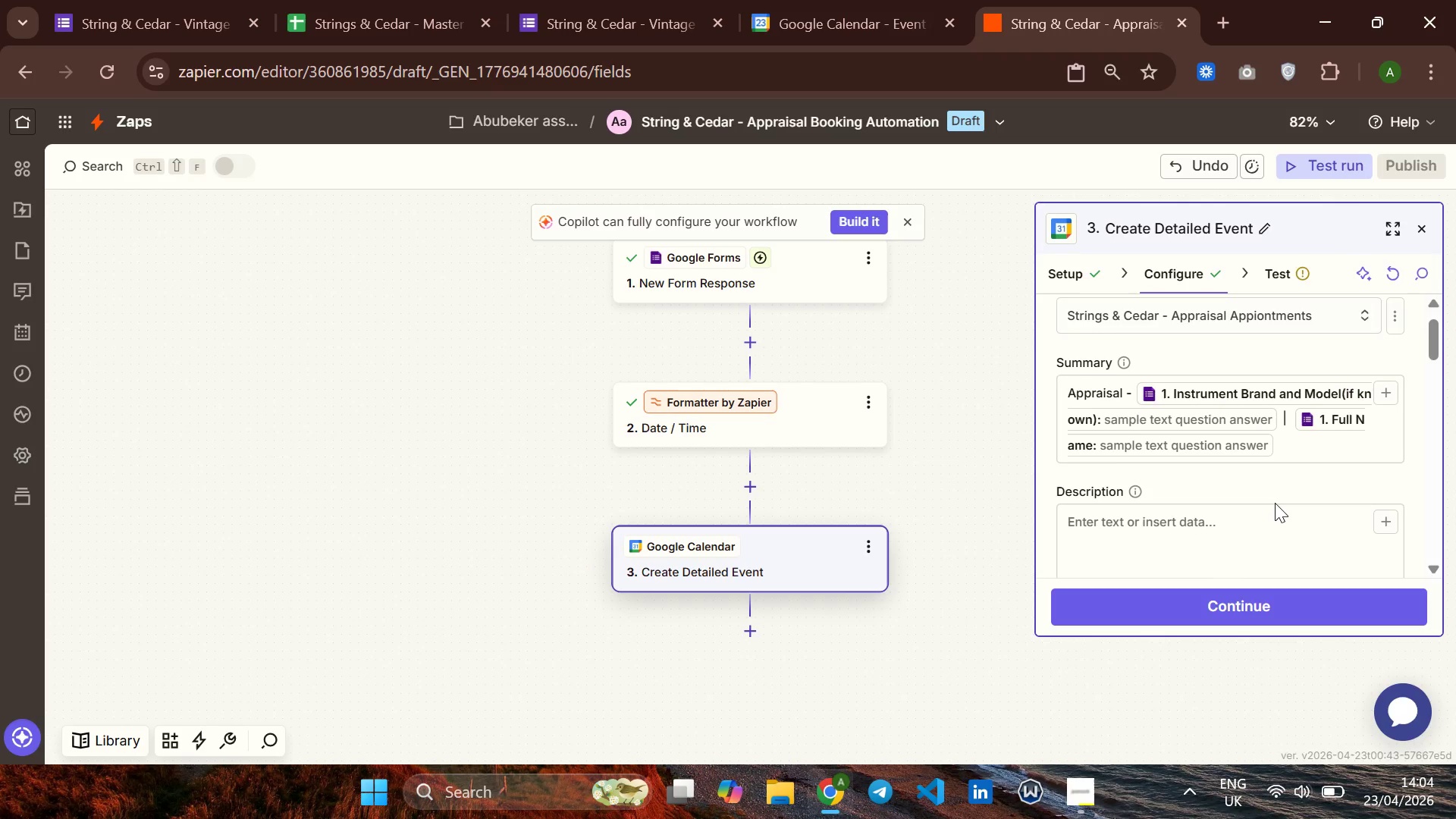 
wait(59.12)
 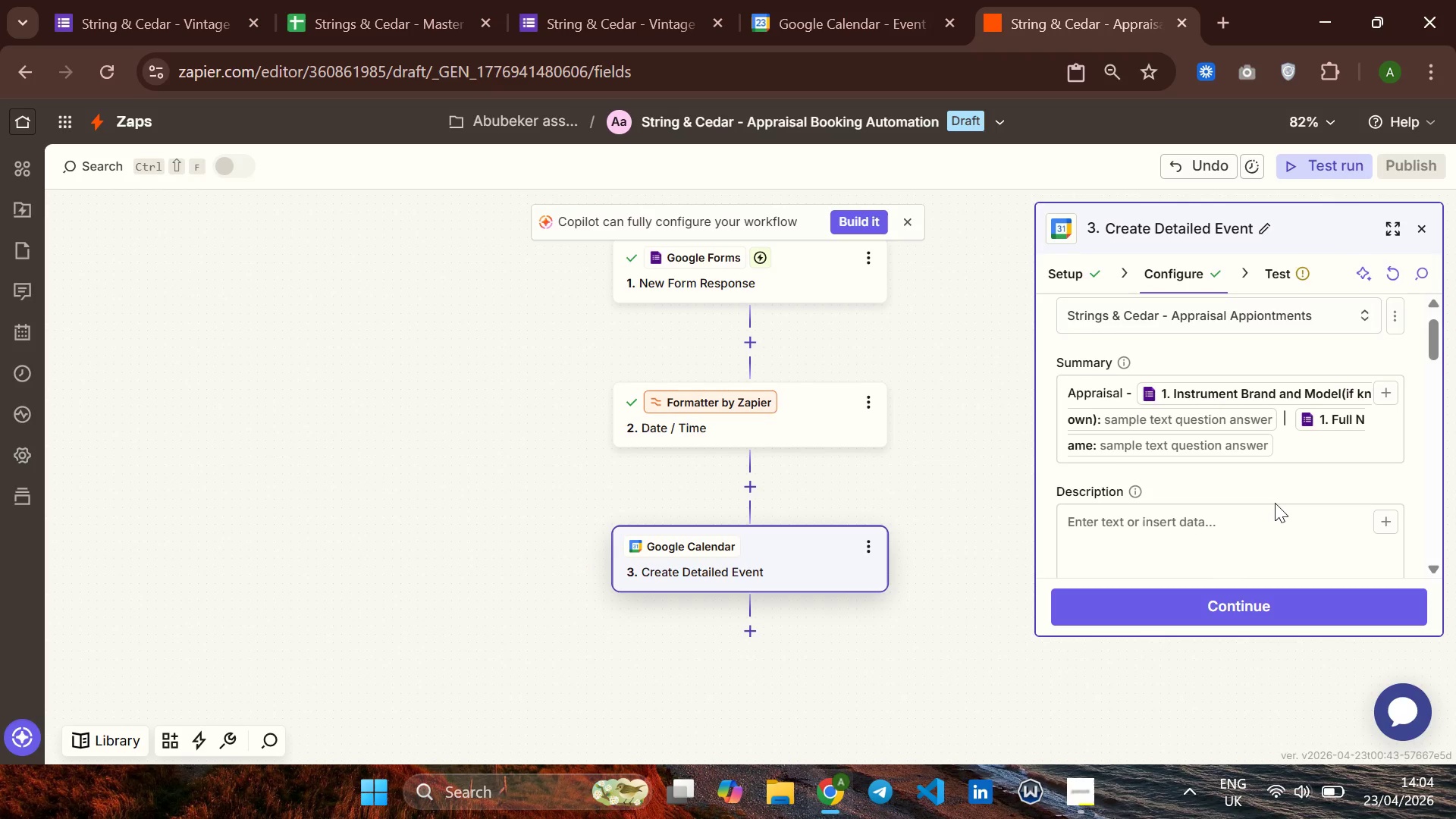 
left_click([1058, 269])
 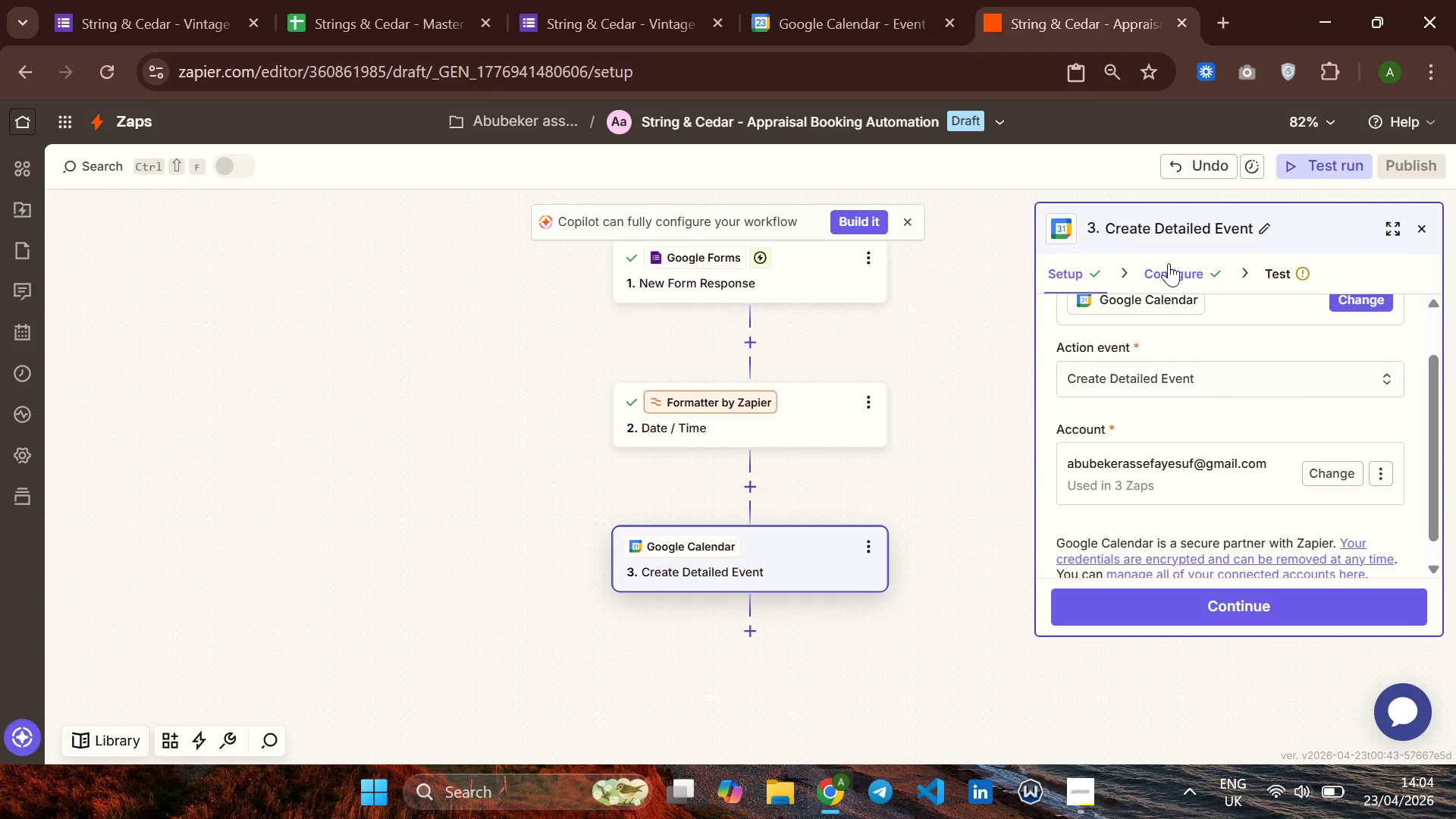 
left_click([1169, 263])
 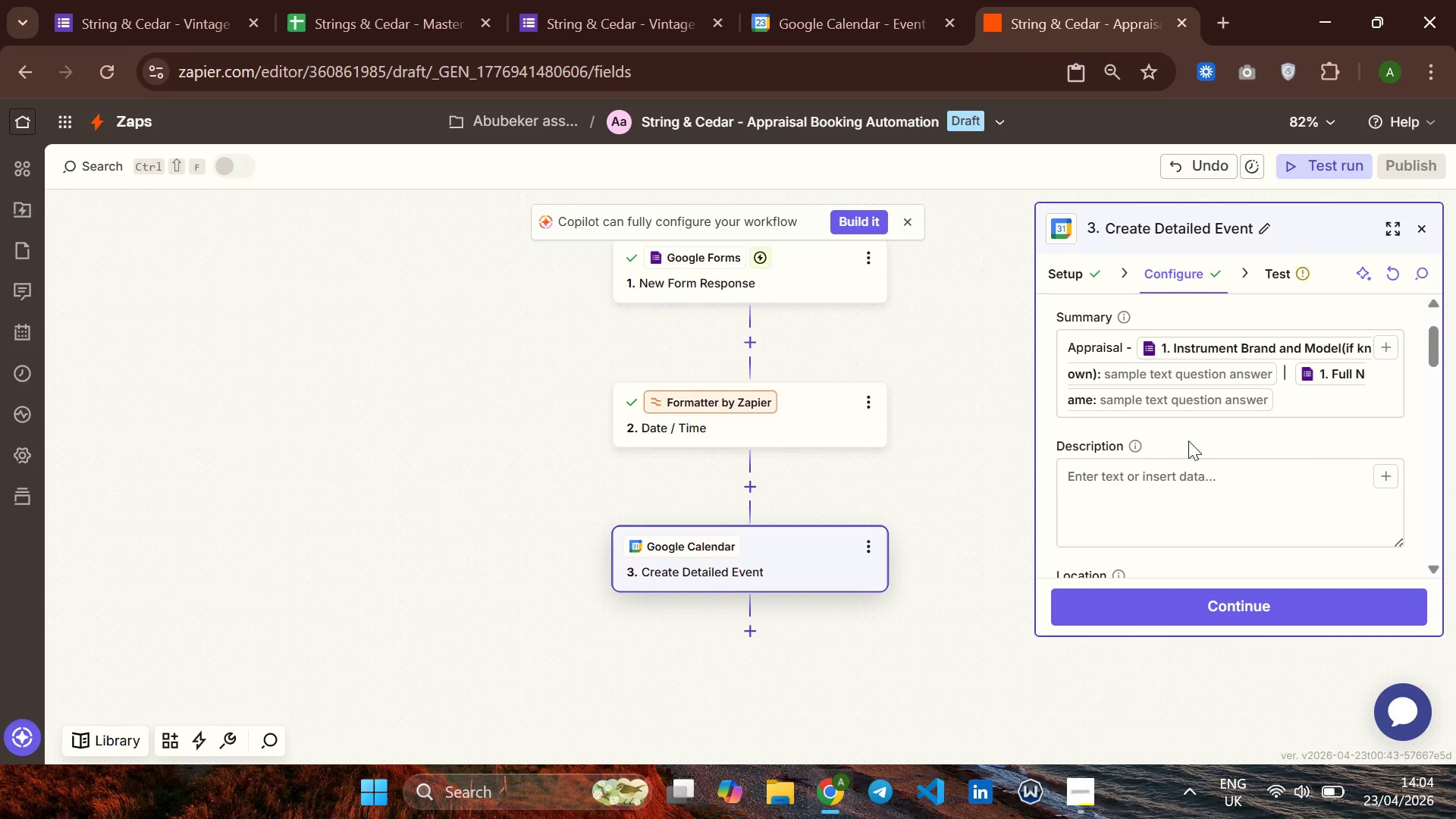 
wait(8.83)
 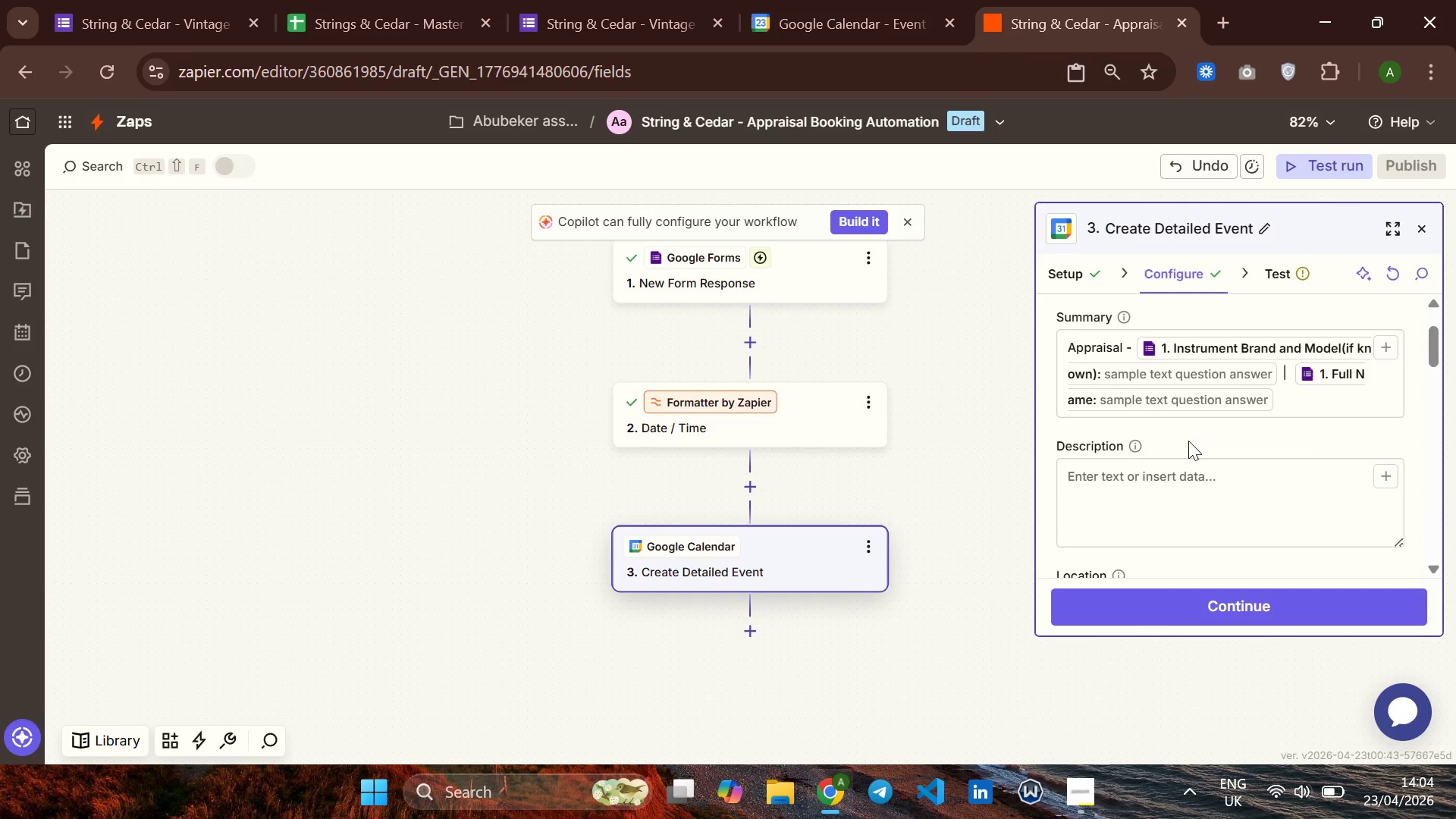 
left_click([1147, 526])
 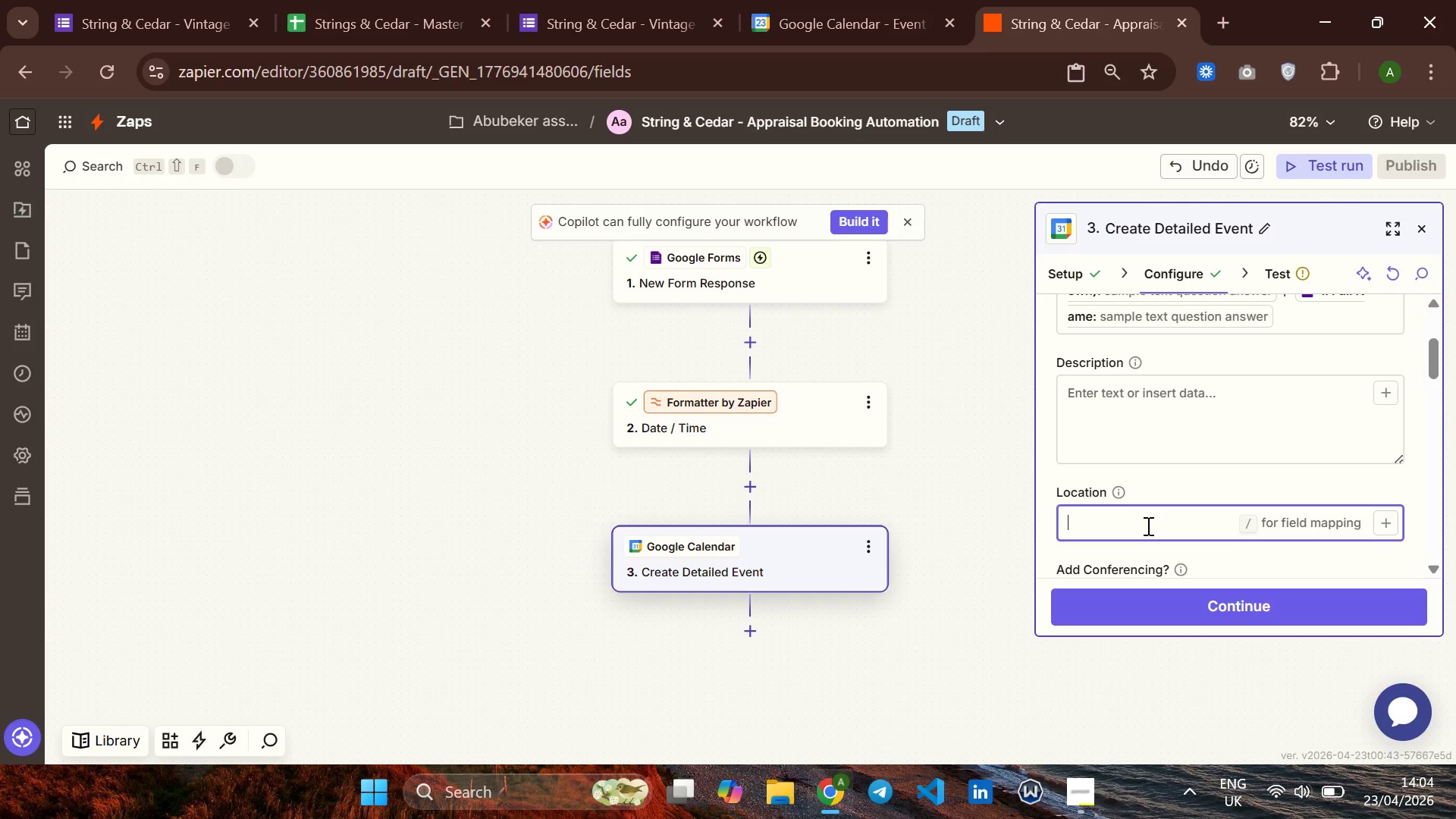 
wait(5.77)
 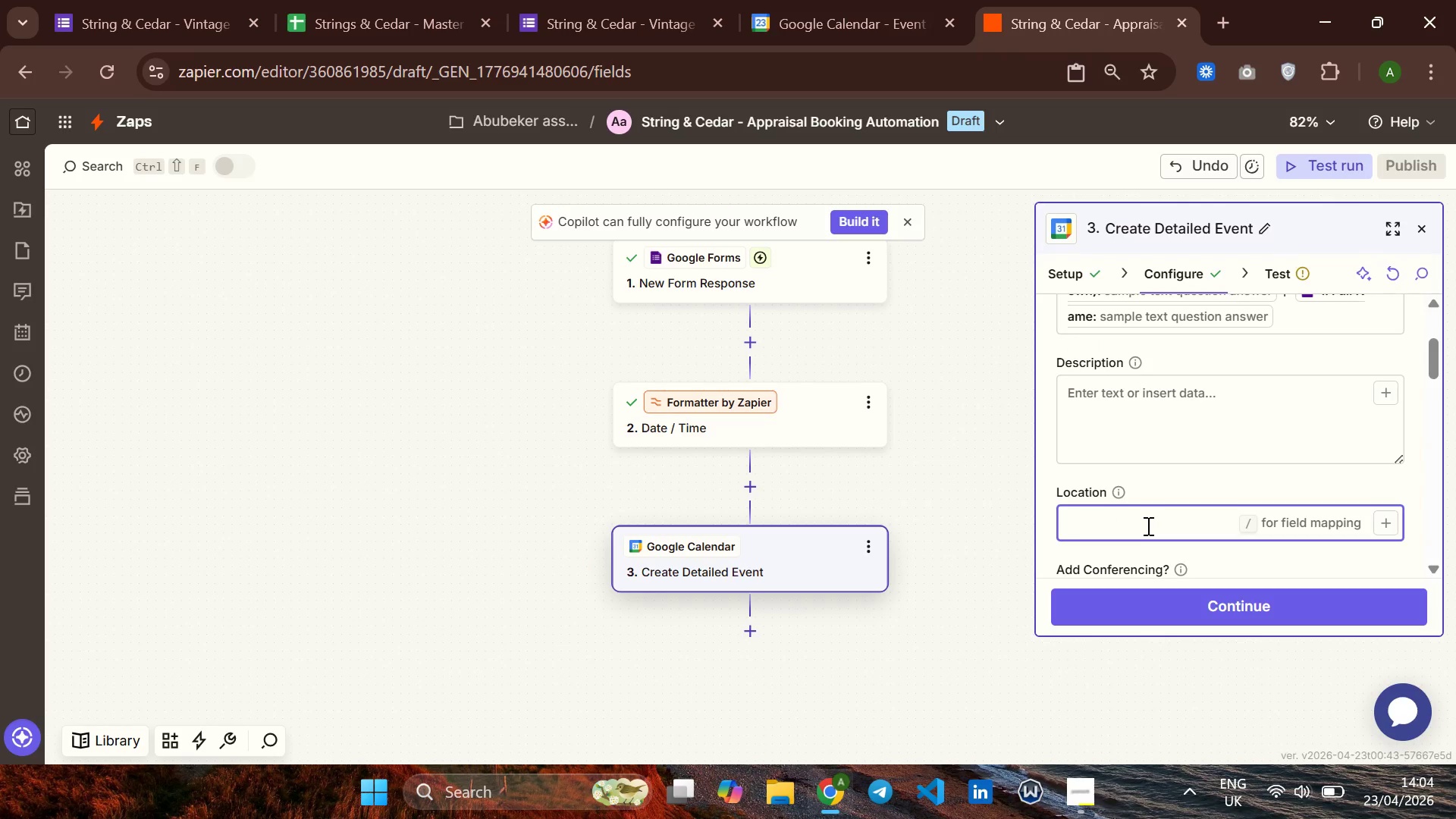 
type(Strim)
key(Backspace)
type(ng & Cedar )
 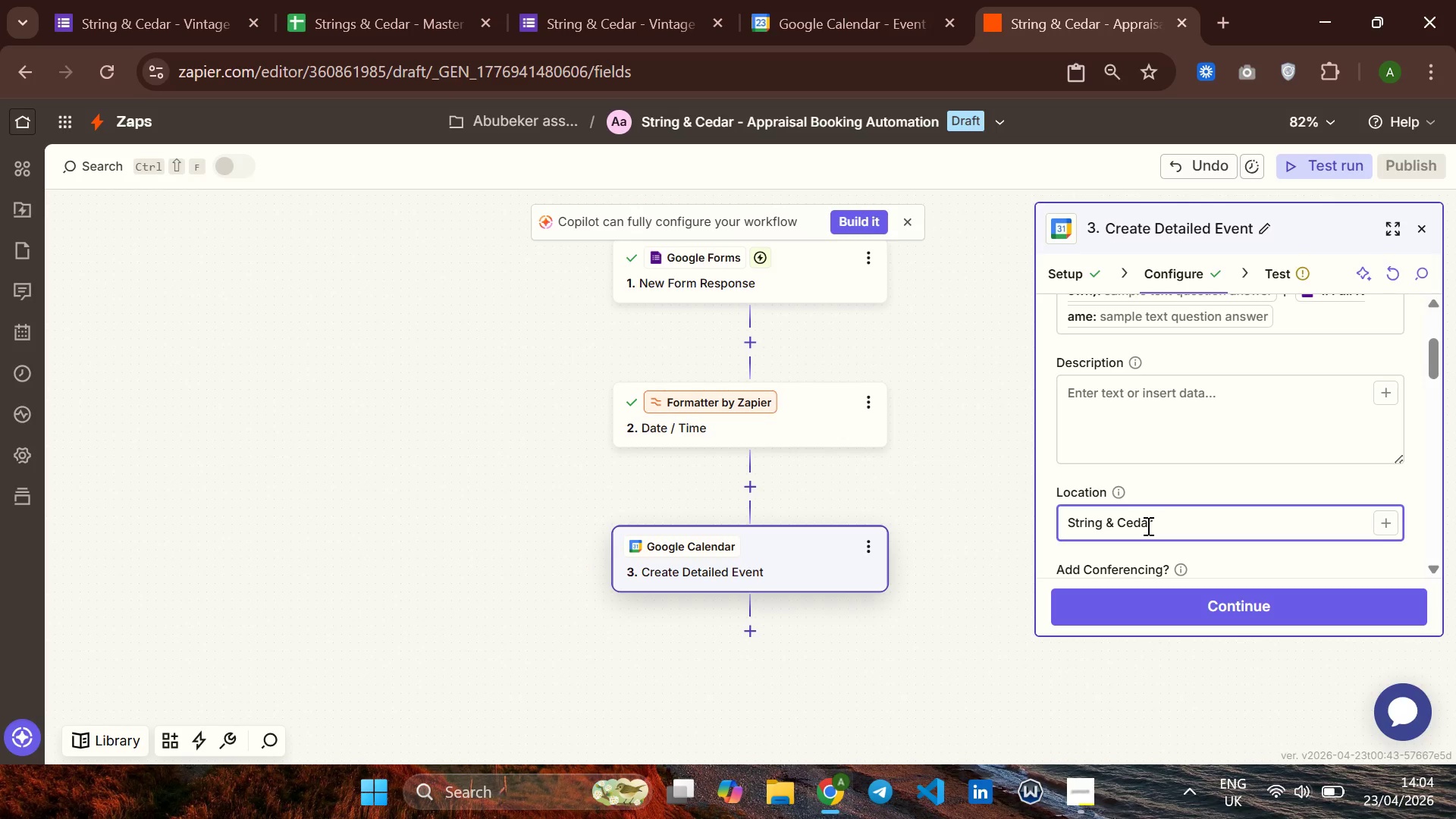 
type(Mui)
key(Backspace)
type(suc)
key(Backspace)
key(Backspace)
type(ic Shp)
key(Backspace)
type(op - 14 Luthier Lane )
 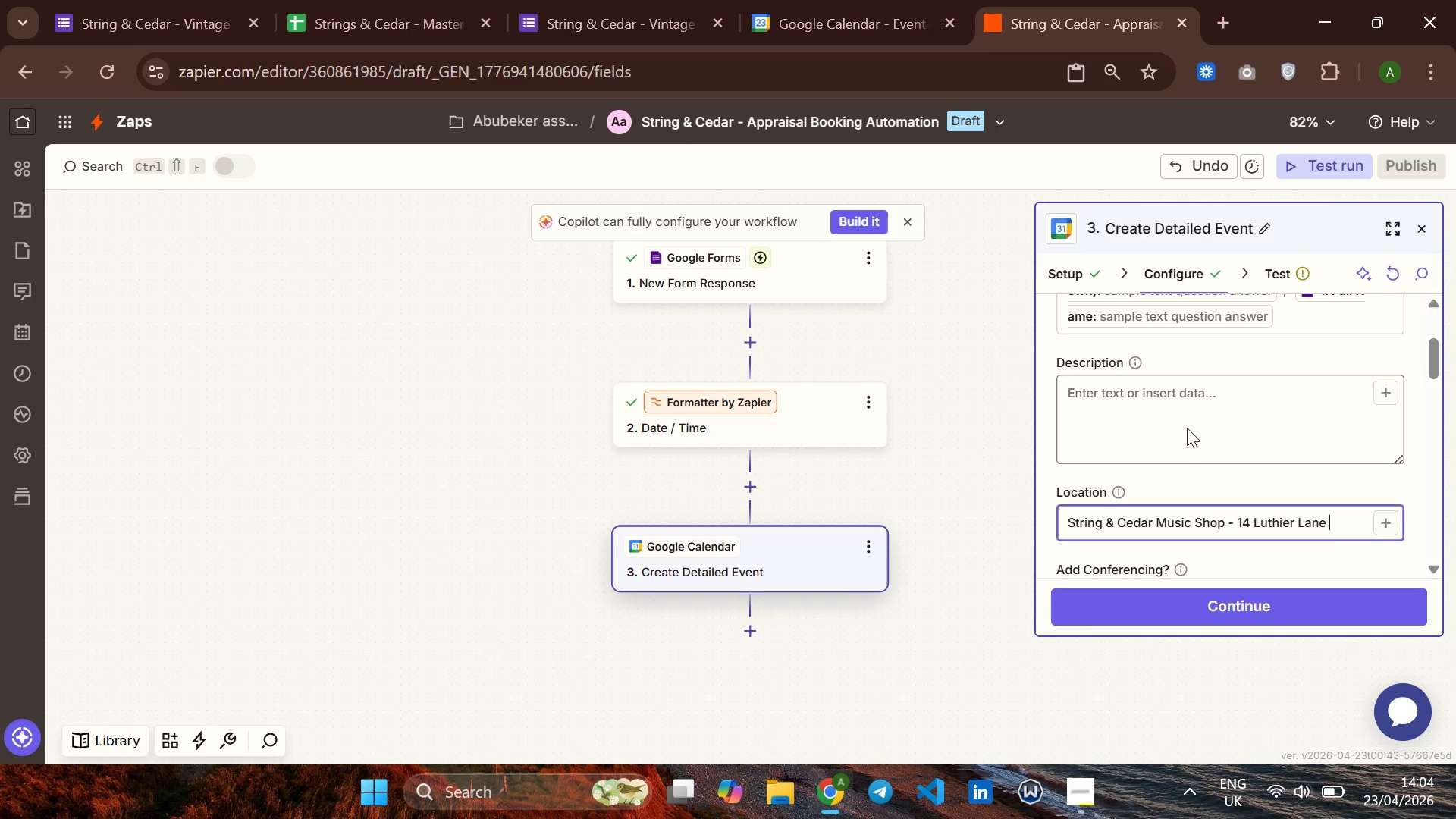 
left_click([1178, 419])
 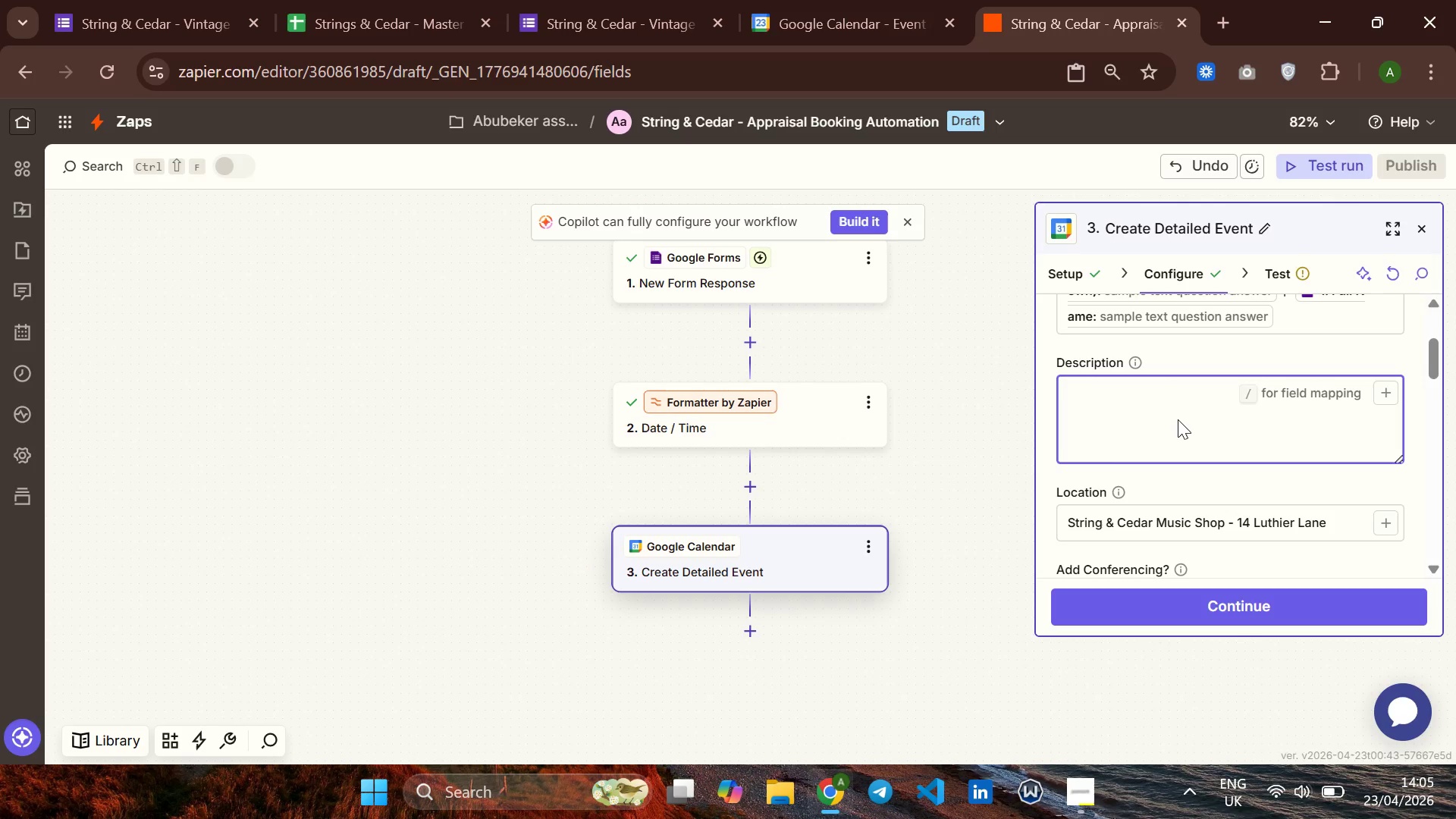 
wait(17.66)
 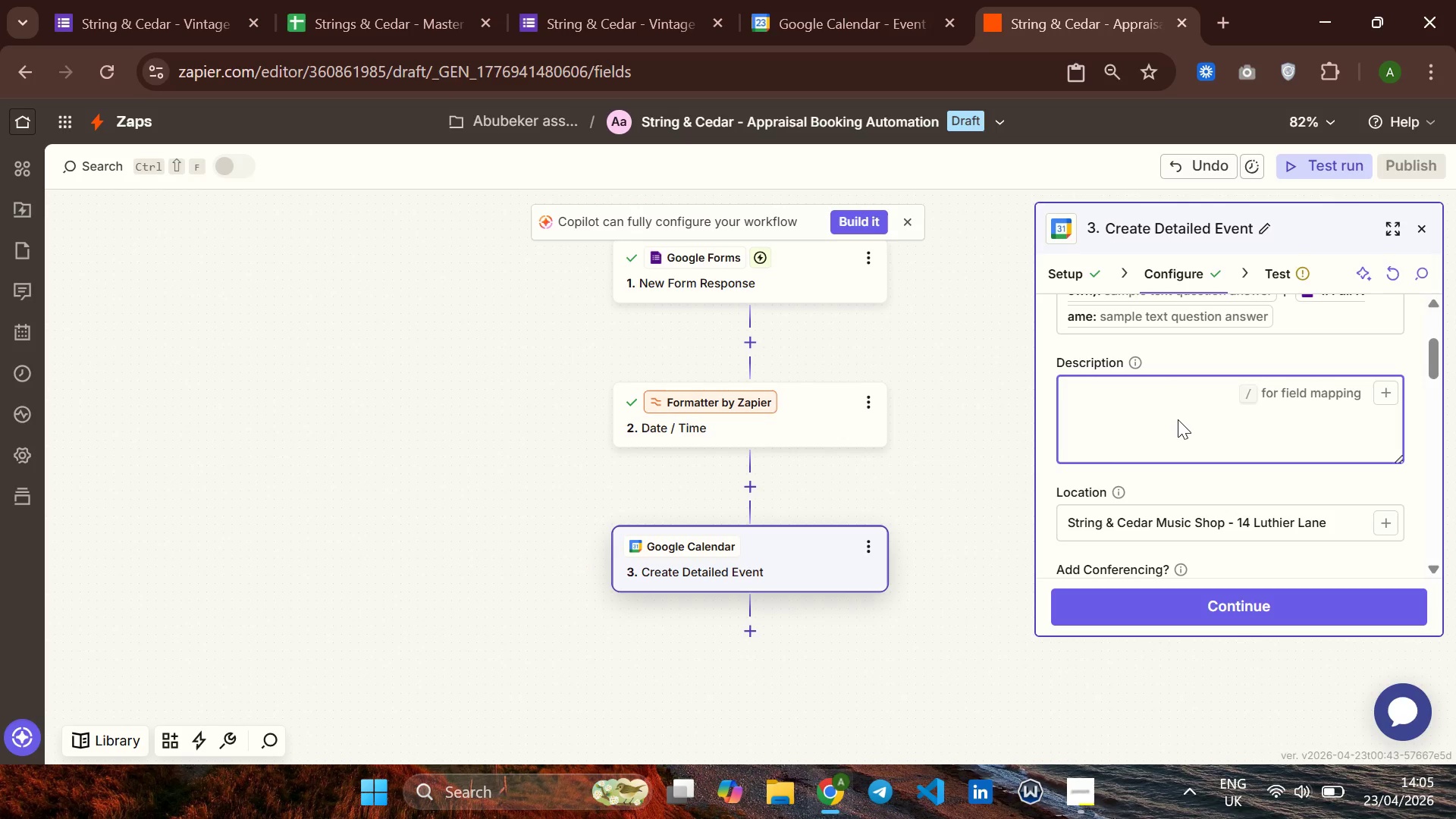 
left_click([790, 10])
 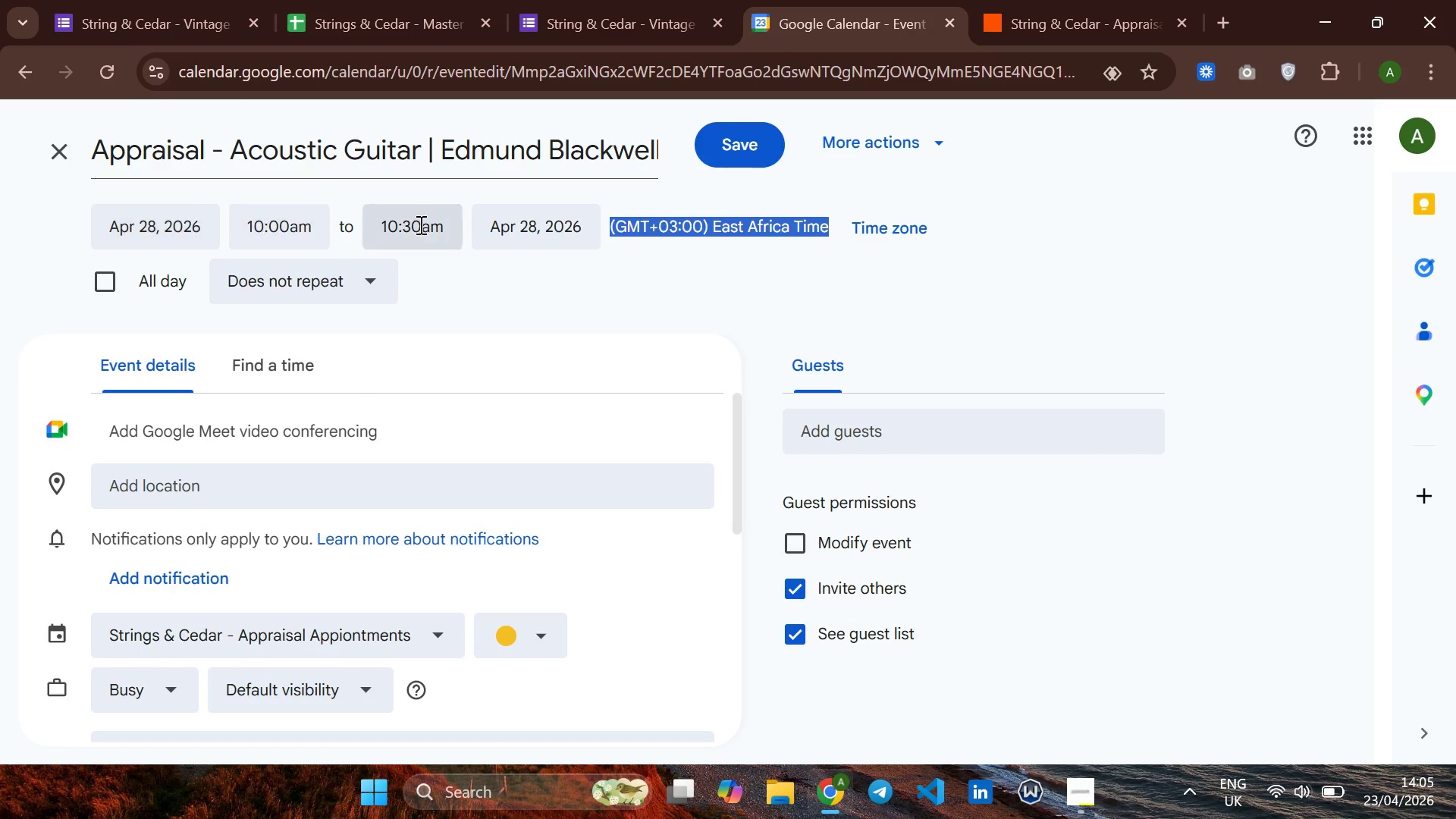 
wait(8.78)
 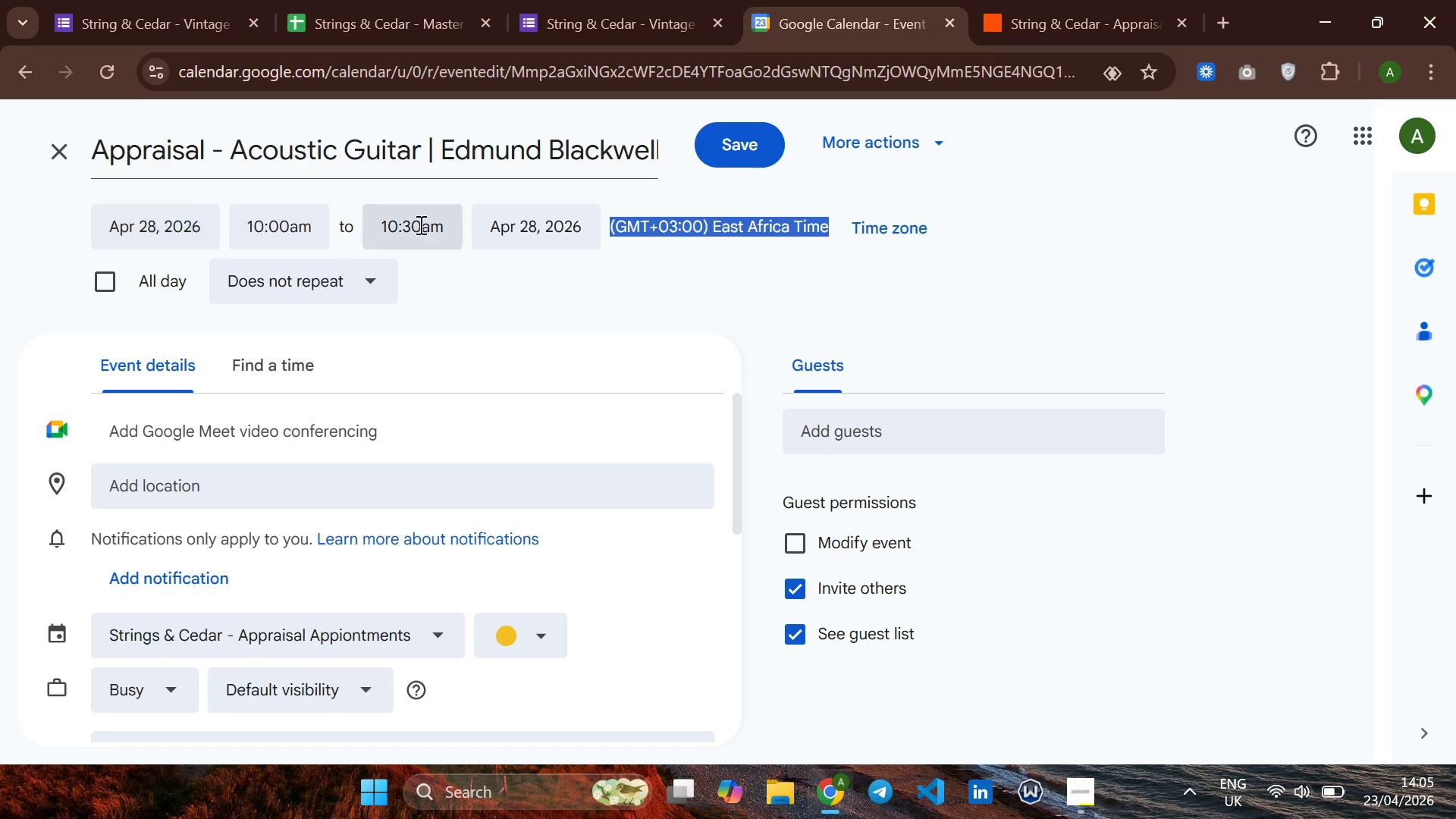 
left_click([495, 606])
 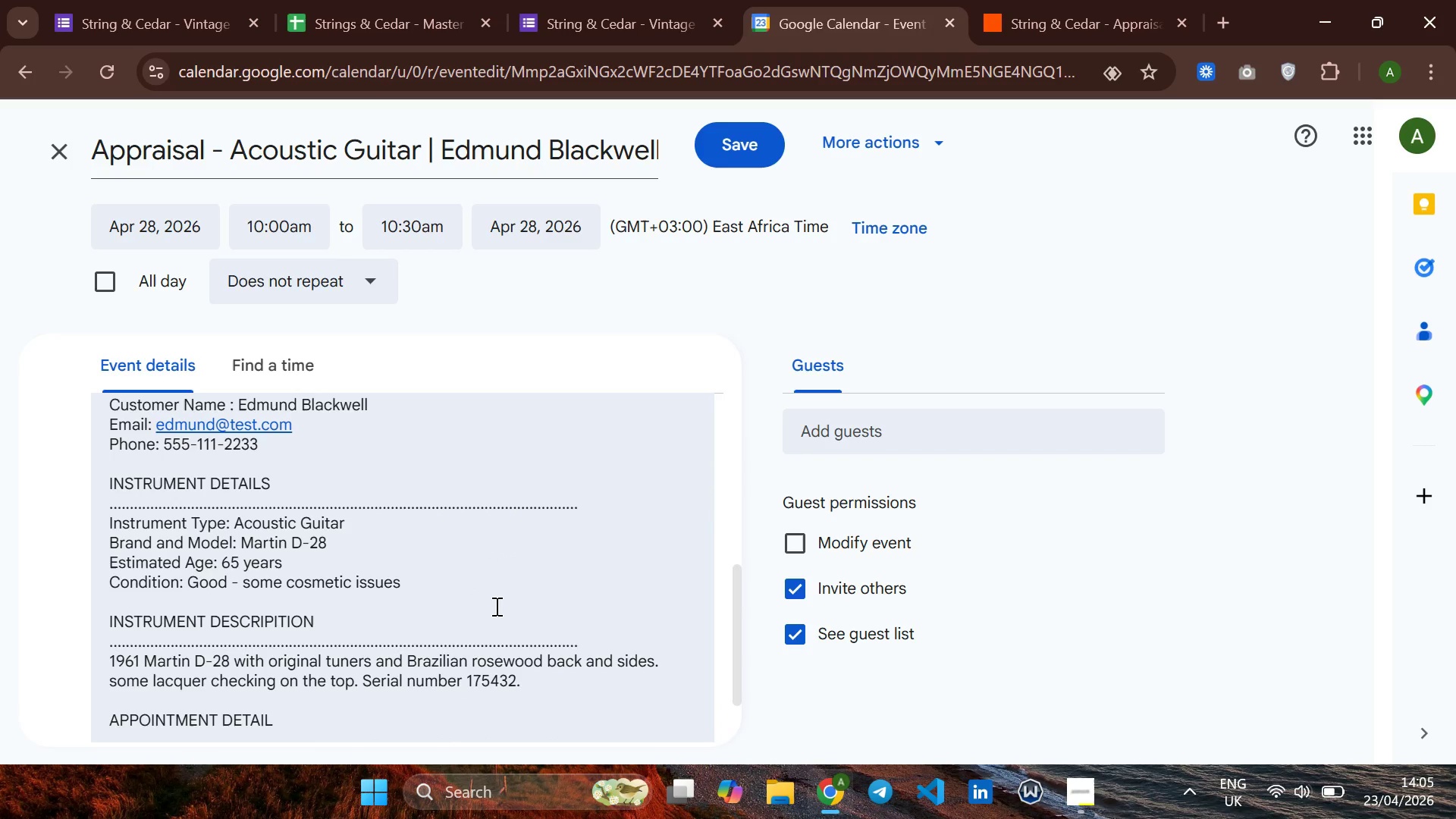 
key(Control+A)
 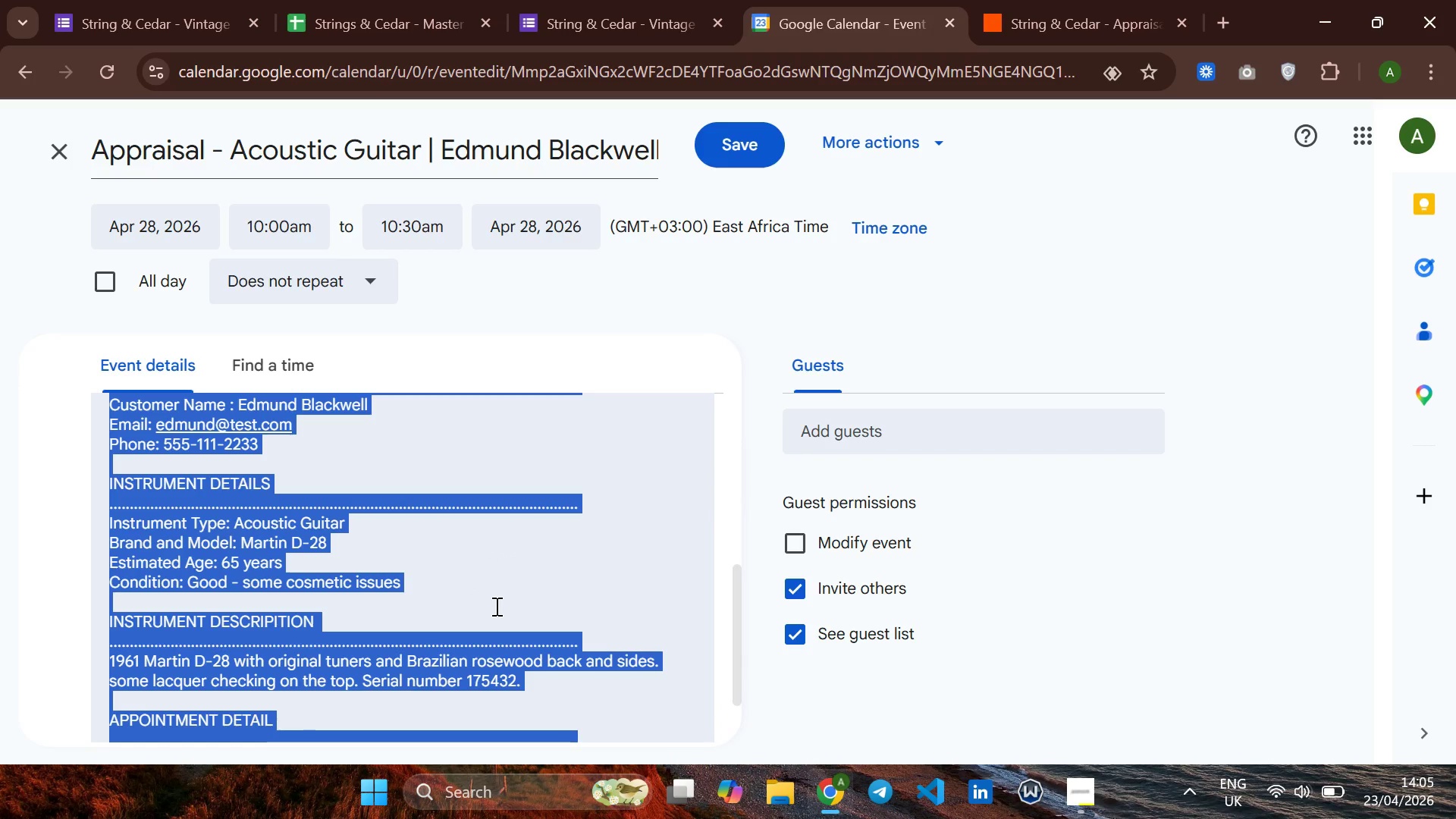 
key(Control+C)
 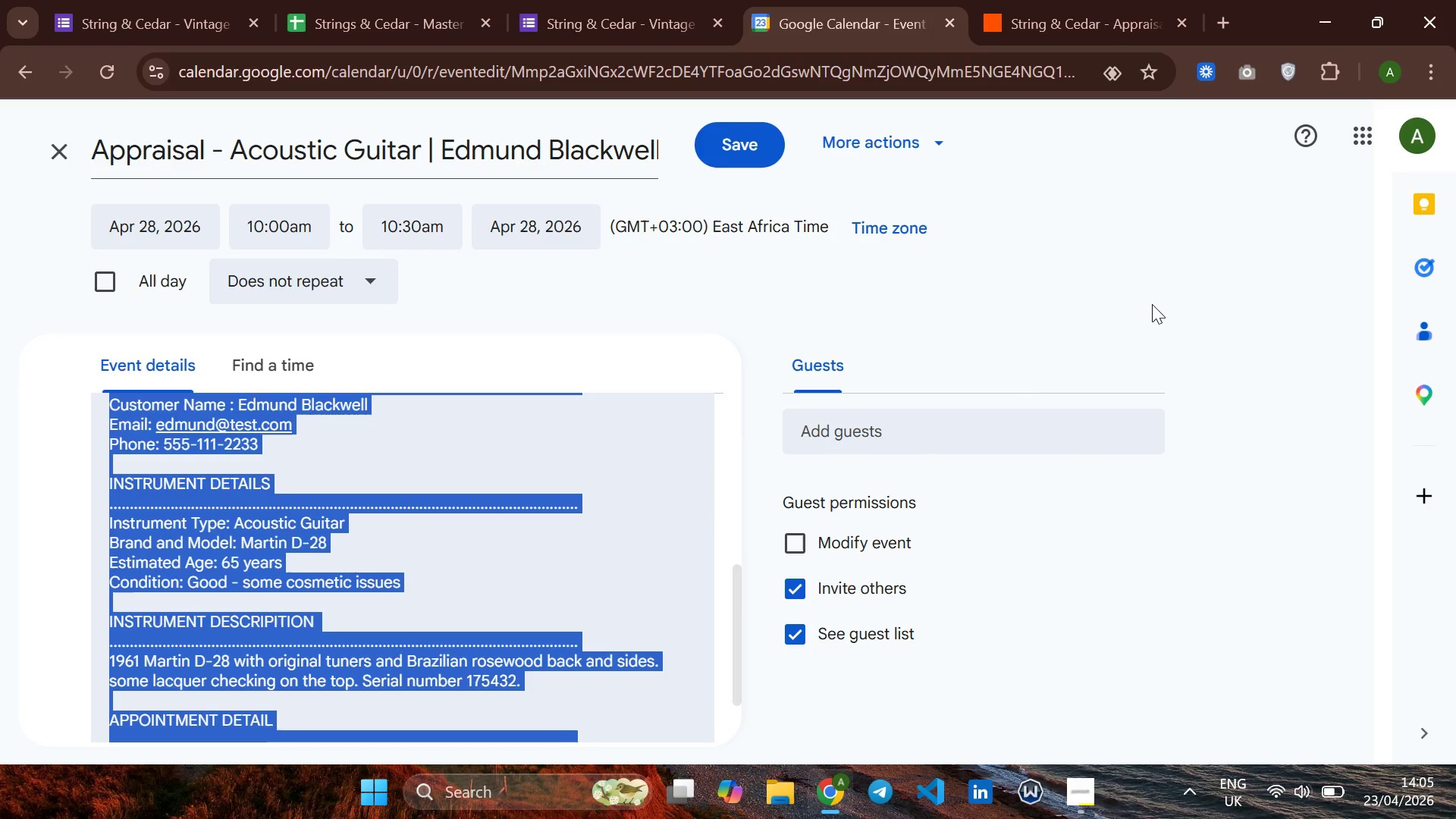 
left_click([1152, 304])
 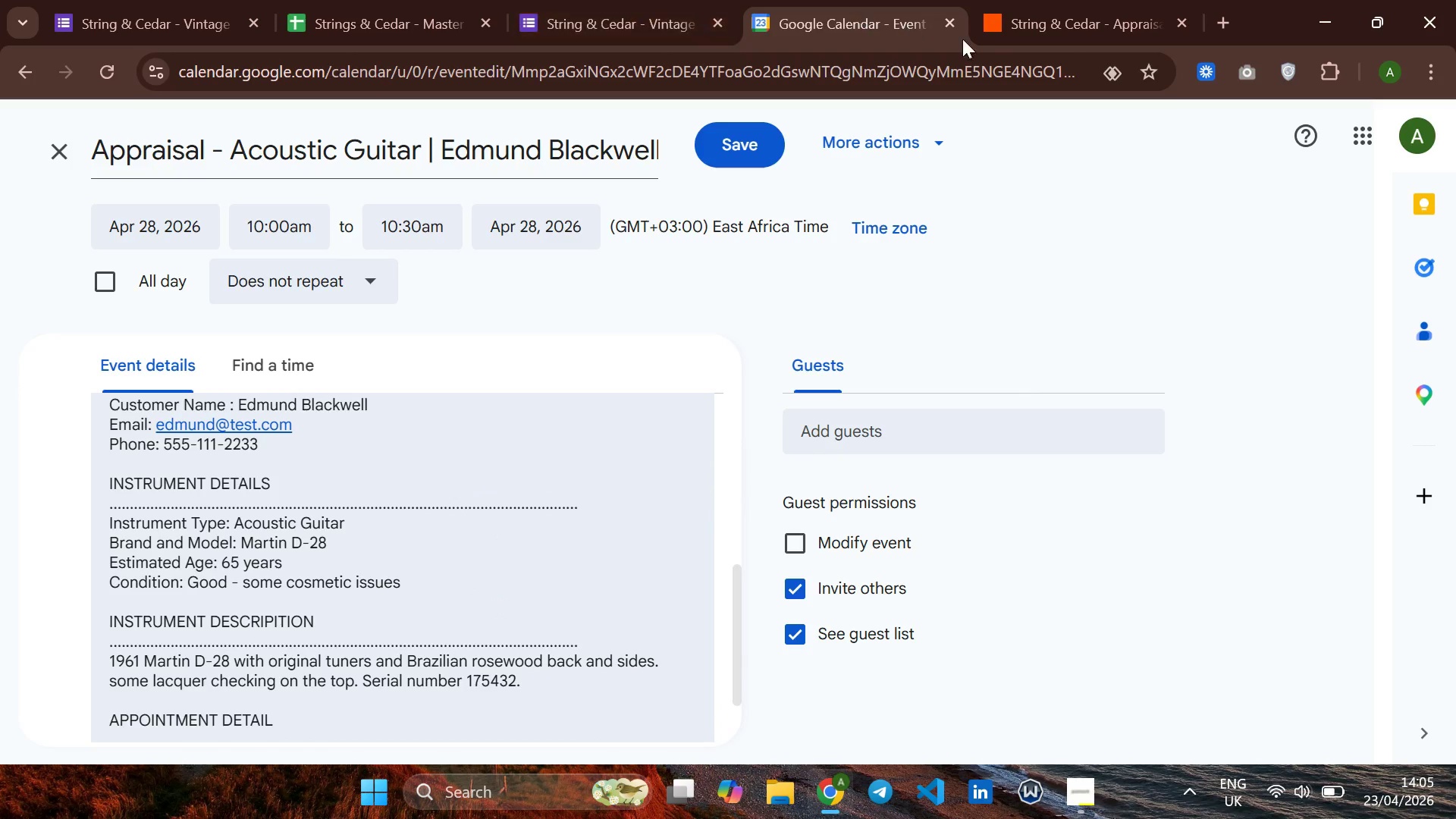 
left_click([1015, 27])
 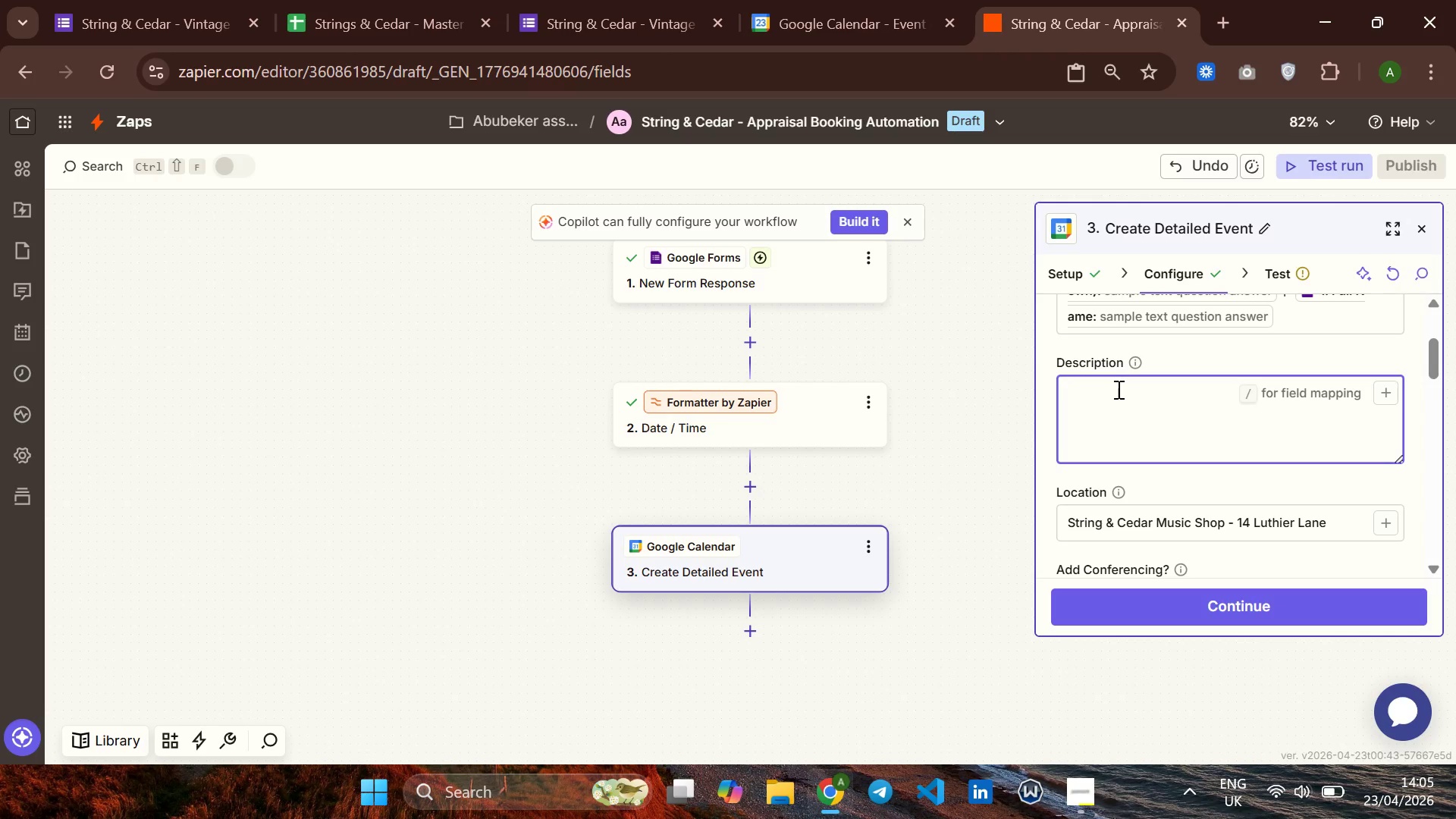 
left_click([1113, 397])
 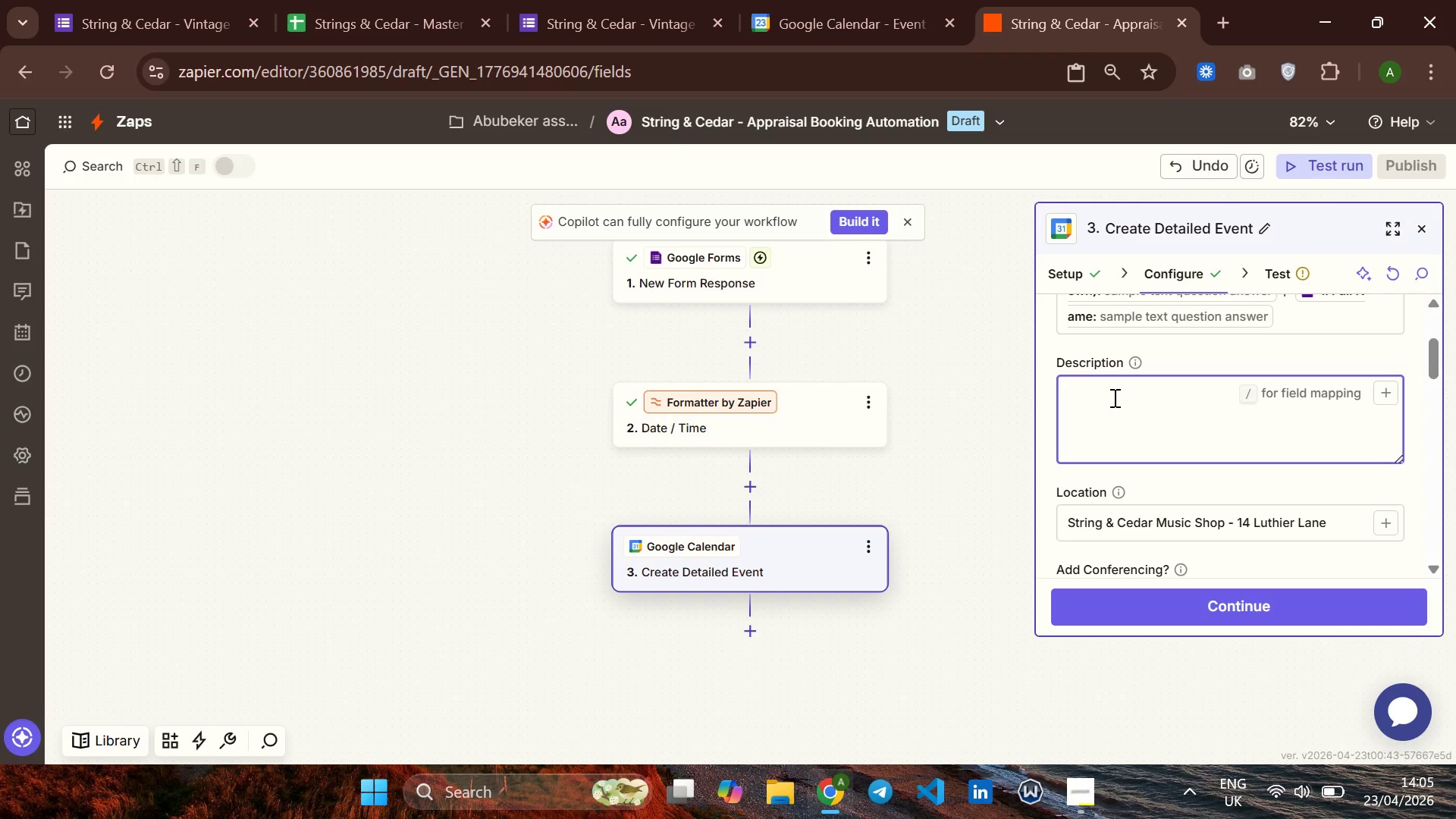 
key(Control+V)
 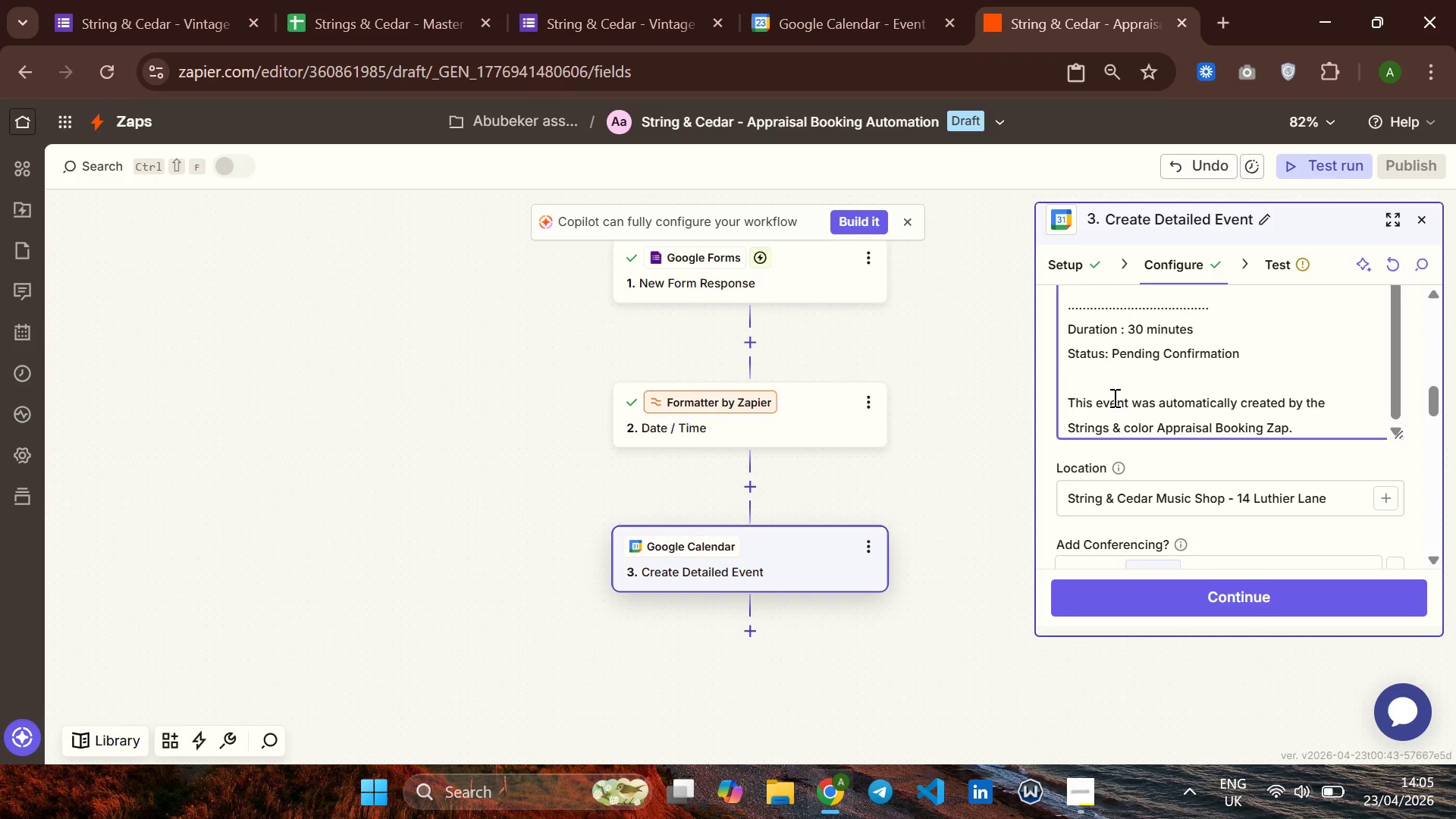 
mouse_move([1219, 397])
 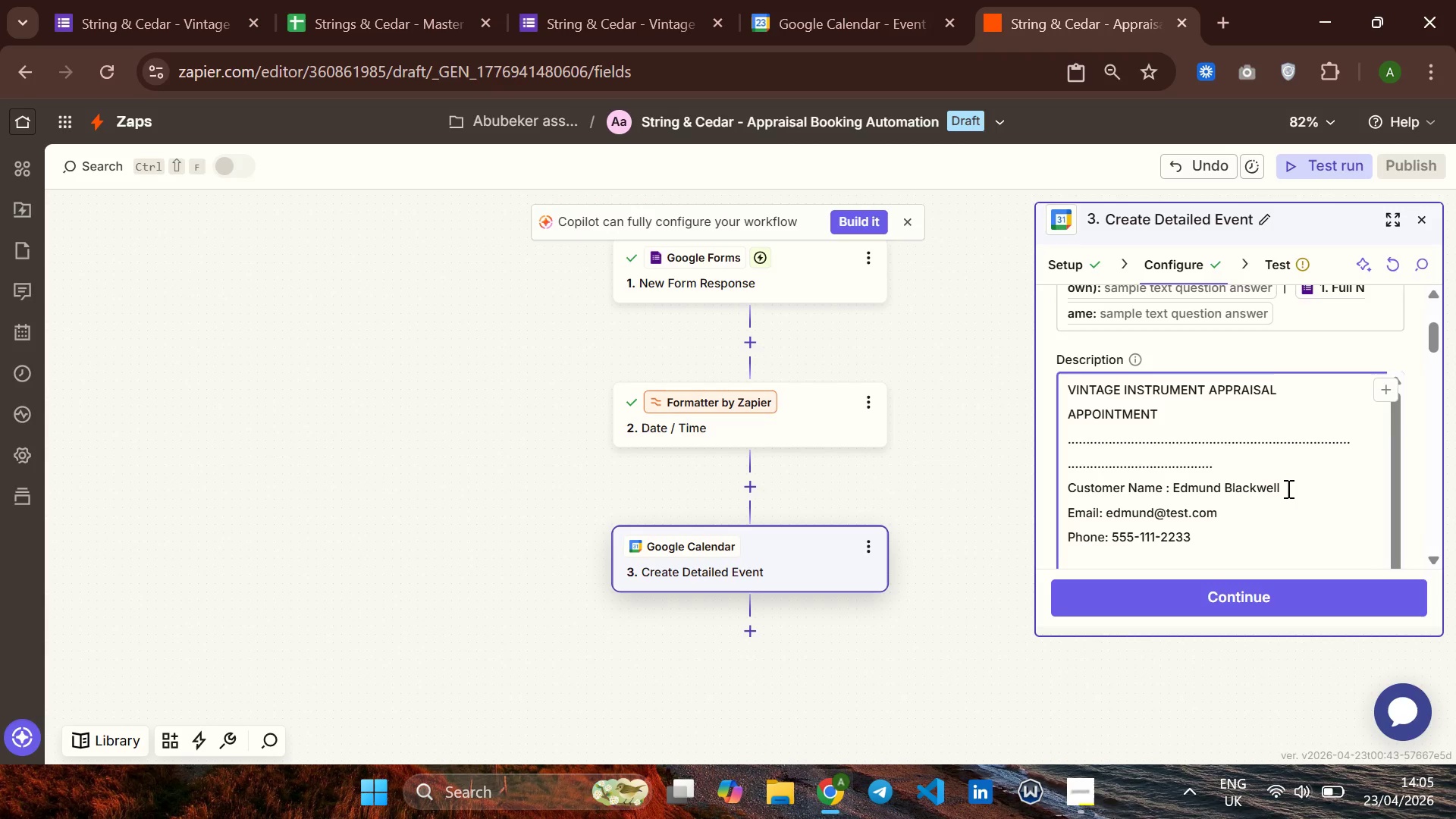 
left_click([1287, 488])
 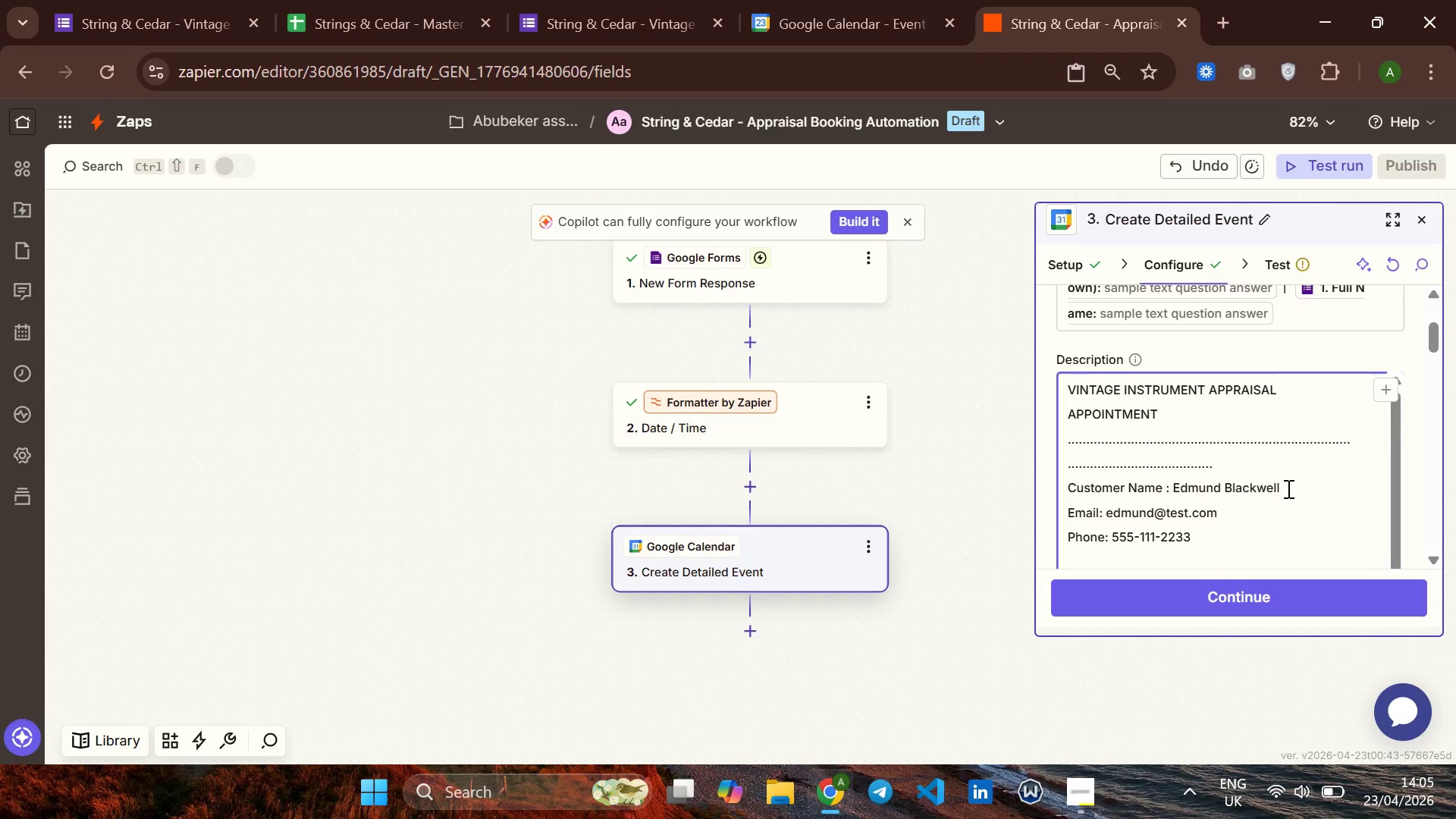 
key(Backspace)
 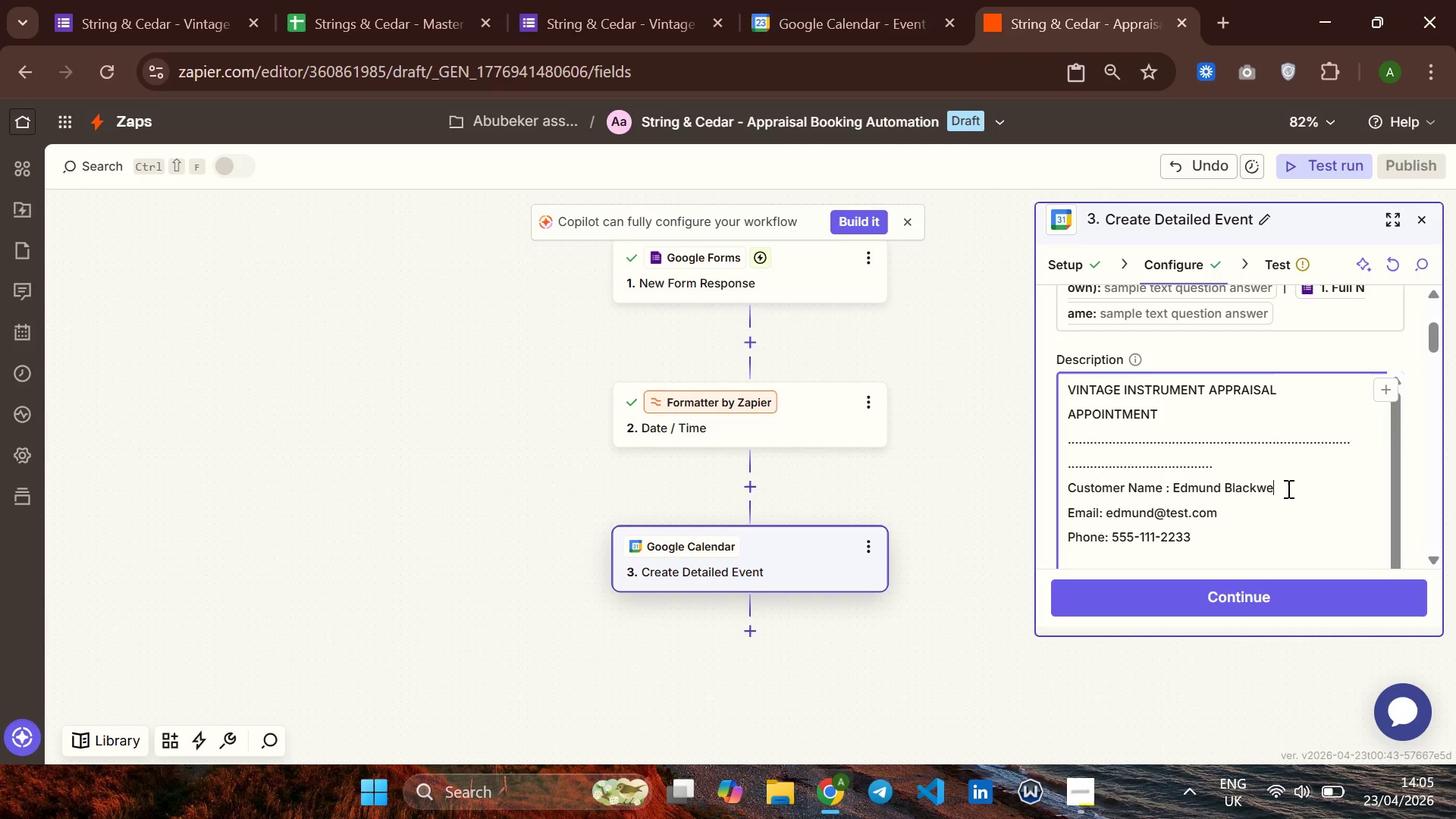 
key(Backspace)
 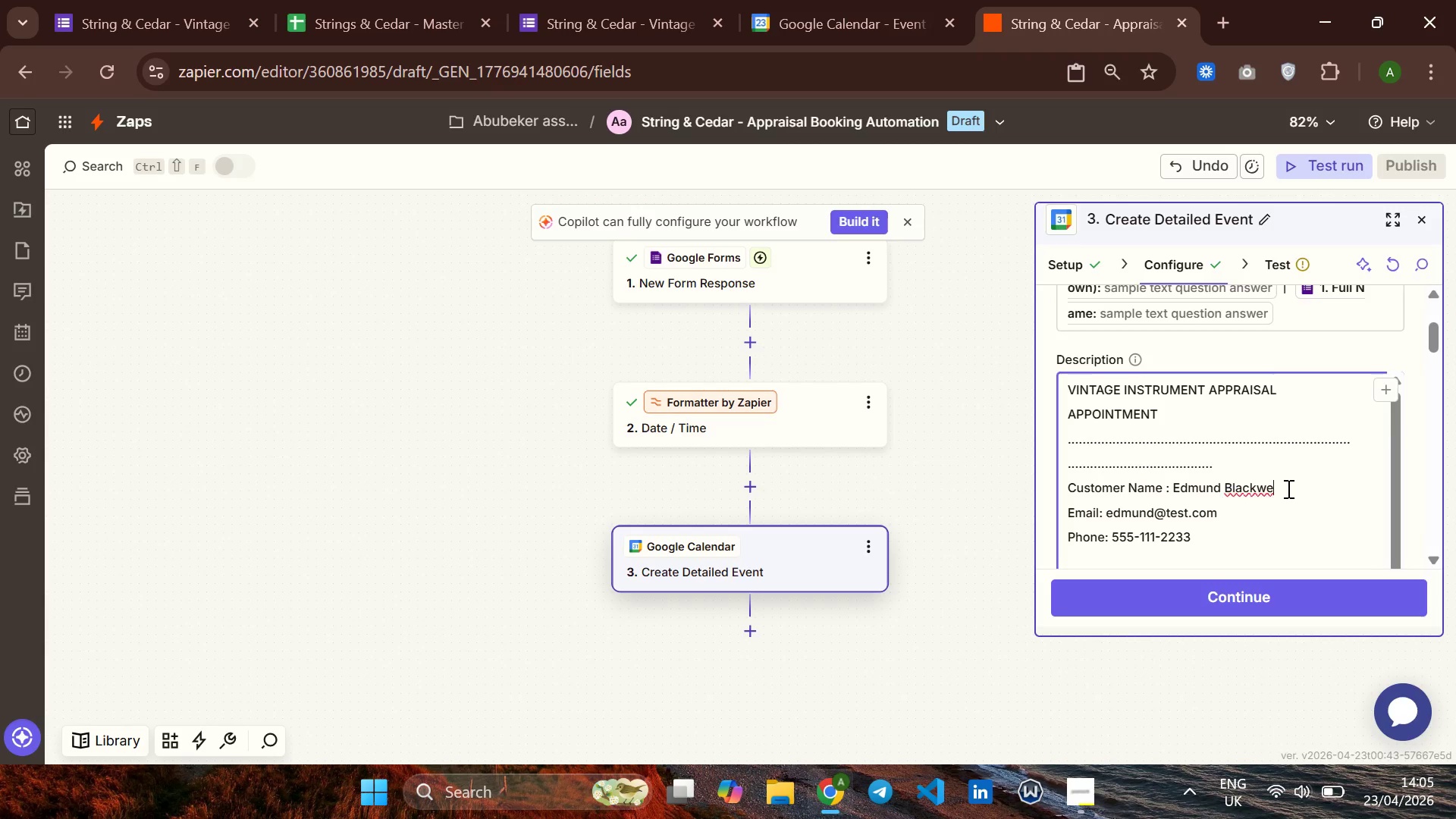 
key(Backspace)
 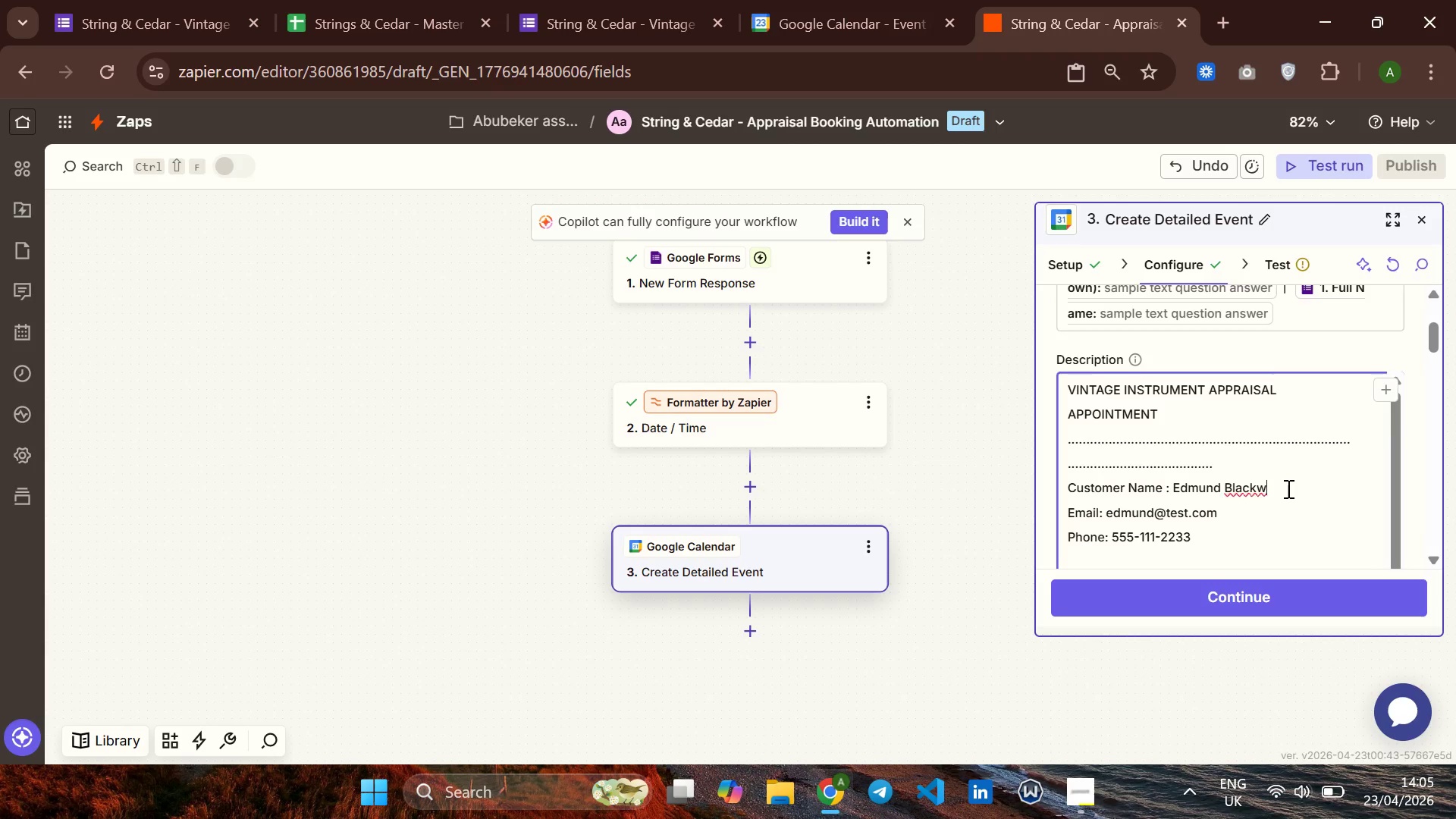 
key(Backspace)
 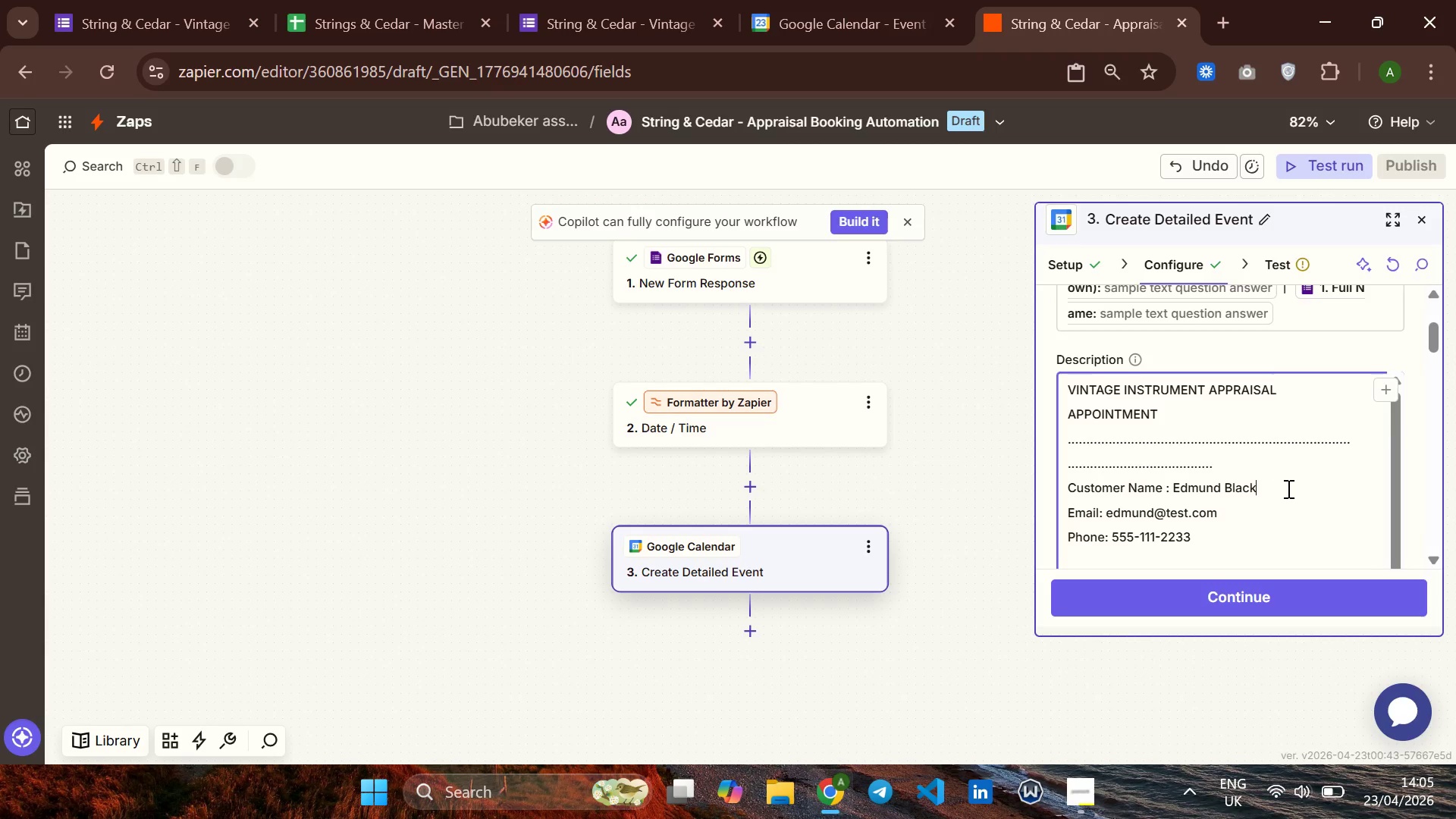 
key(Backspace)
 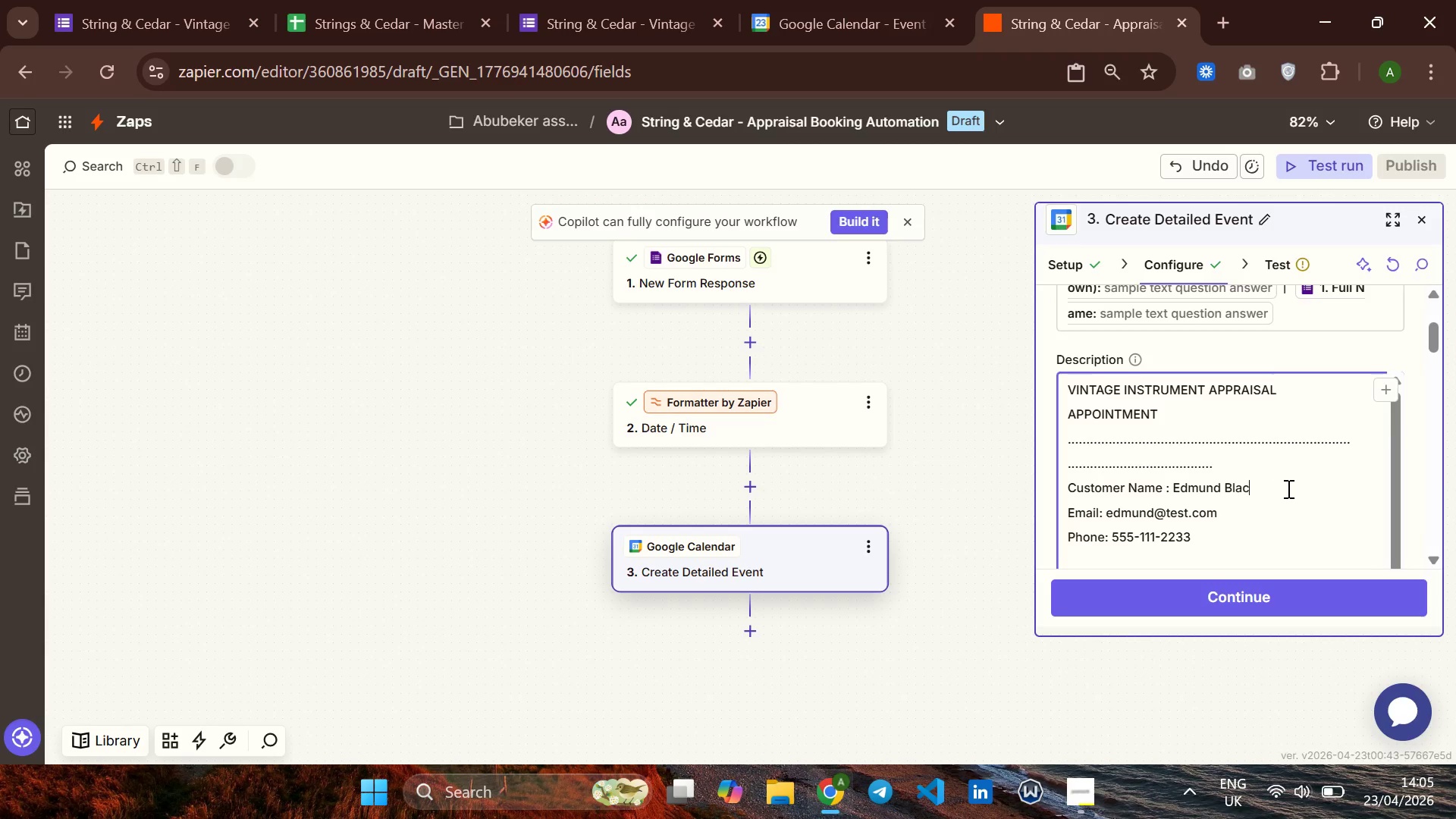 
key(Backspace)
 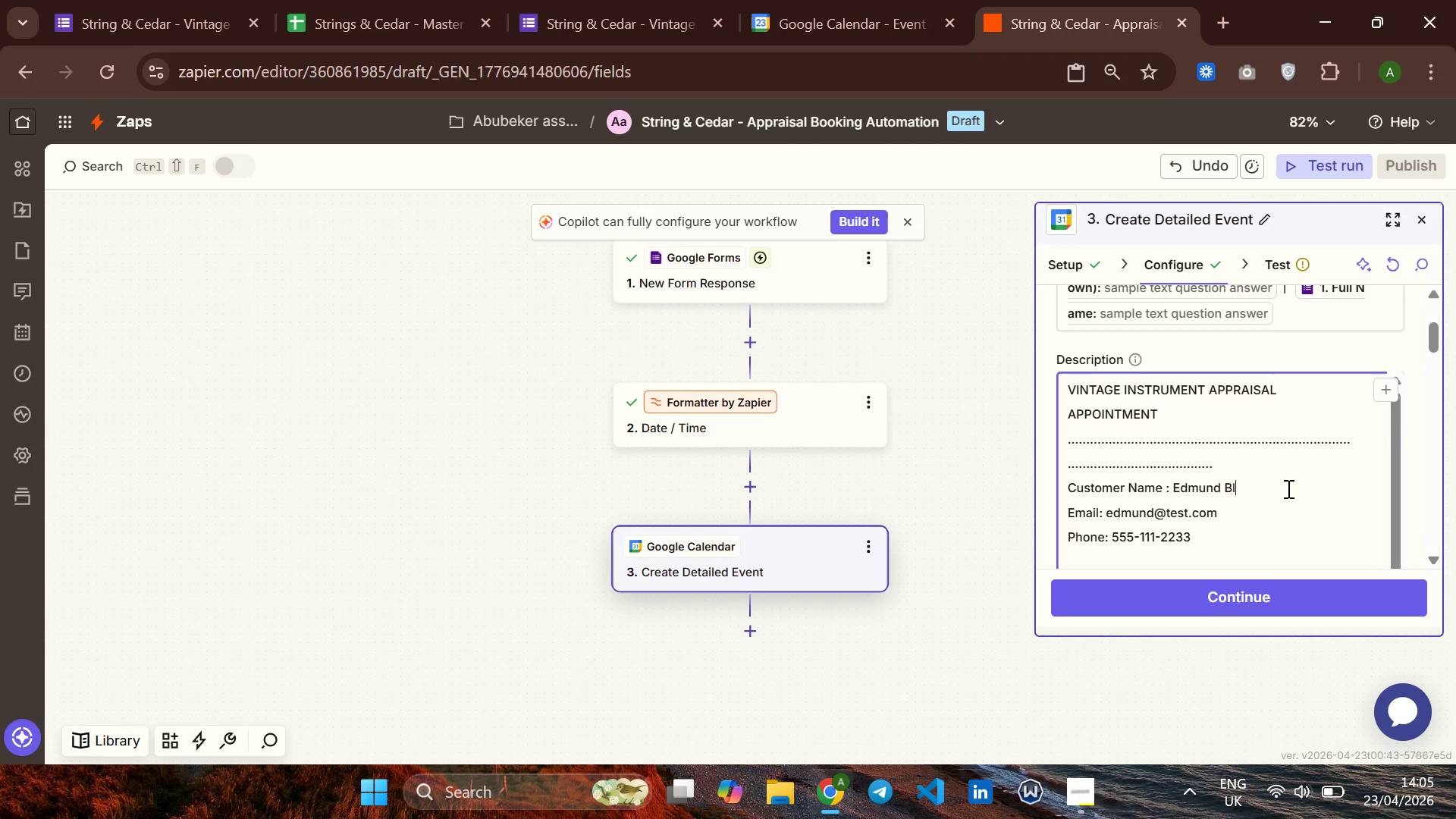 
key(Backspace)
 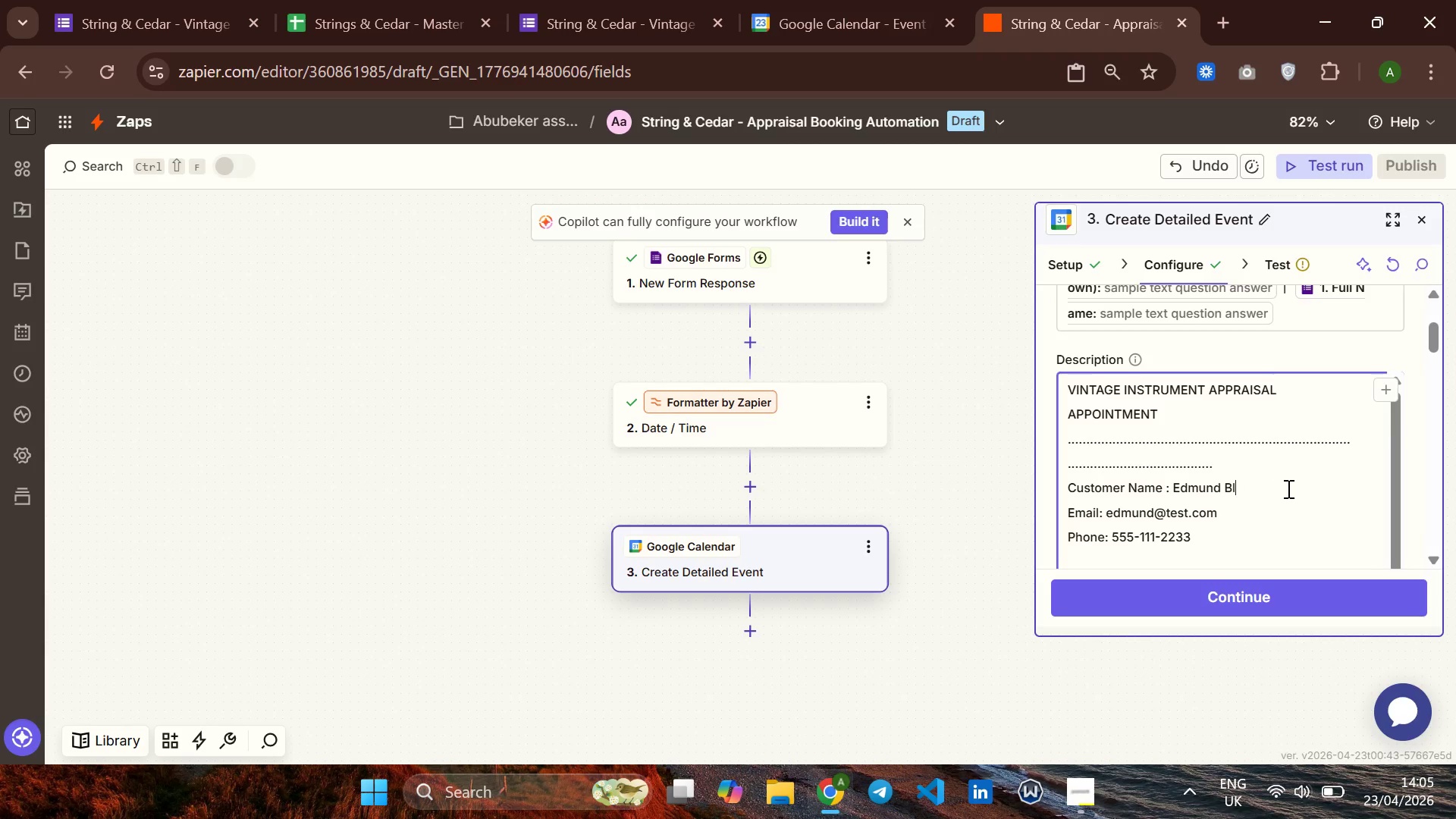 
key(Backspace)
 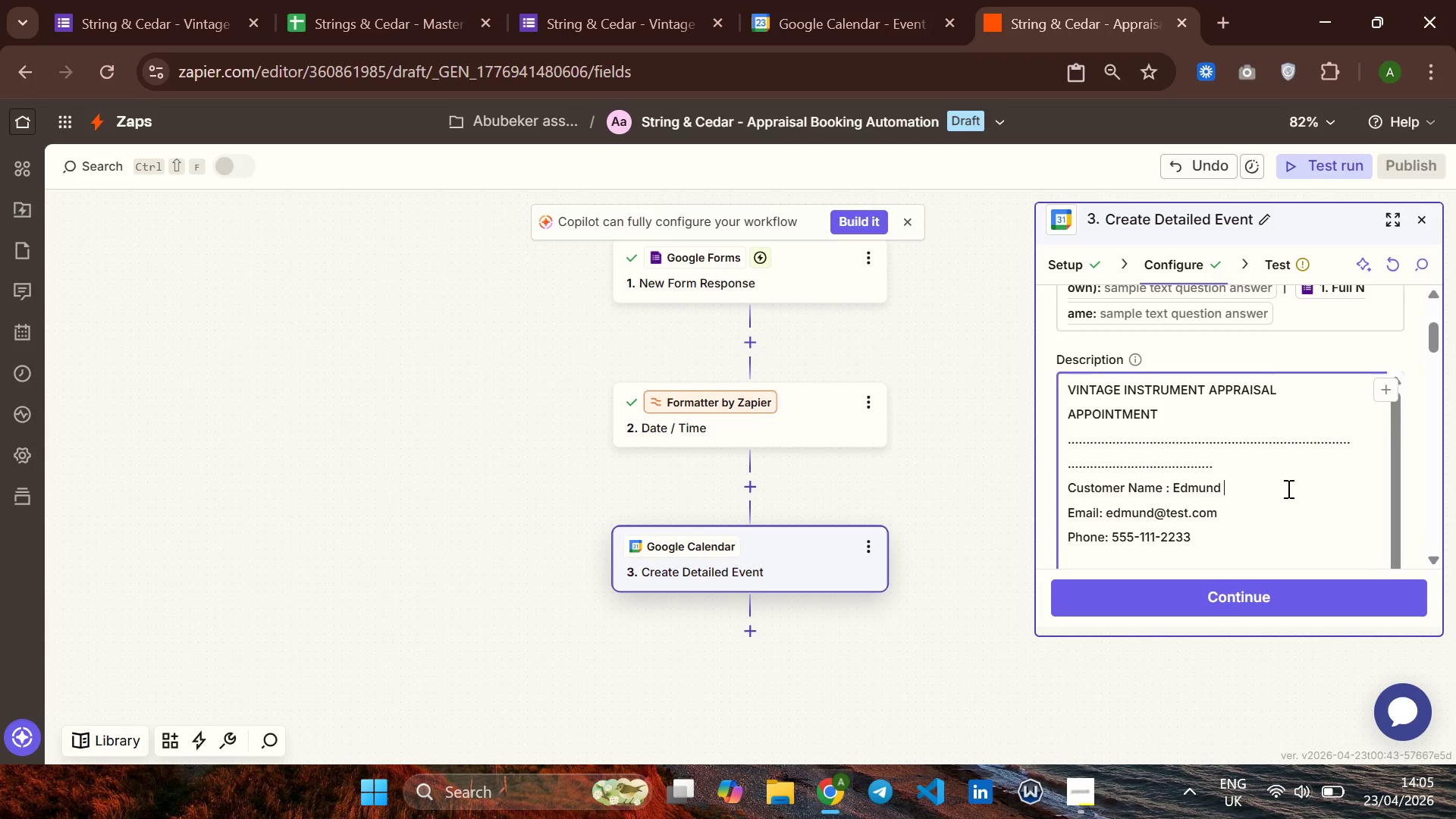 
key(Backspace)
 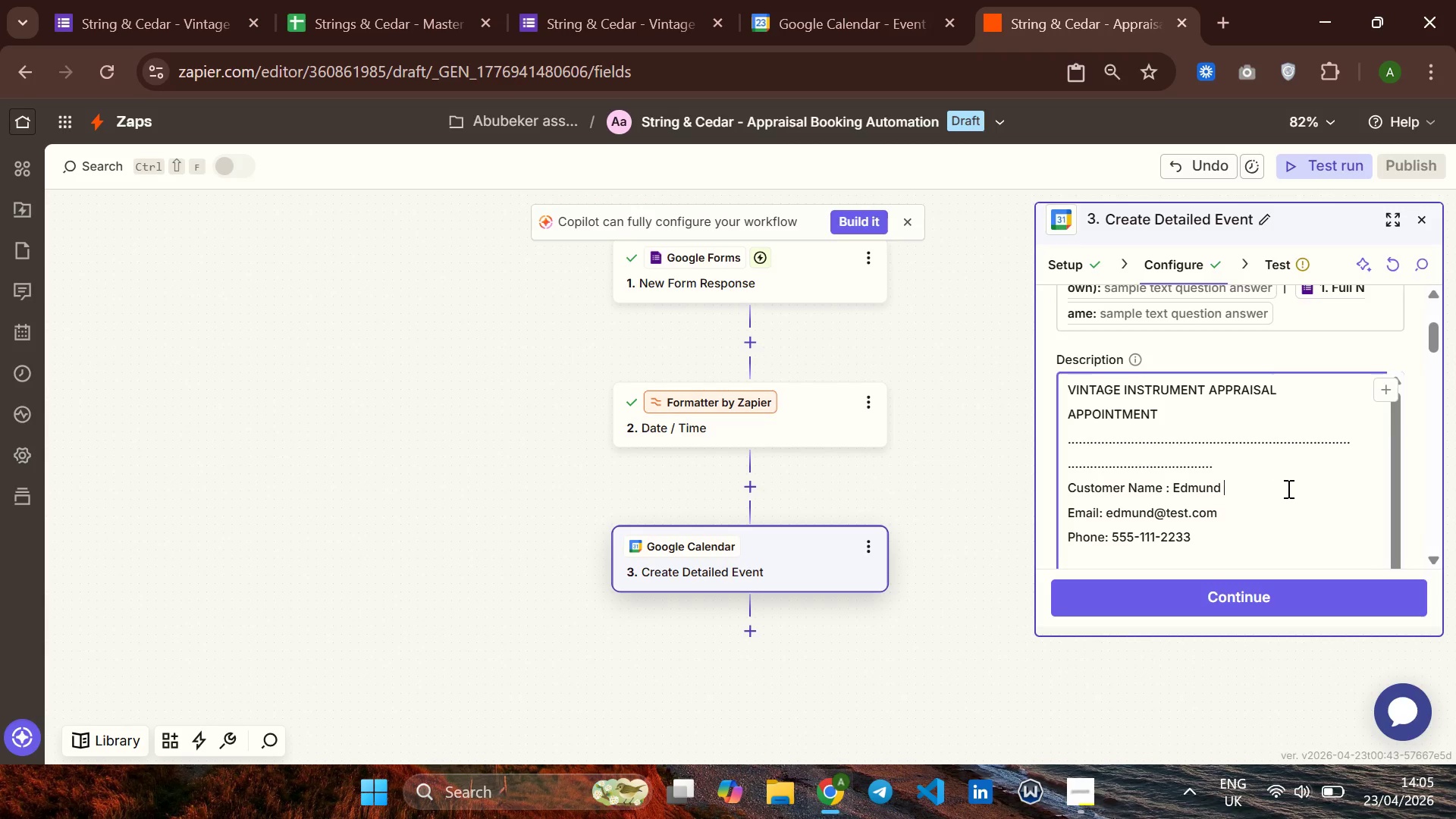 
key(Backspace)
 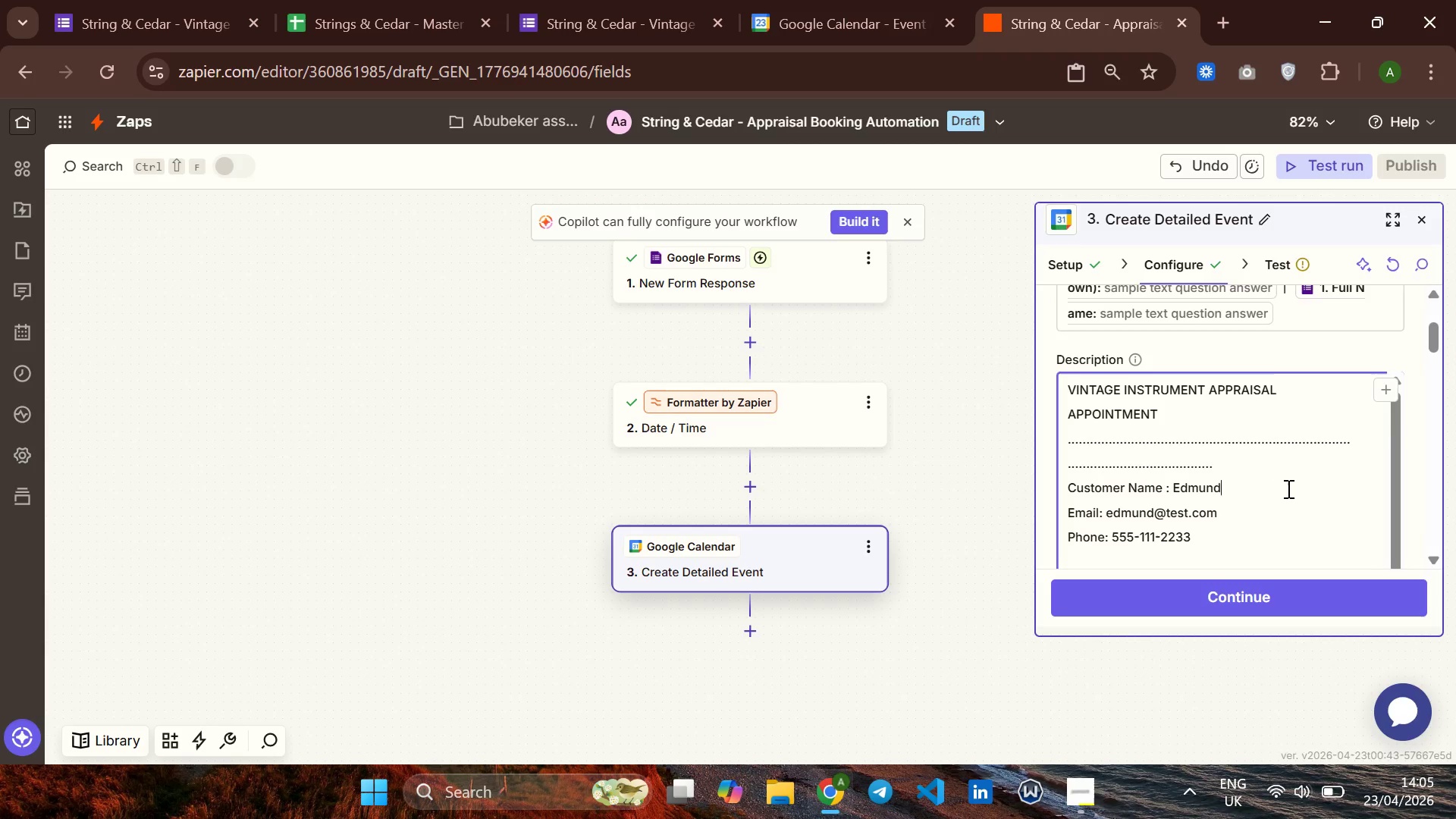 
key(Backspace)
 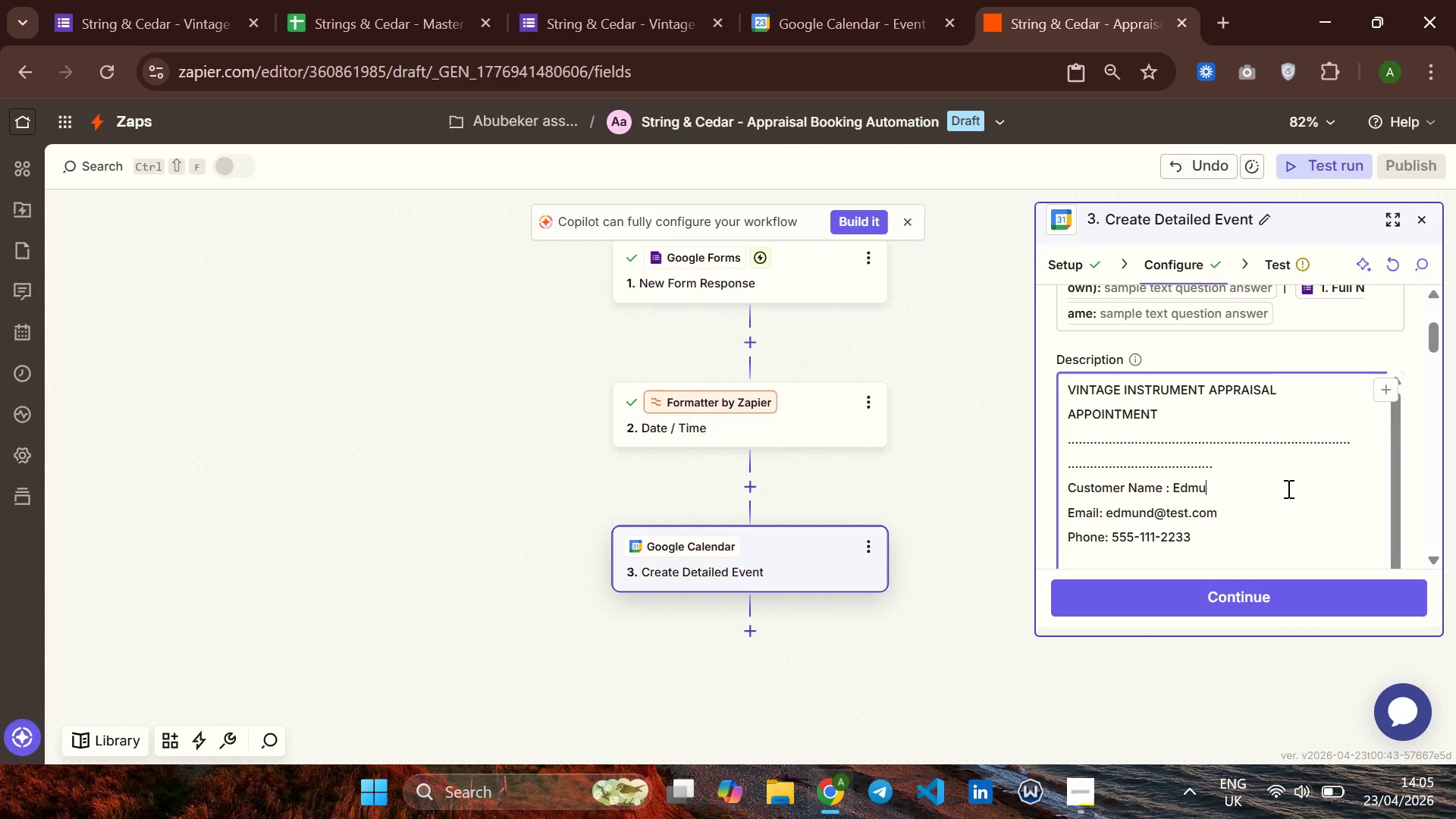 
key(Backspace)
 